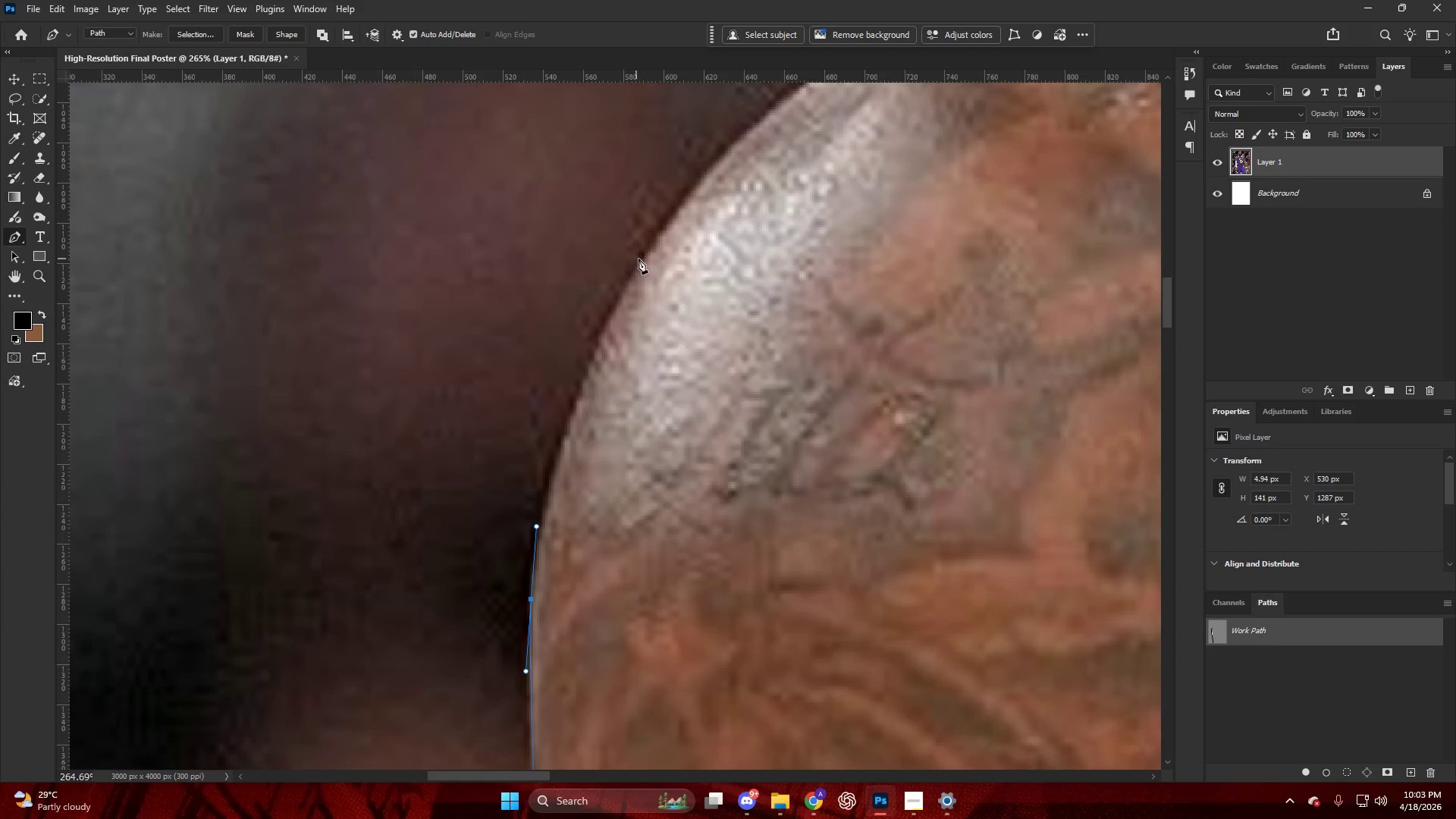 
left_click_drag(start_coordinate=[647, 257], to_coordinate=[712, 174])
 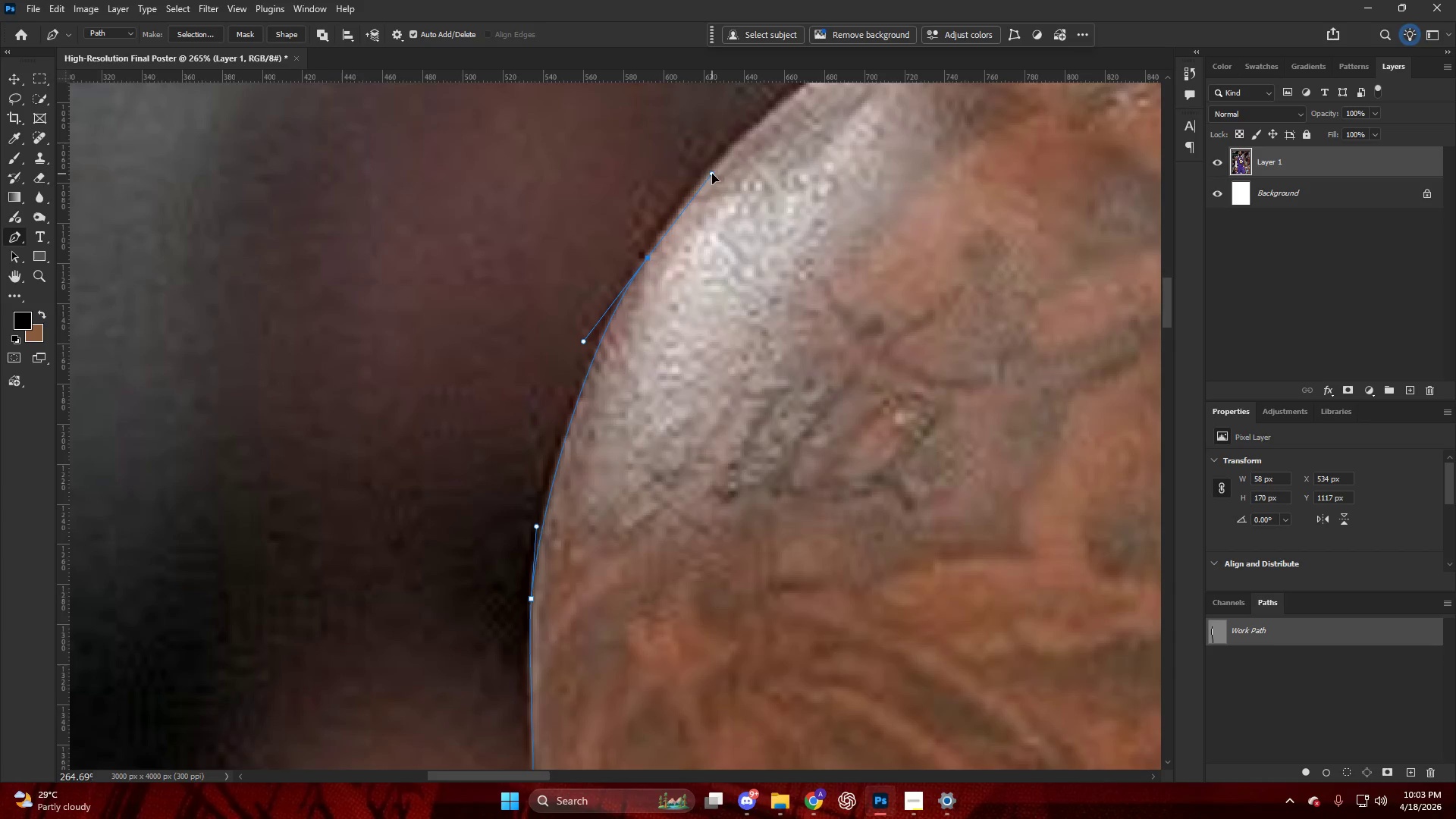 
hold_key(key=AltLeft, duration=0.53)
 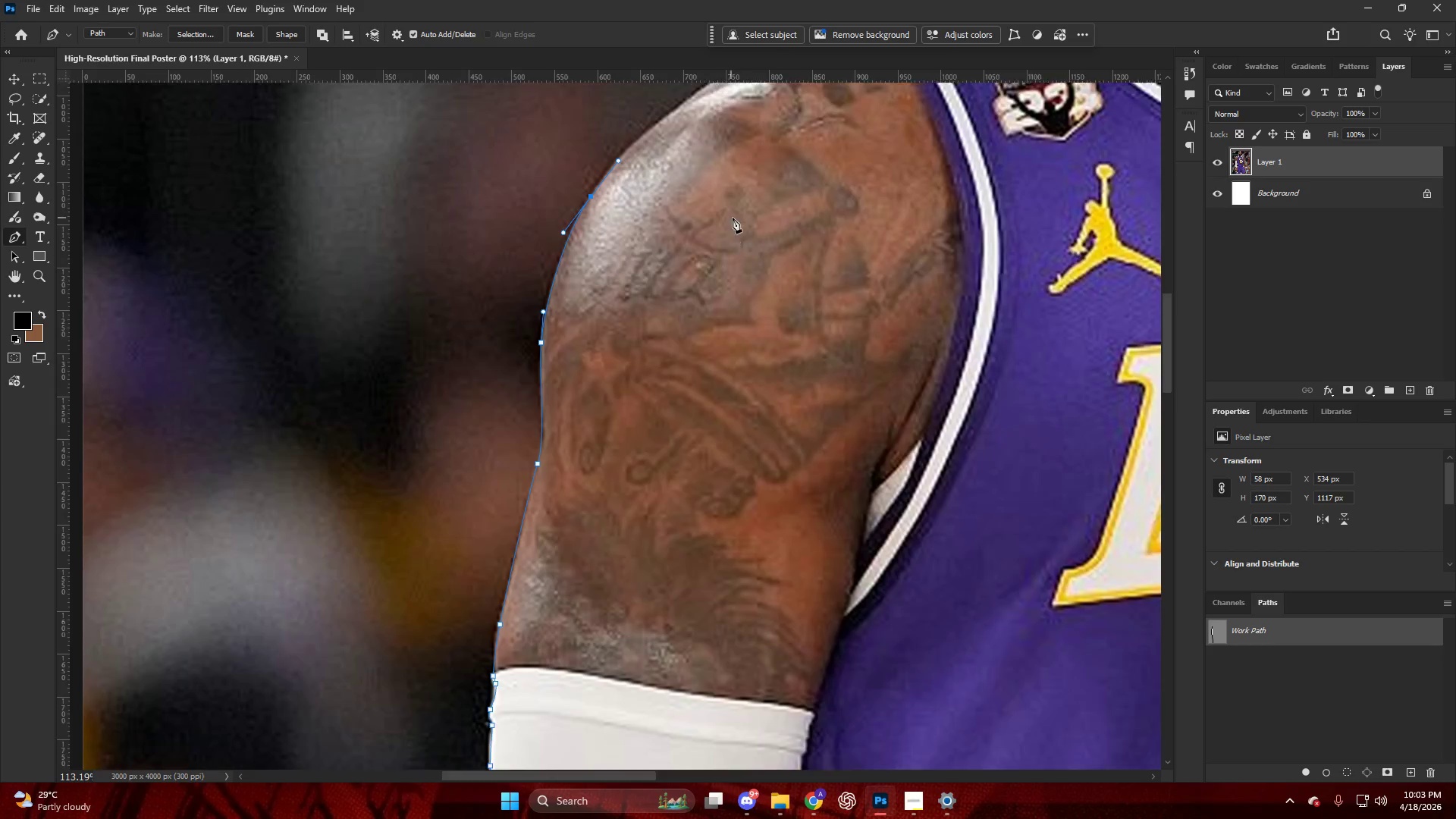 
key(Control+ControlLeft)
 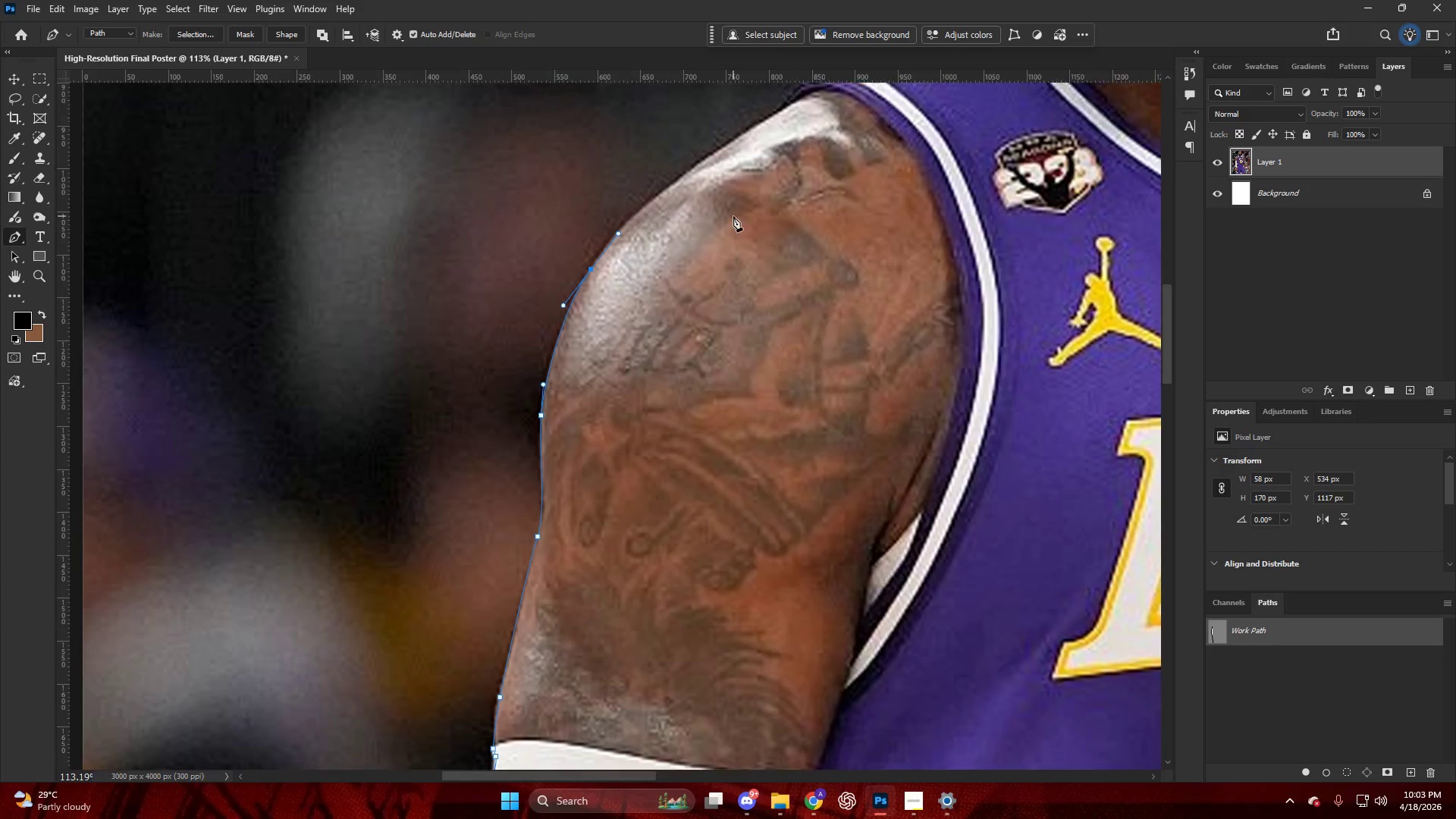 
hold_key(key=AltLeft, duration=0.5)
scroll: coordinate [659, 199], scroll_direction: none, amount: 0.0
 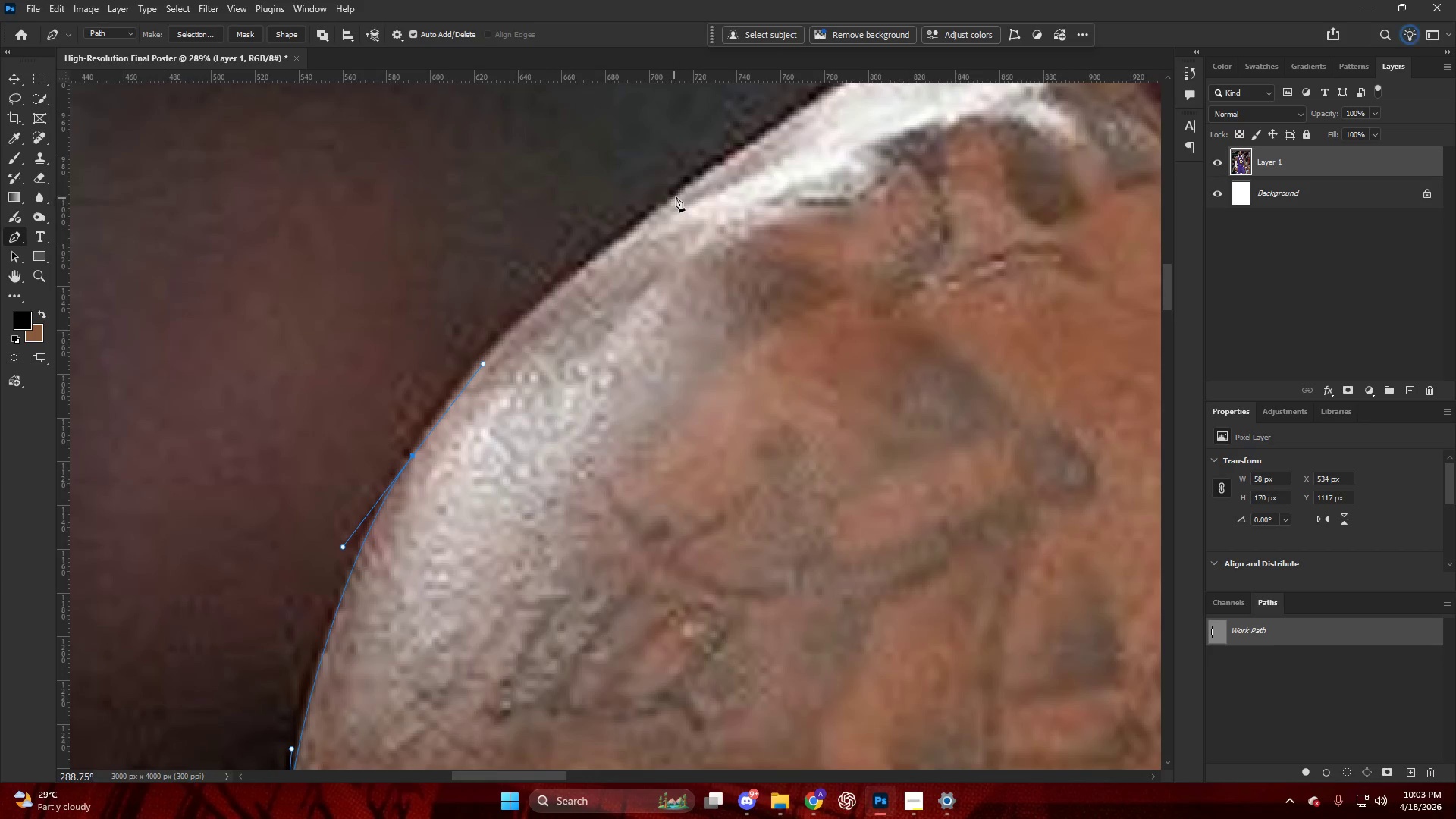 
left_click_drag(start_coordinate=[678, 195], to_coordinate=[776, 125])
 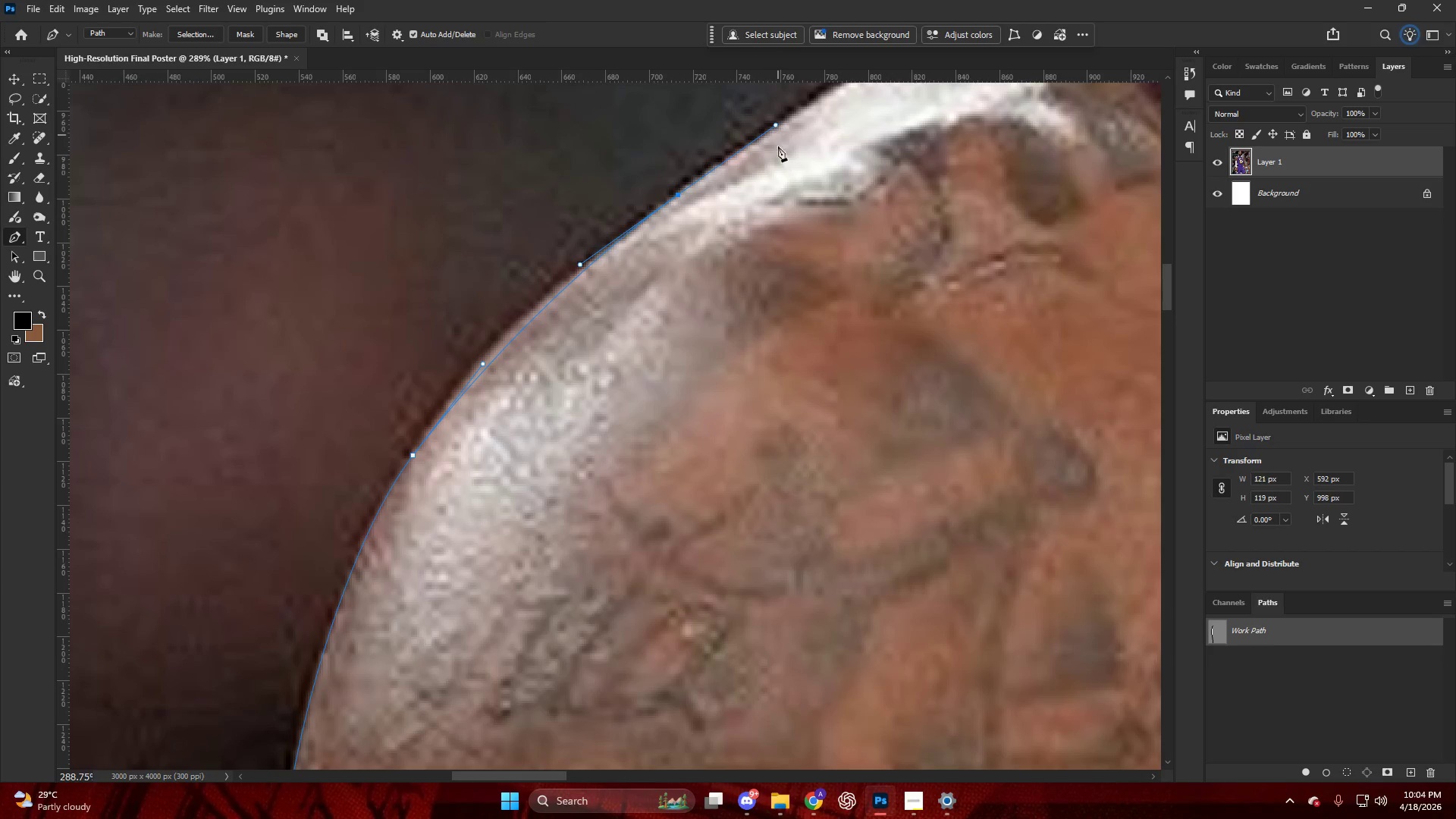 
hold_key(key=AltLeft, duration=0.92)
hold_key(key=ControlLeft, duration=0.39)
hold_key(key=AltLeft, duration=0.59)
hold_key(key=AltLeft, duration=0.75)
scroll: coordinate [442, 412], scroll_direction: down, amount: 6.0
 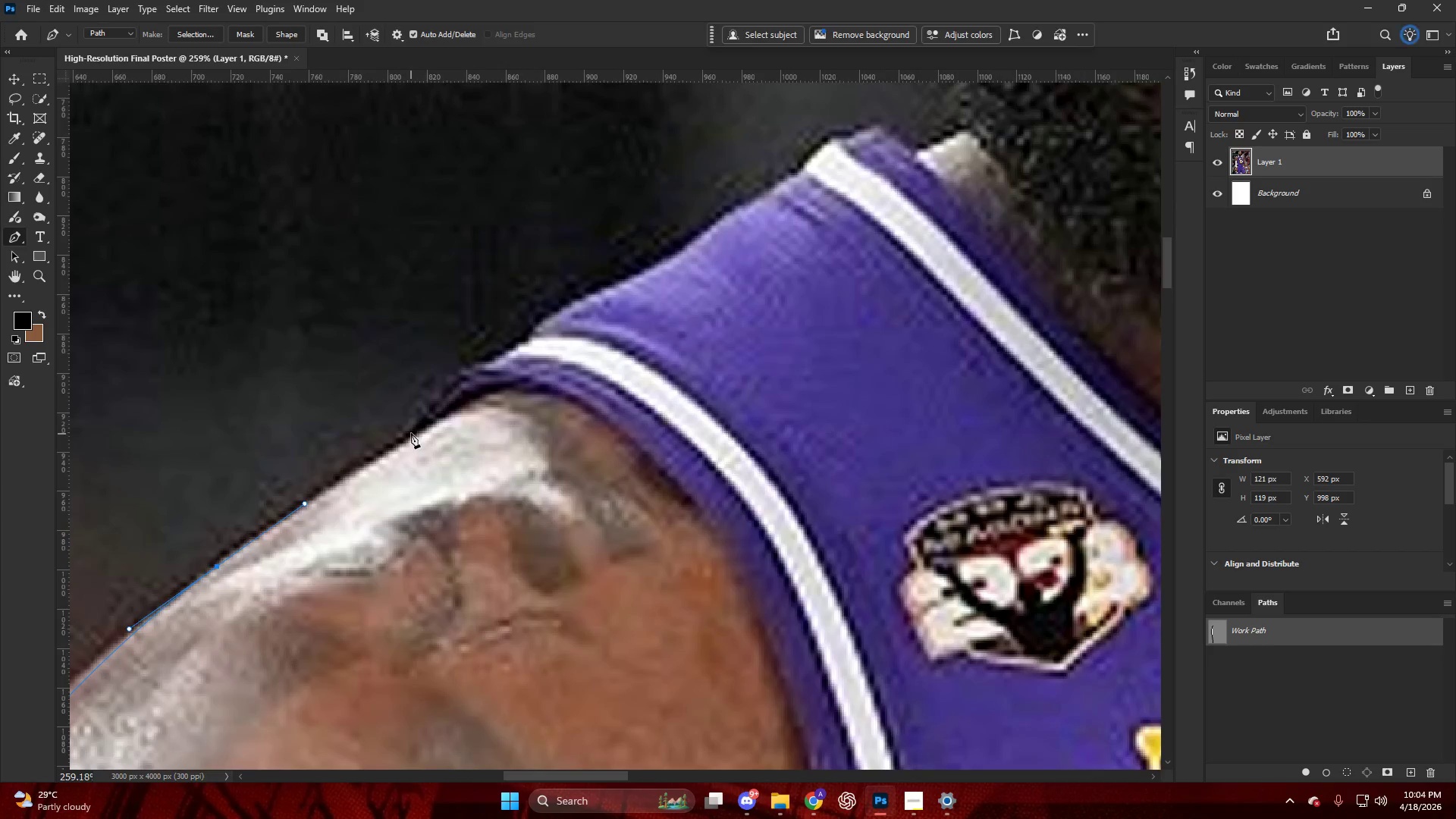 
left_click_drag(start_coordinate=[411, 433], to_coordinate=[439, 397])
 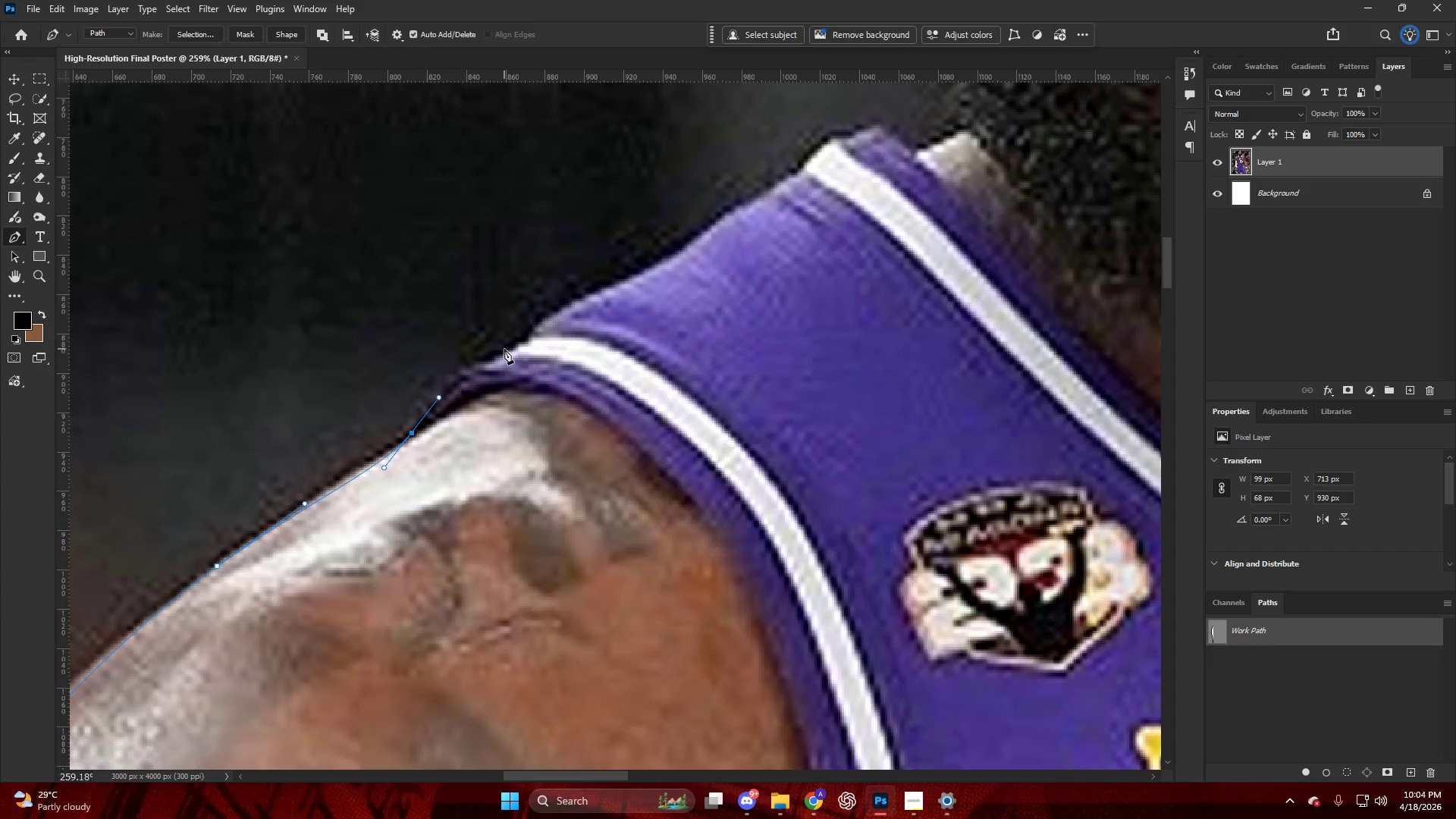 
left_click_drag(start_coordinate=[504, 349], to_coordinate=[533, 328])
 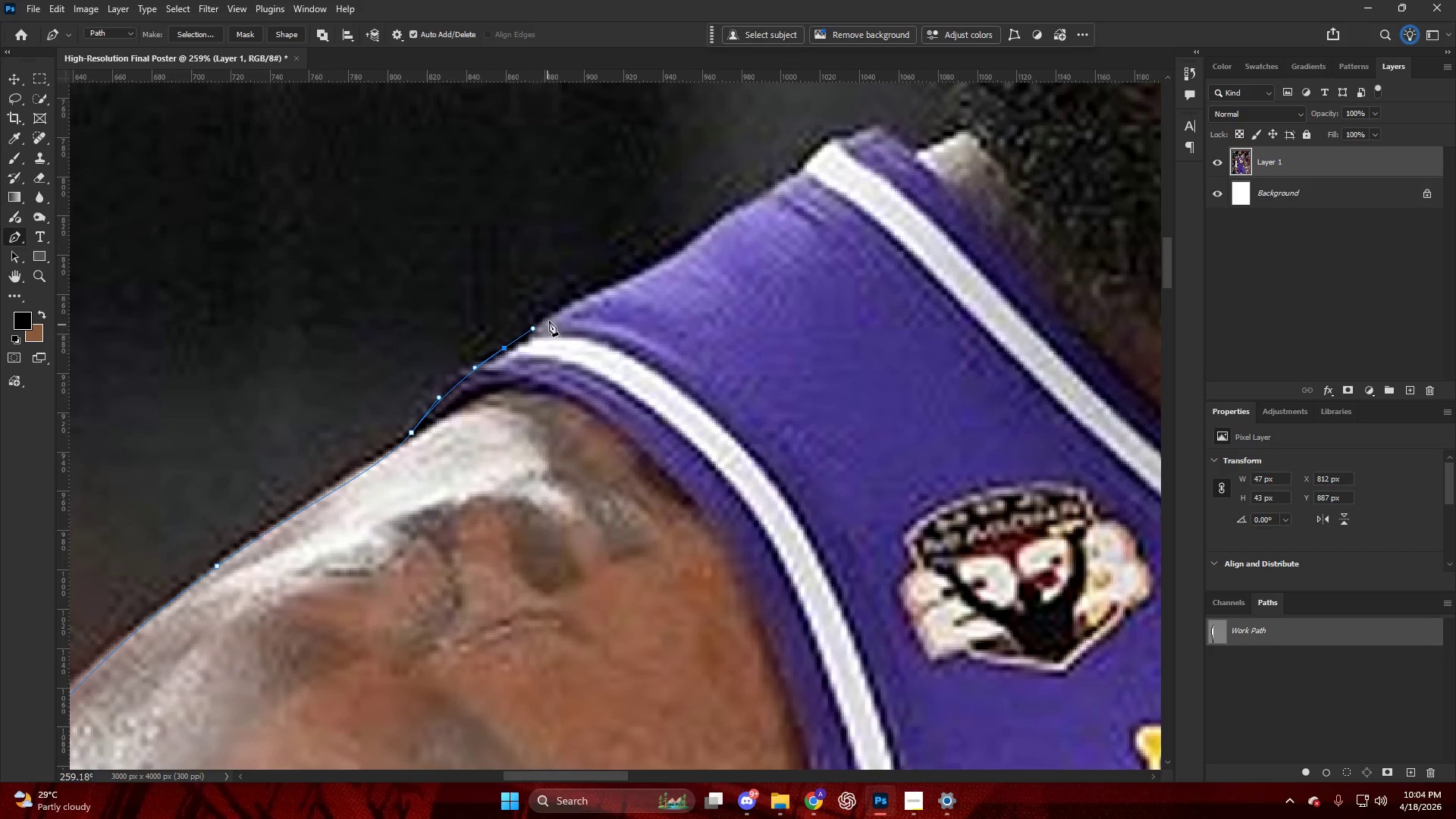 
left_click_drag(start_coordinate=[550, 320], to_coordinate=[560, 307])
 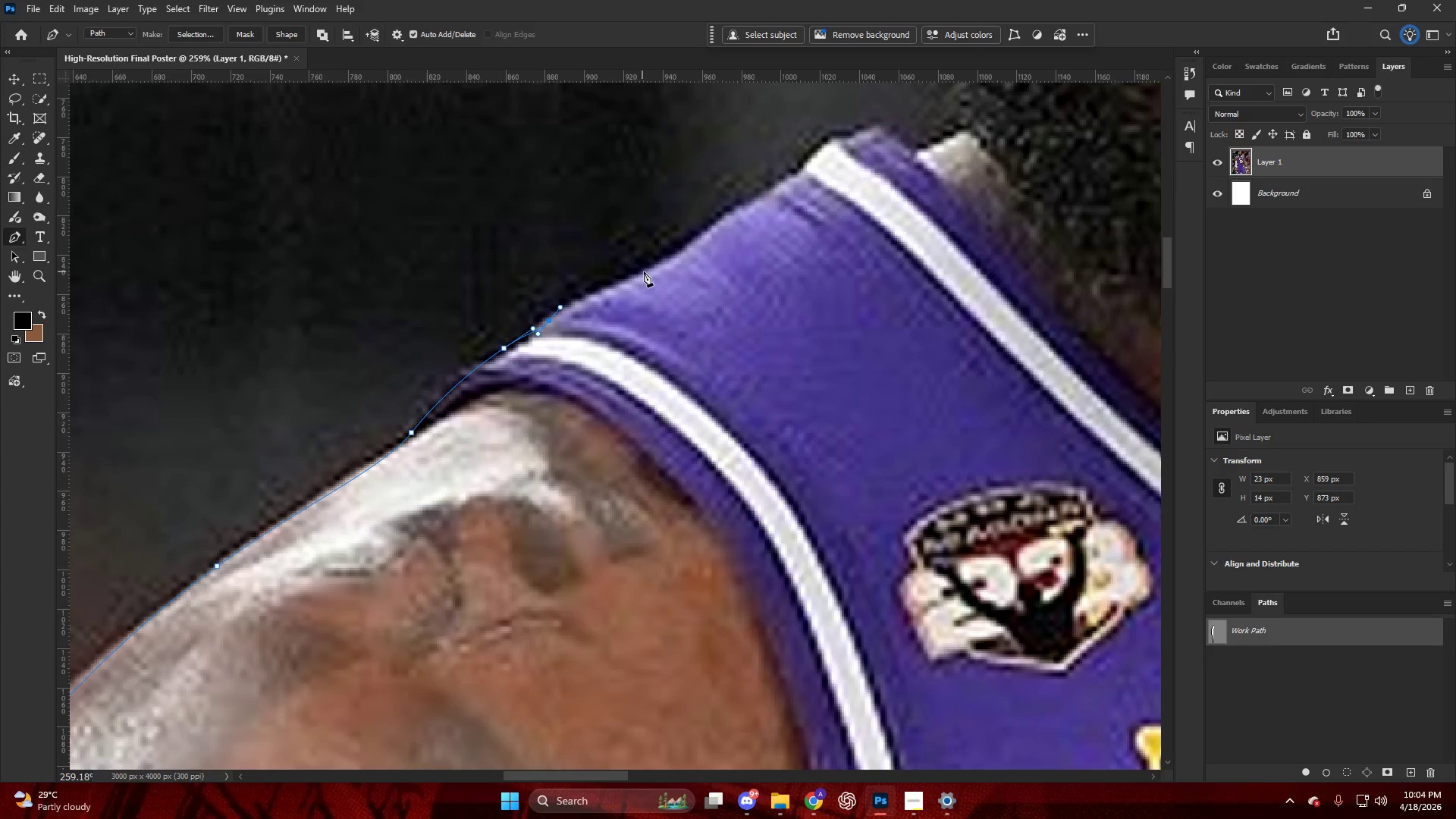 
left_click_drag(start_coordinate=[650, 265], to_coordinate=[661, 255])
 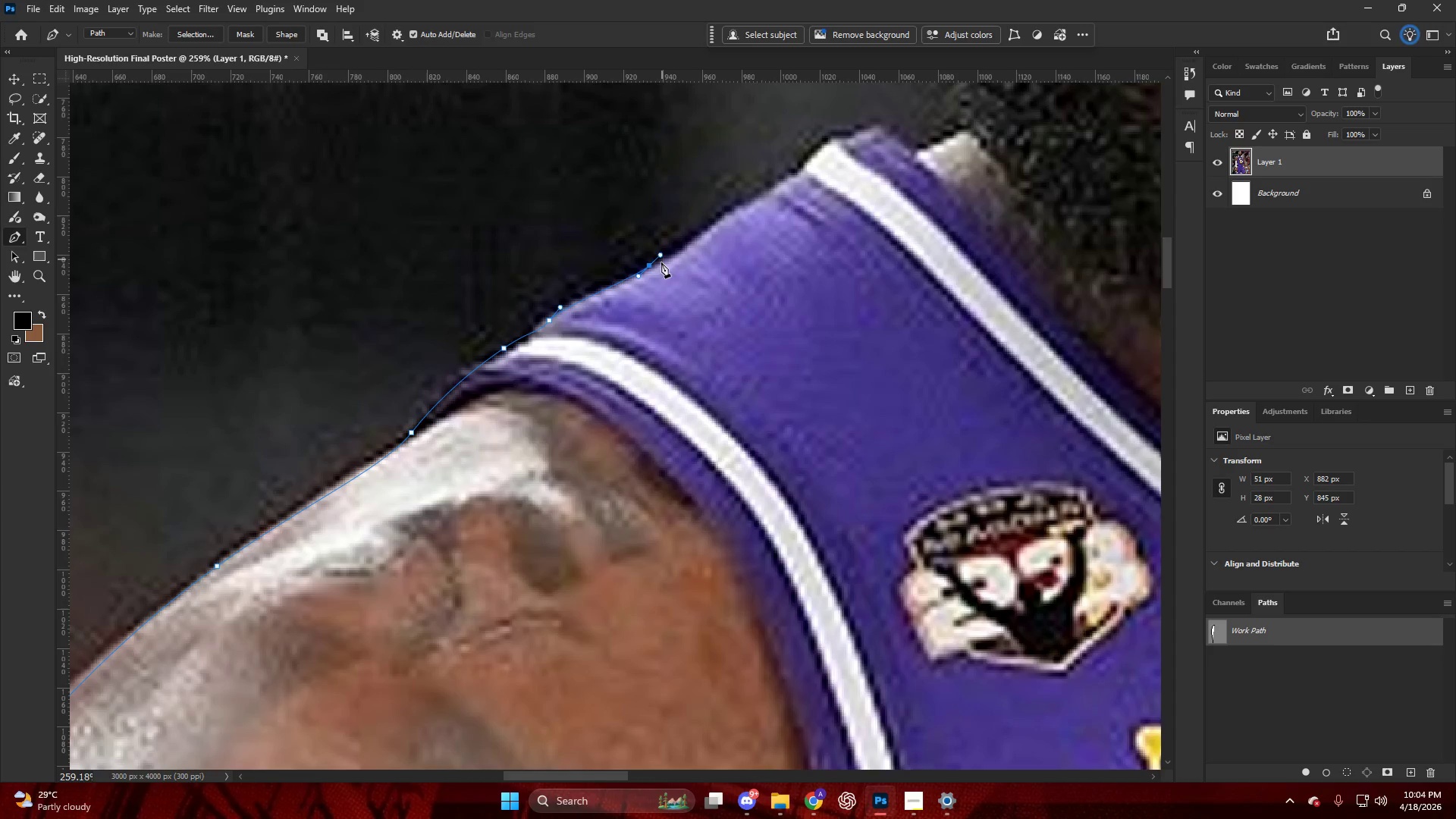 
key(Control+ControlLeft)
 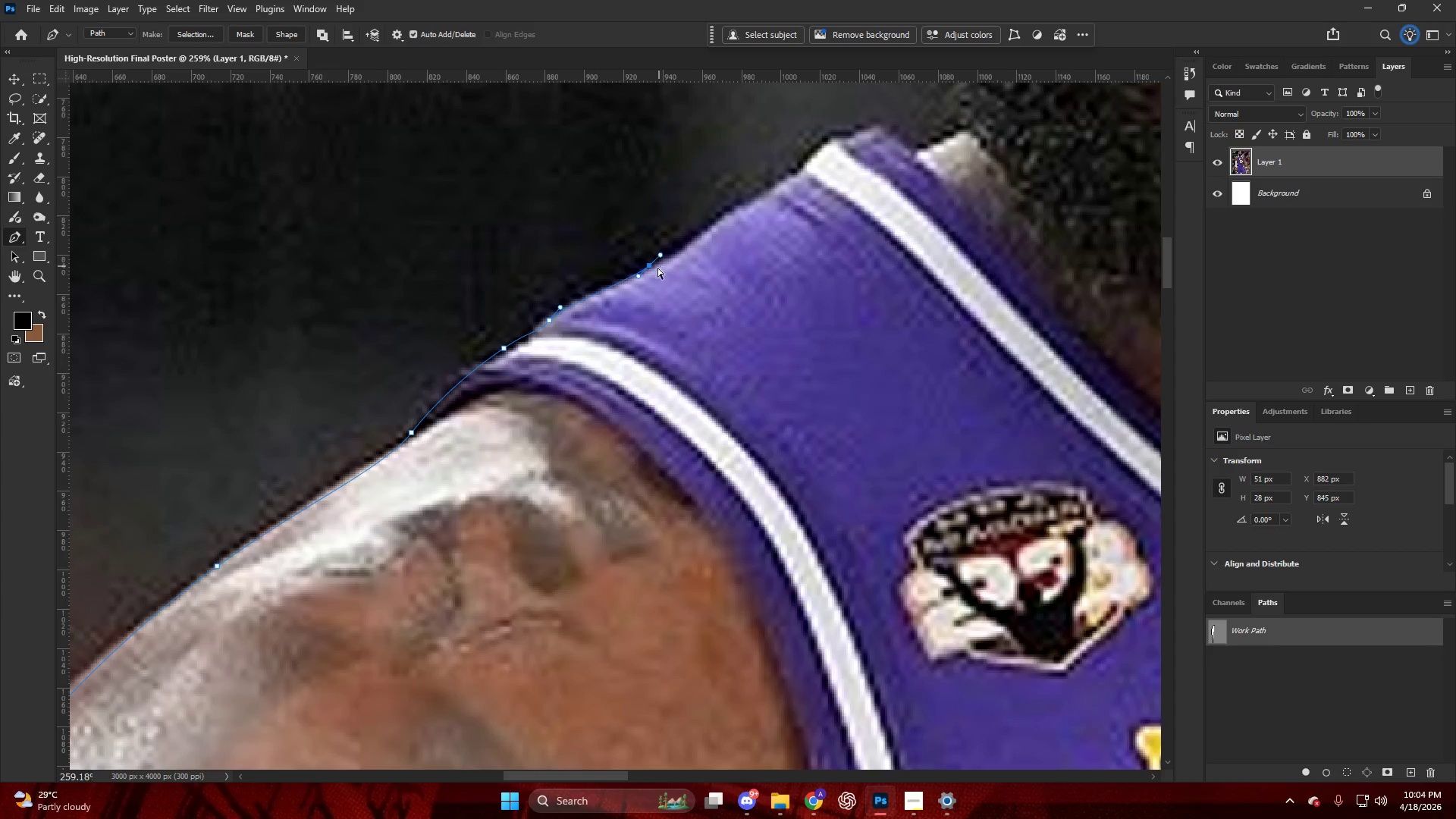 
key(Control+Z)
 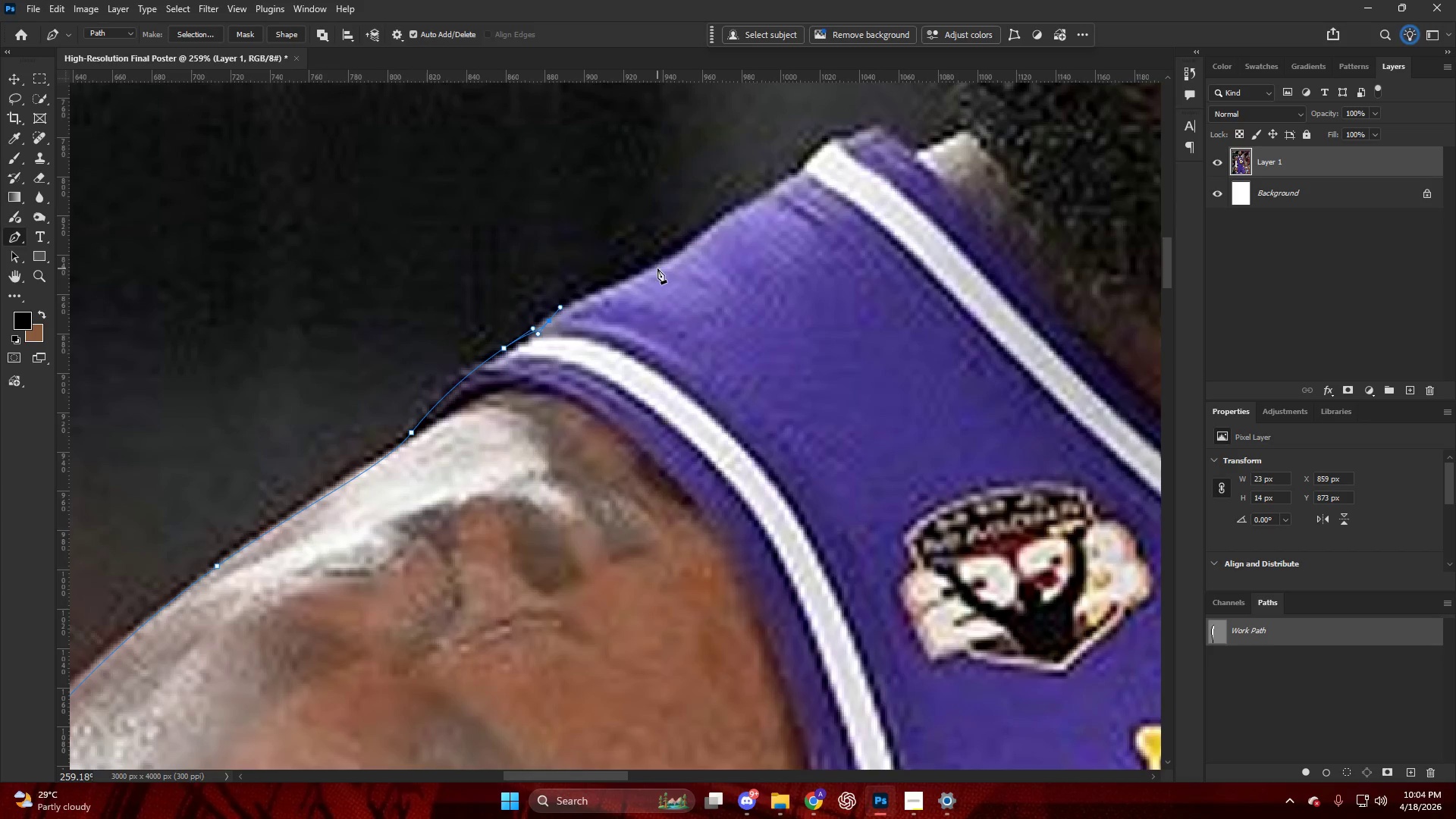 
left_click_drag(start_coordinate=[666, 255], to_coordinate=[689, 239])
 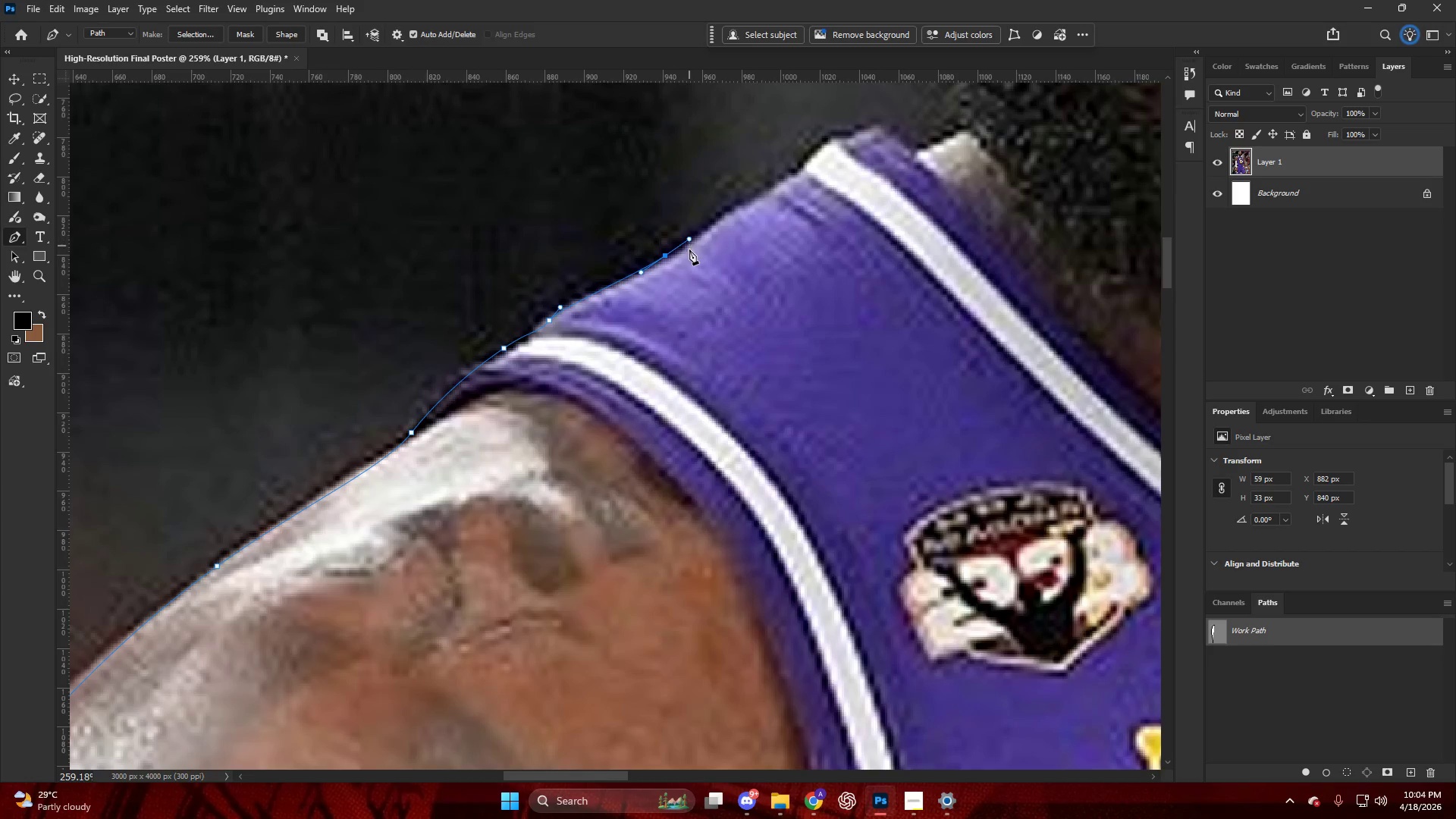 
key(Control+ControlLeft)
 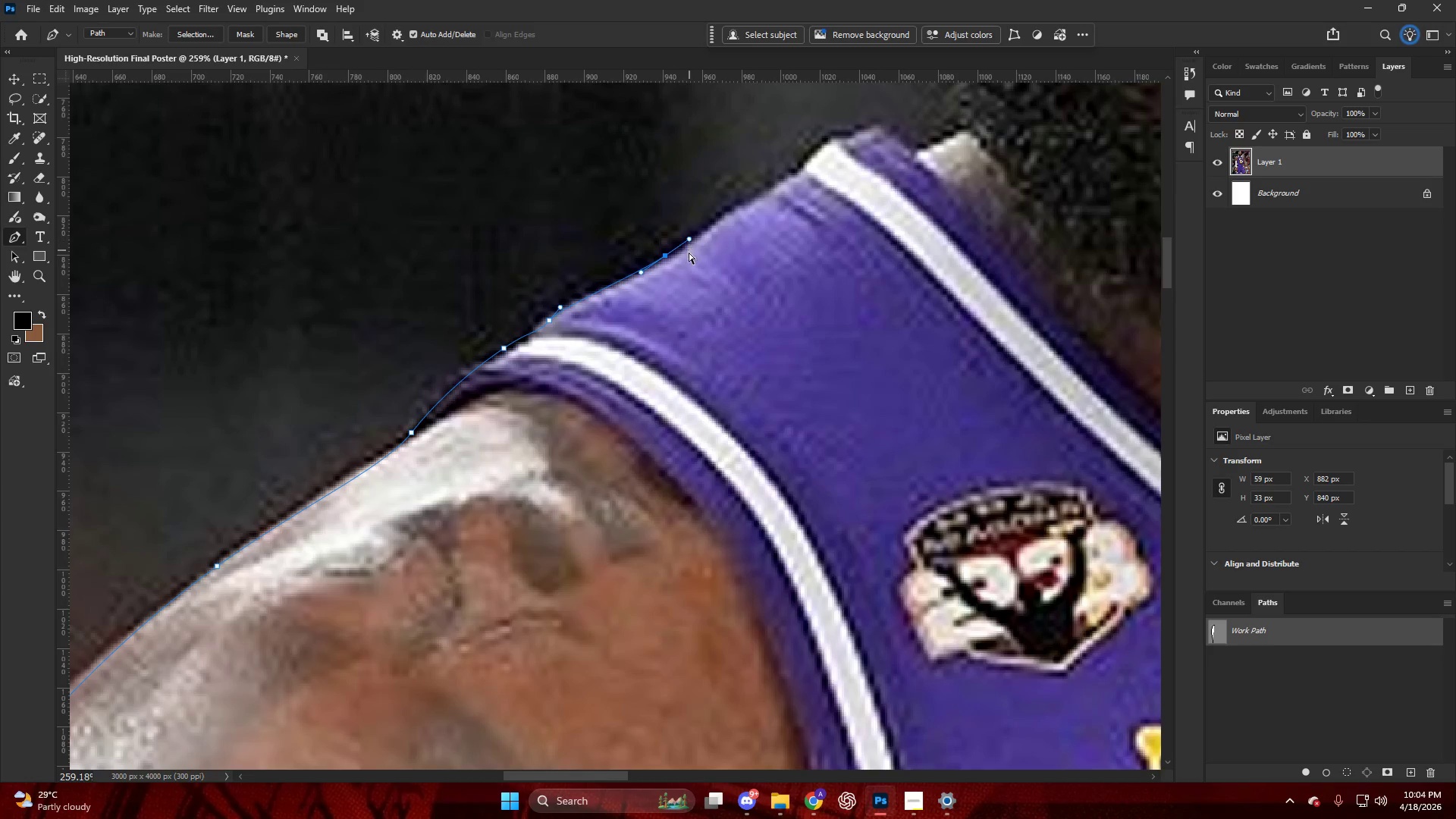 
key(Control+Z)
 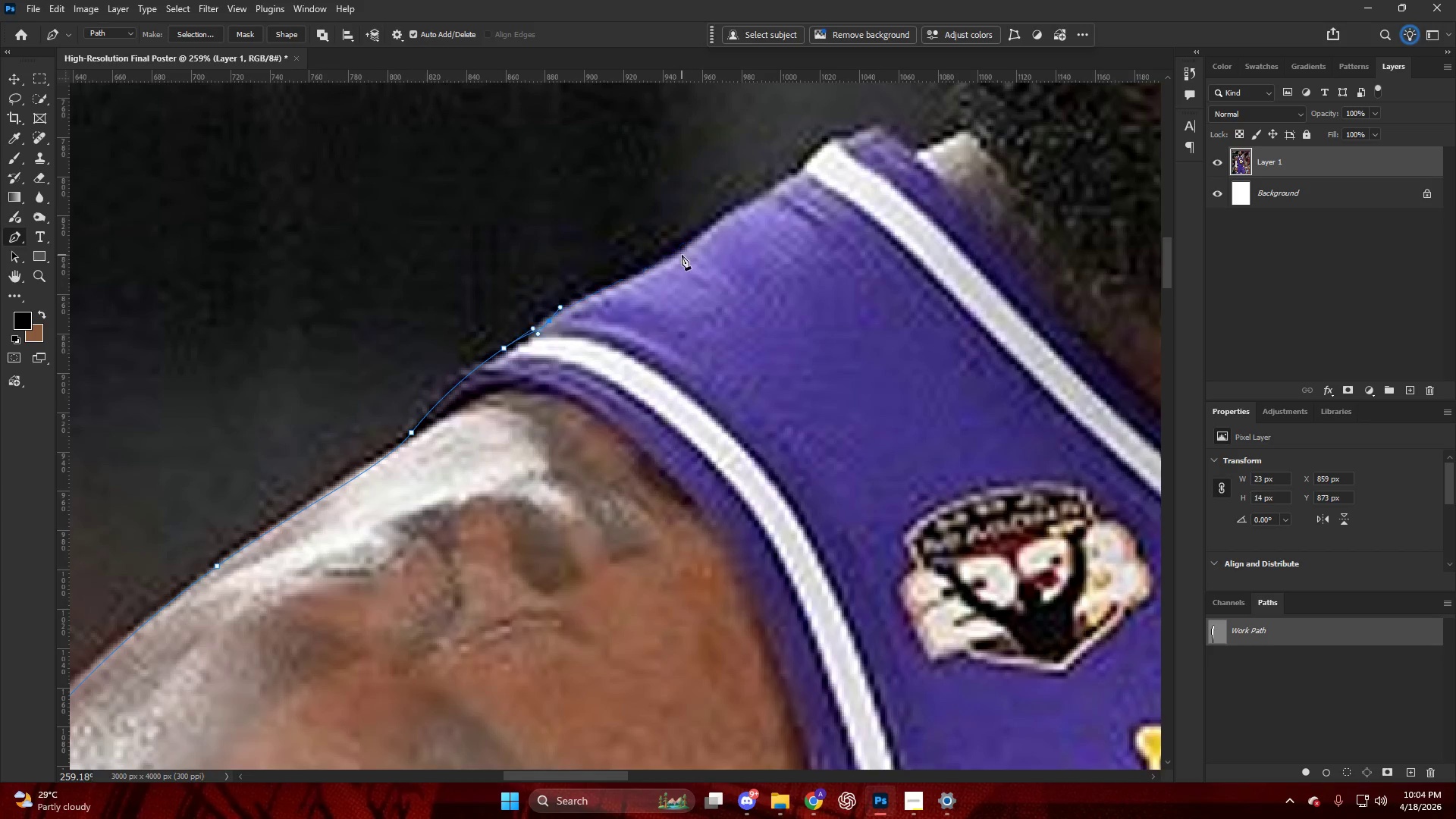 
left_click_drag(start_coordinate=[682, 255], to_coordinate=[712, 228])
 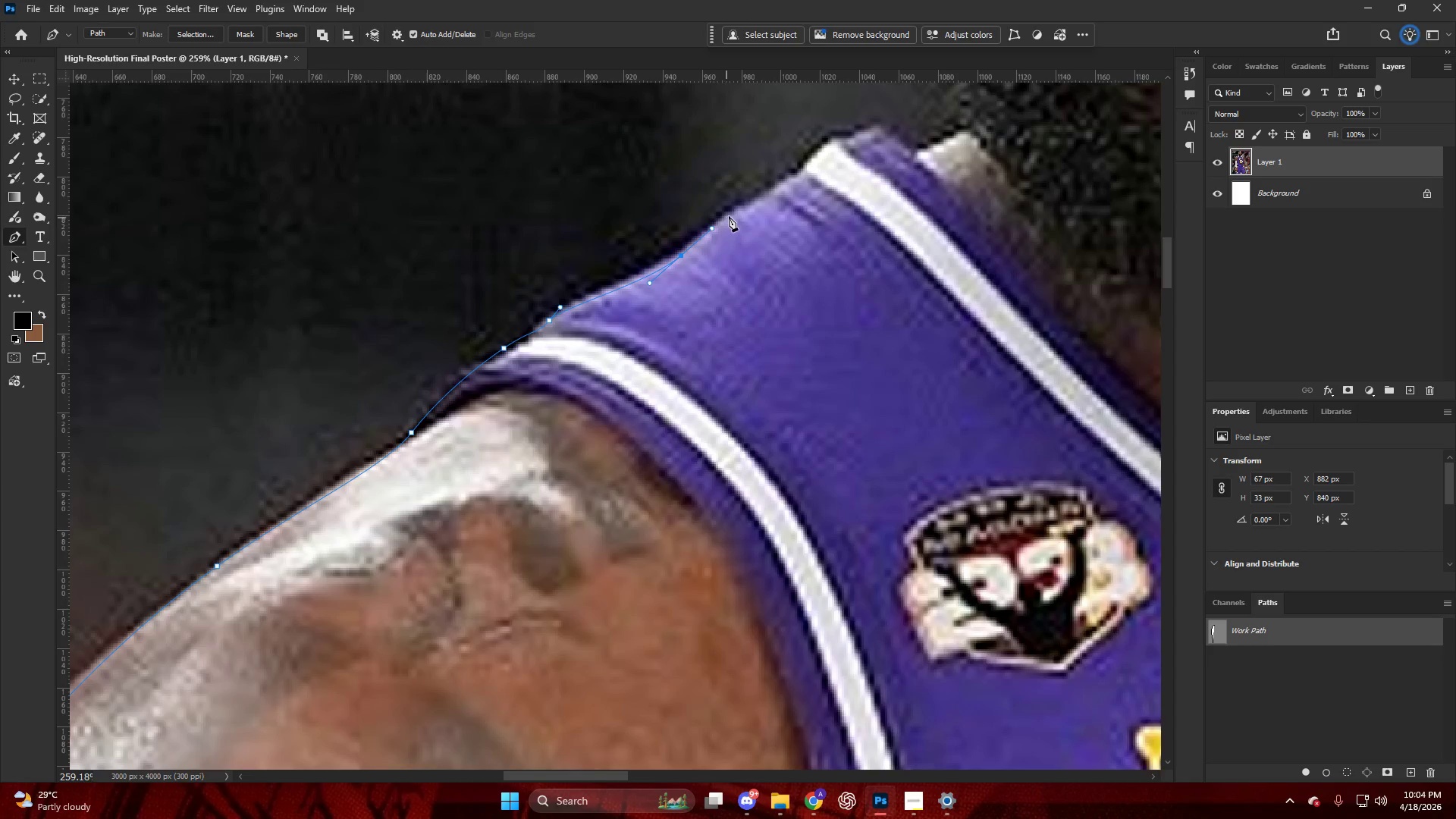 
left_click_drag(start_coordinate=[733, 214], to_coordinate=[748, 203])
 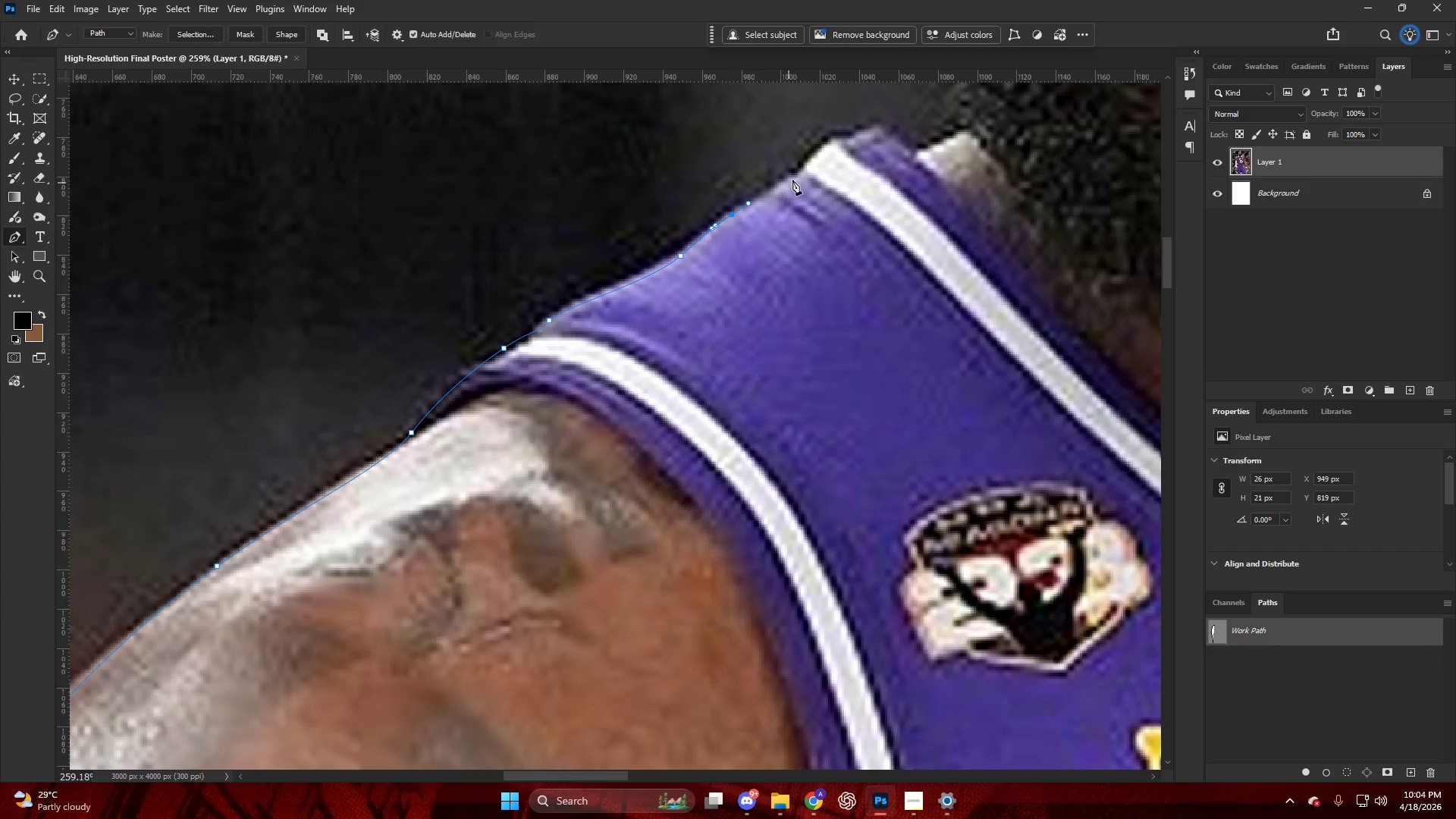 
left_click_drag(start_coordinate=[799, 176], to_coordinate=[806, 170])
 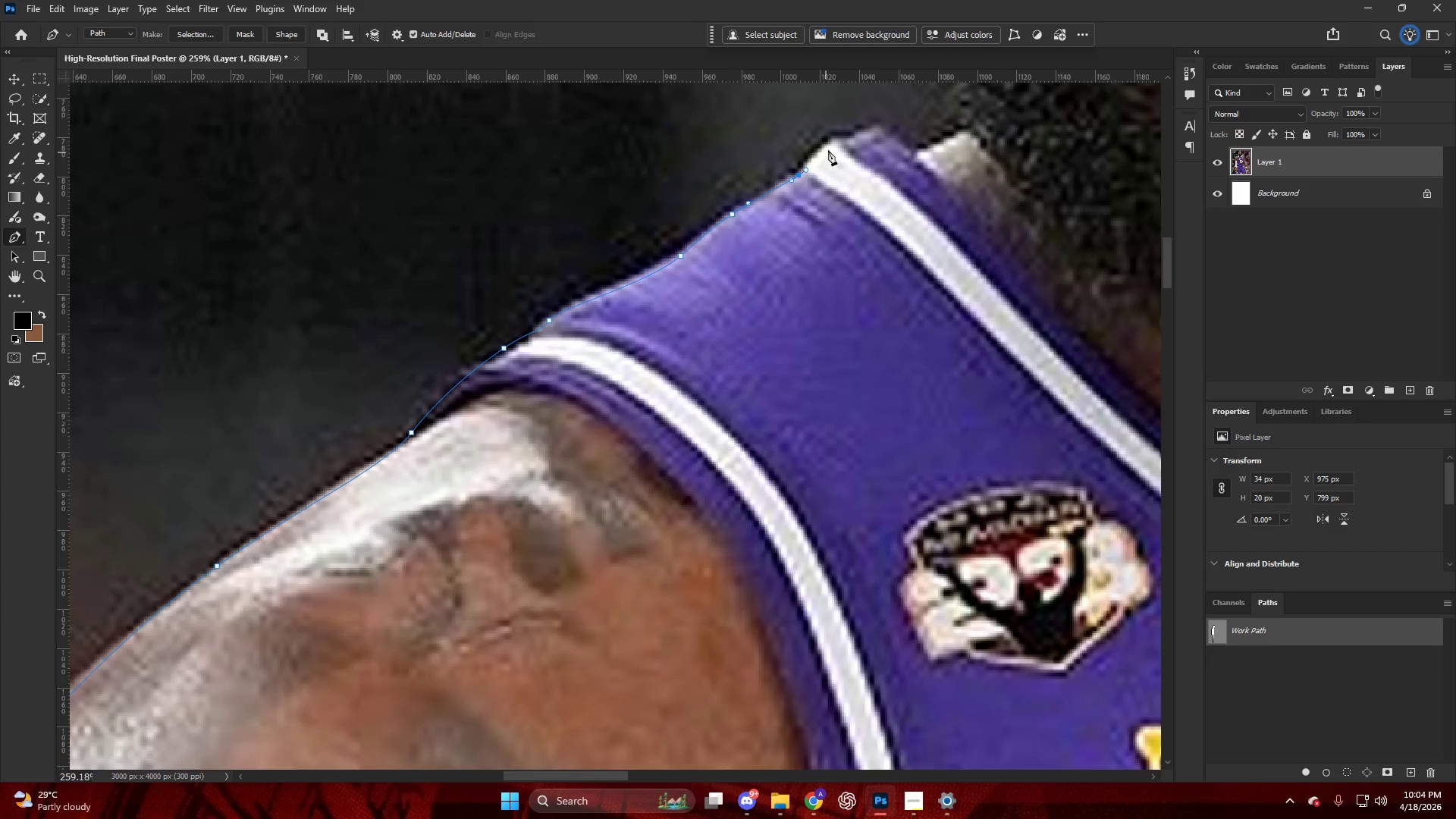 
left_click_drag(start_coordinate=[829, 150], to_coordinate=[836, 145])
 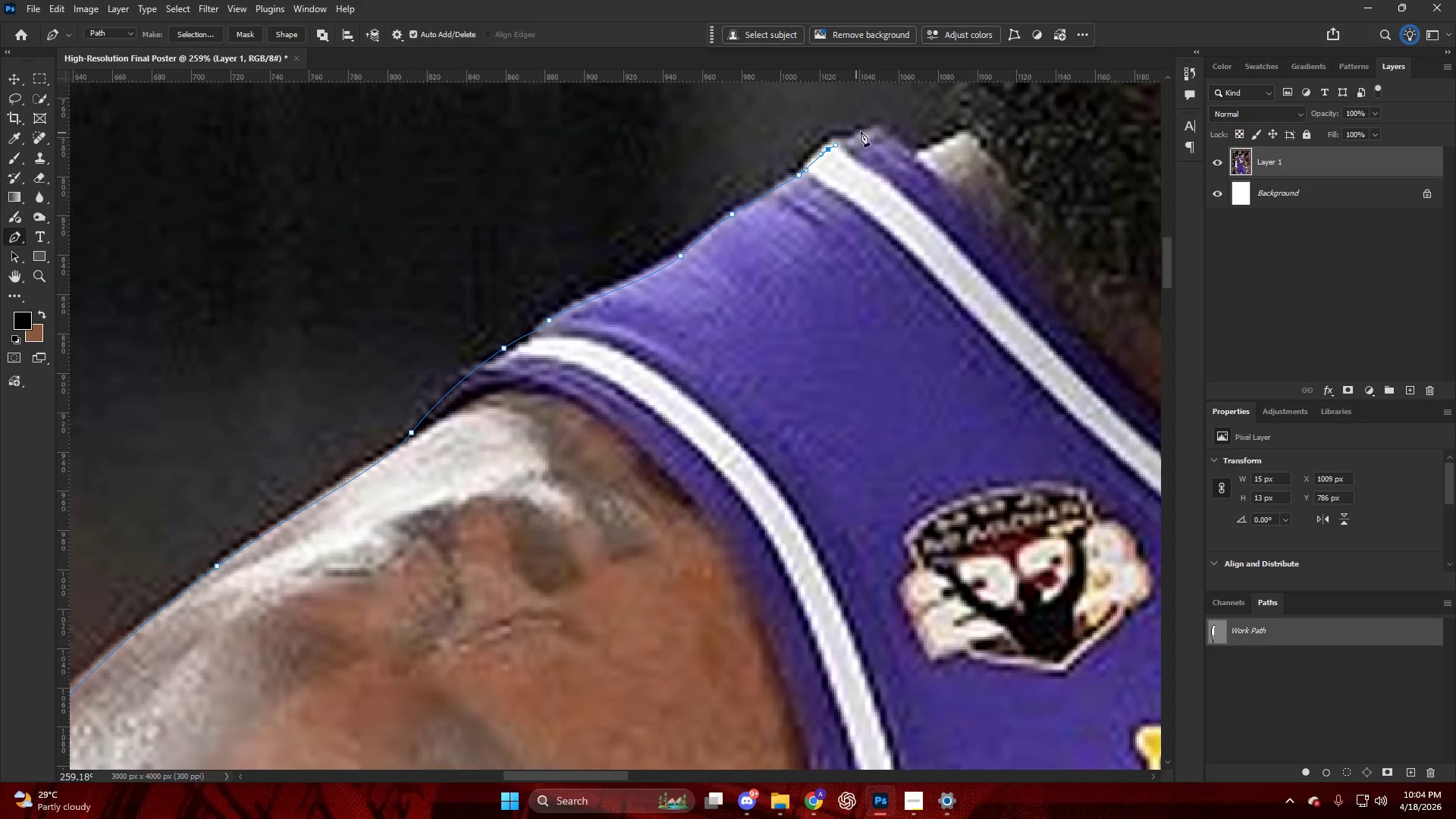 
left_click_drag(start_coordinate=[862, 130], to_coordinate=[868, 127])
 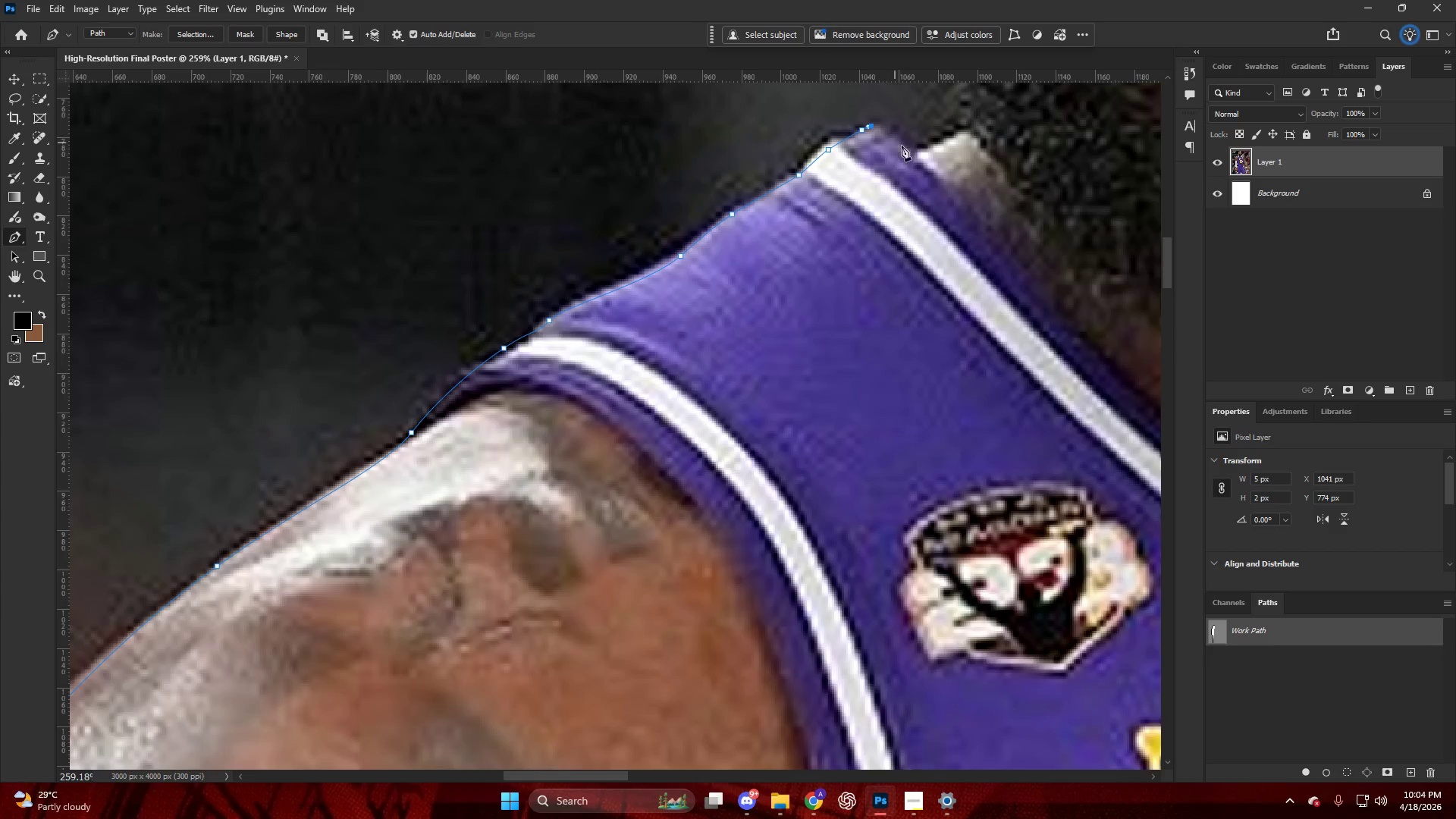 
left_click_drag(start_coordinate=[905, 146], to_coordinate=[915, 156])
 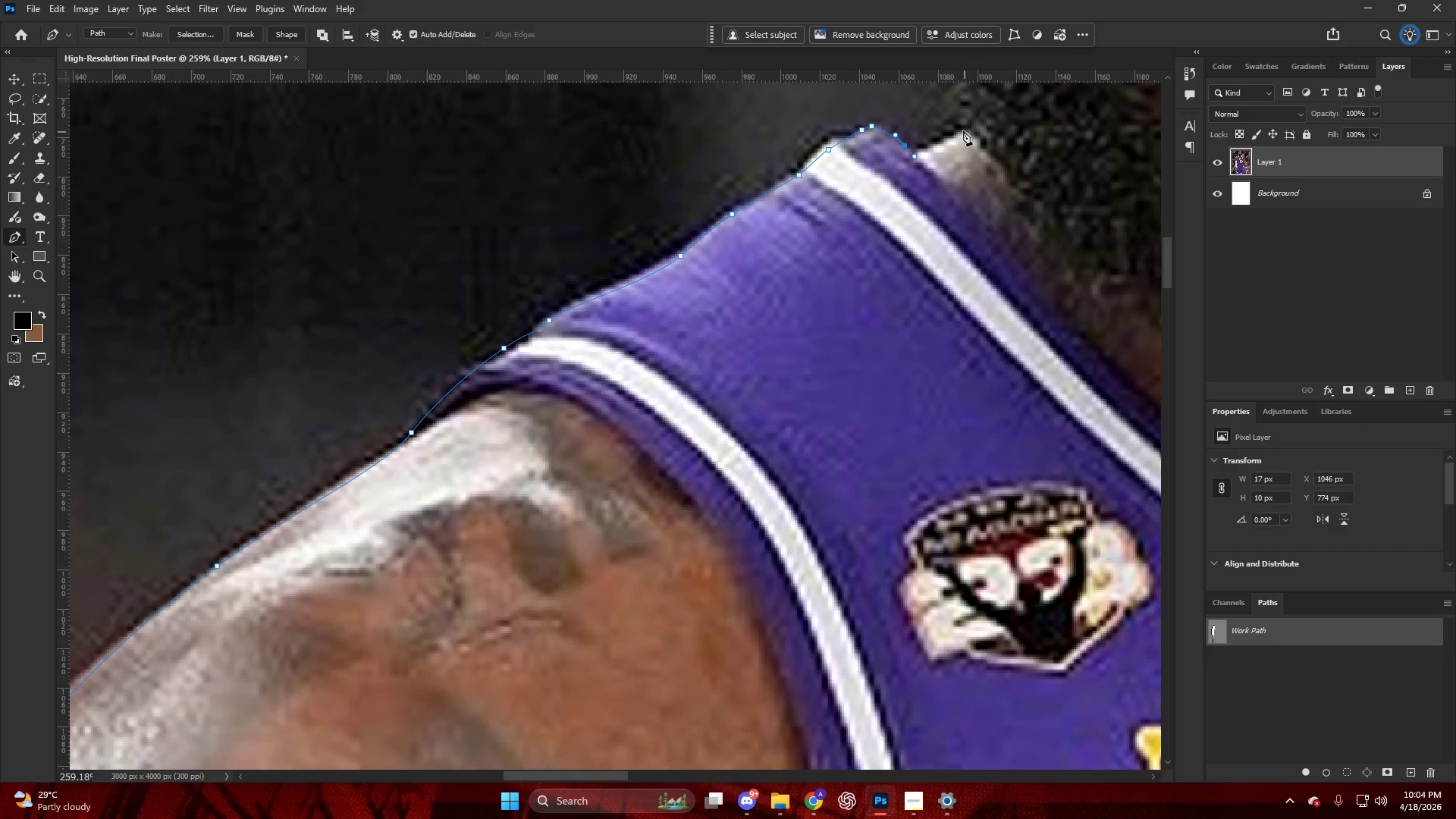 
hold_key(key=AltLeft, duration=1.03)
 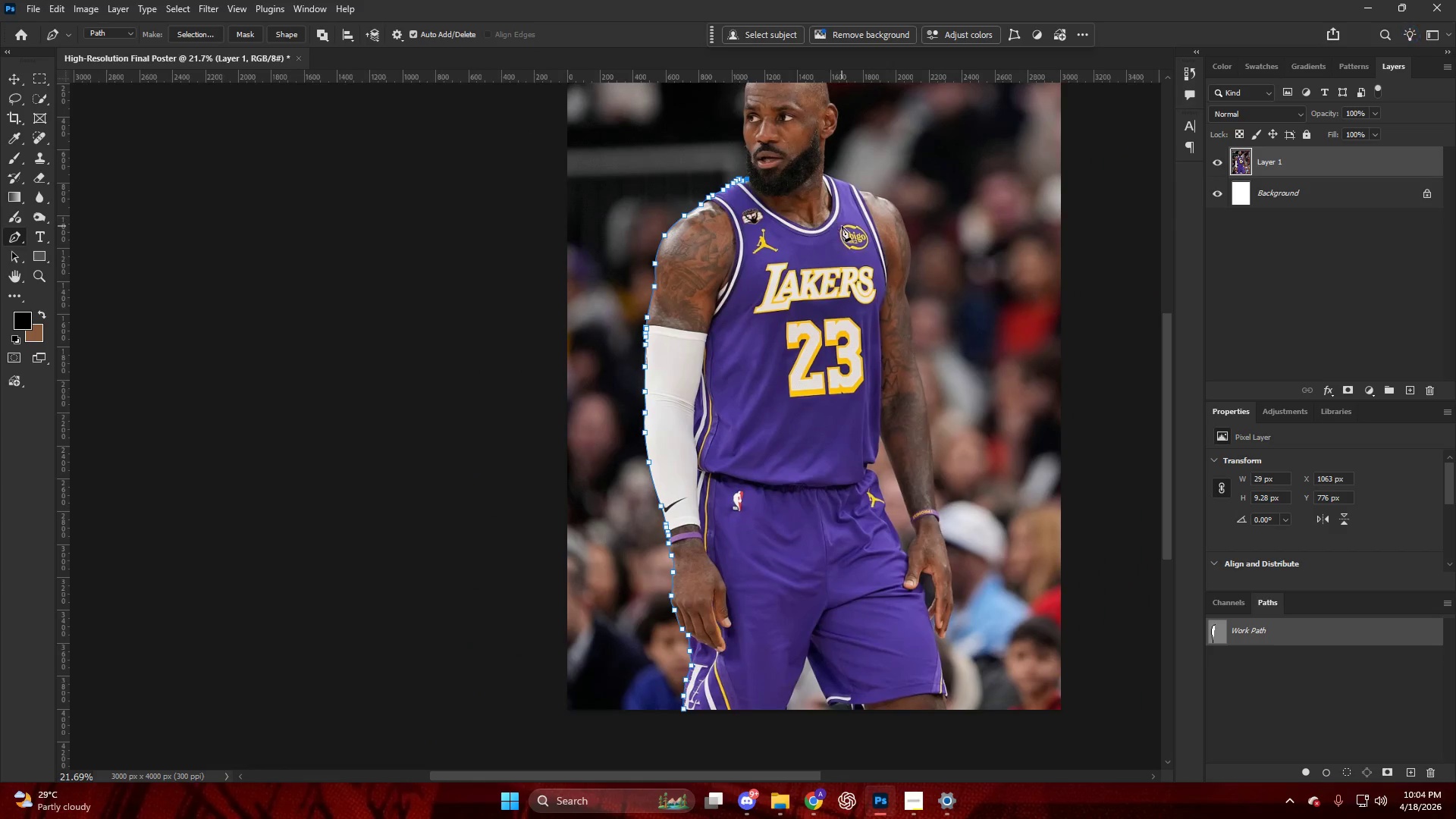 
key(Control+ControlLeft)
 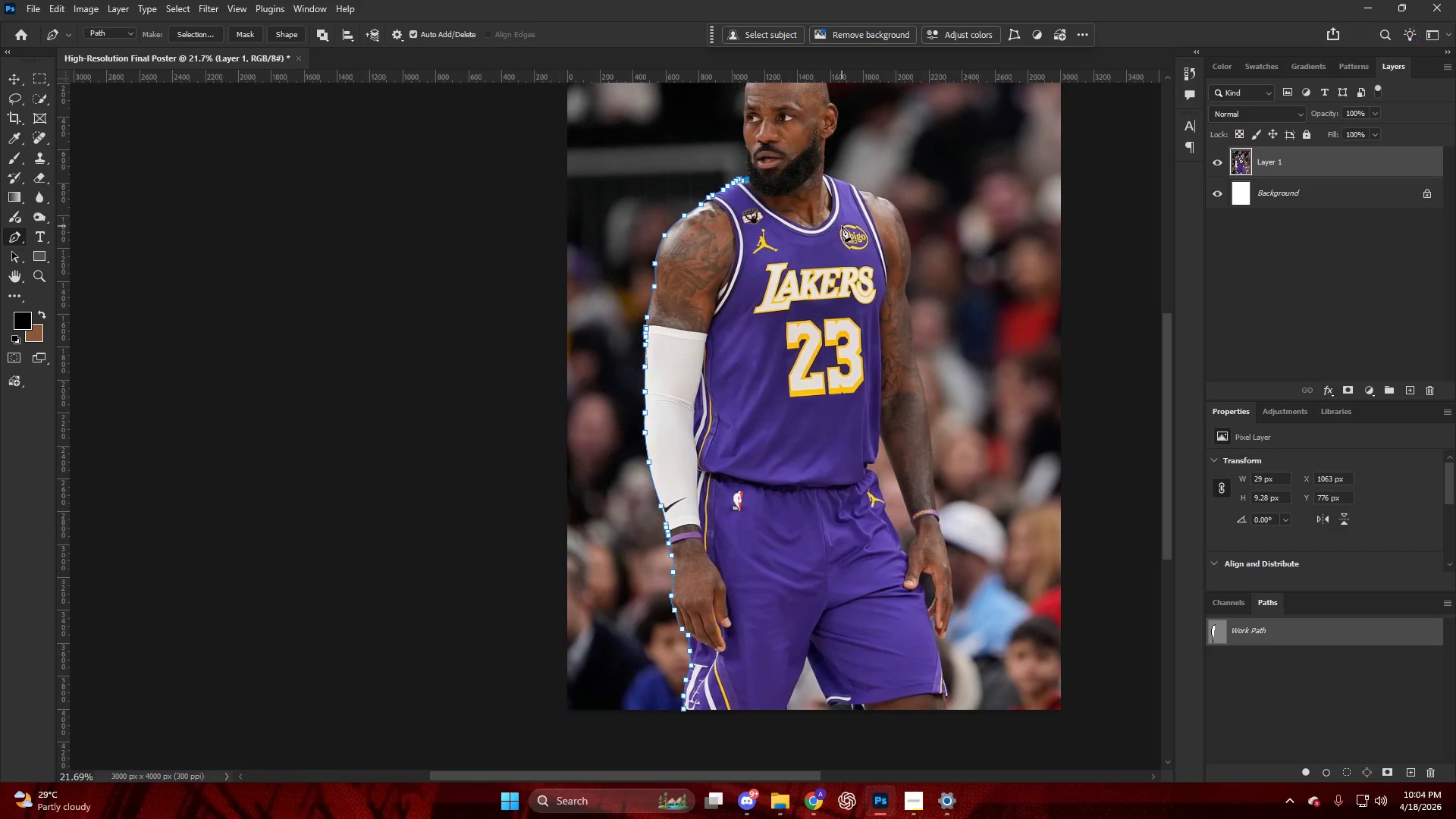 
hold_key(key=ControlLeft, duration=0.41)
hold_key(key=AltLeft, duration=1.52)
scroll: coordinate [234, 473], scroll_direction: down, amount: 13.0
 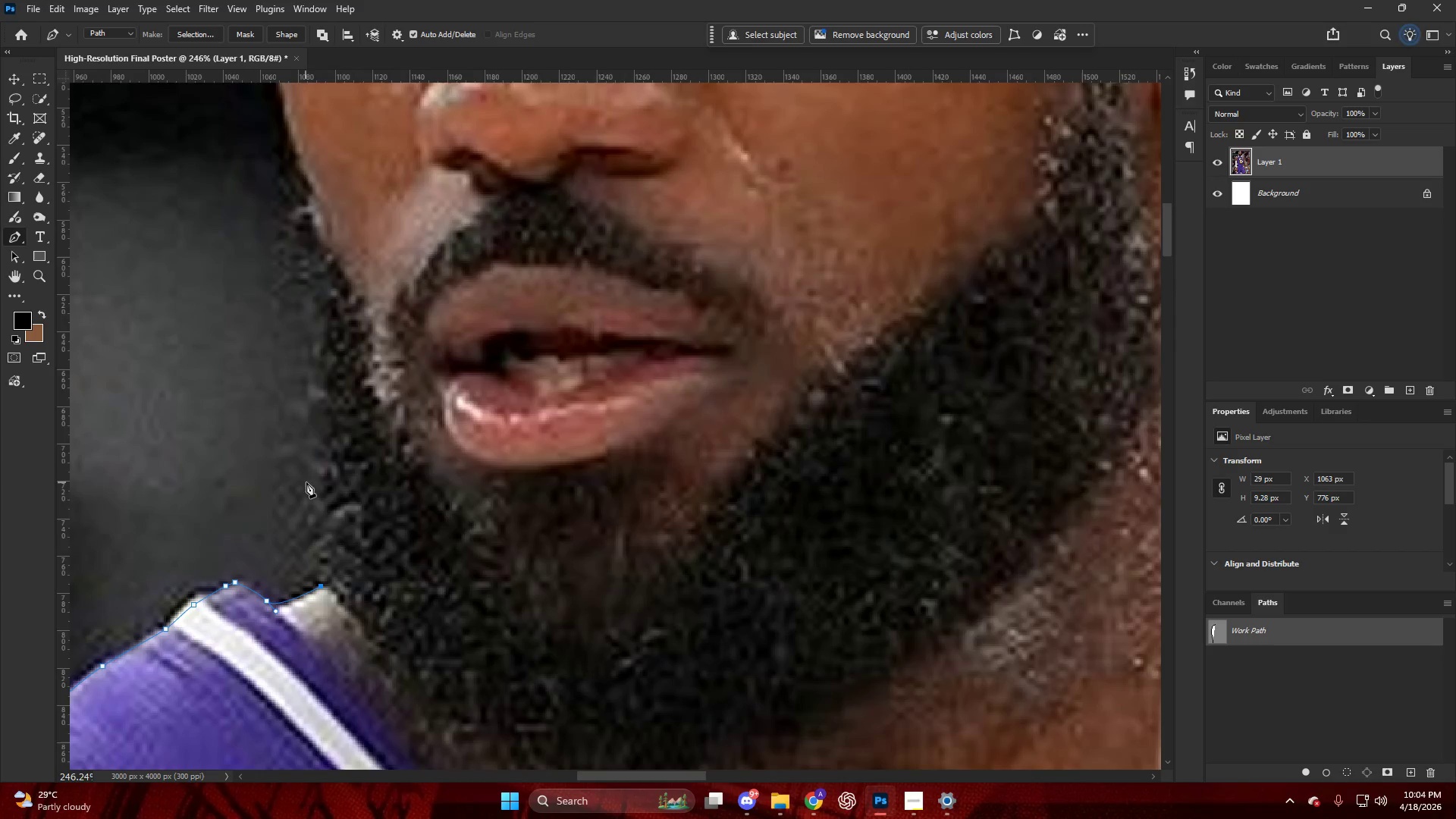 
left_click_drag(start_coordinate=[317, 497], to_coordinate=[300, 468])
 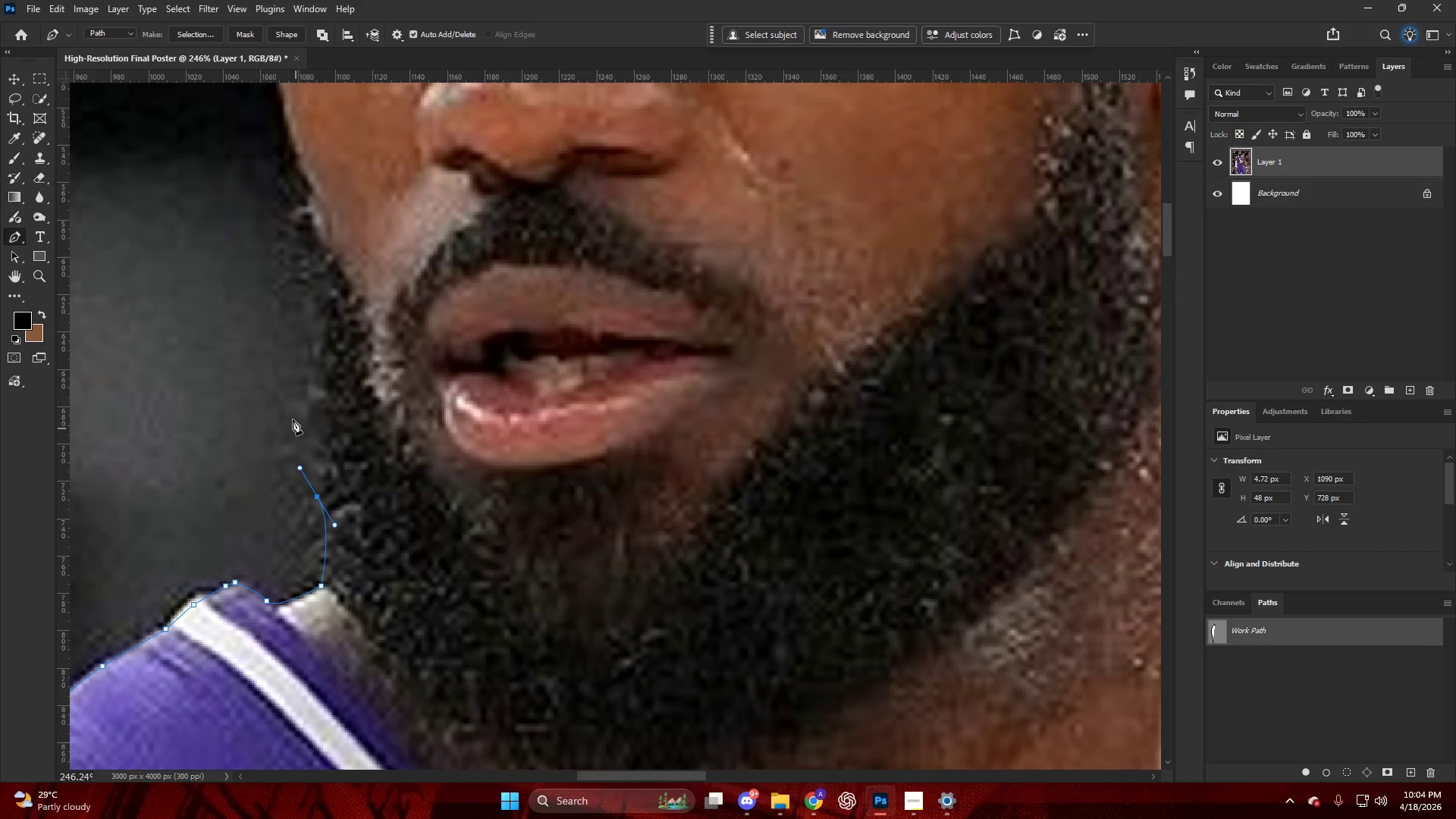 
left_click_drag(start_coordinate=[289, 404], to_coordinate=[289, 379])
 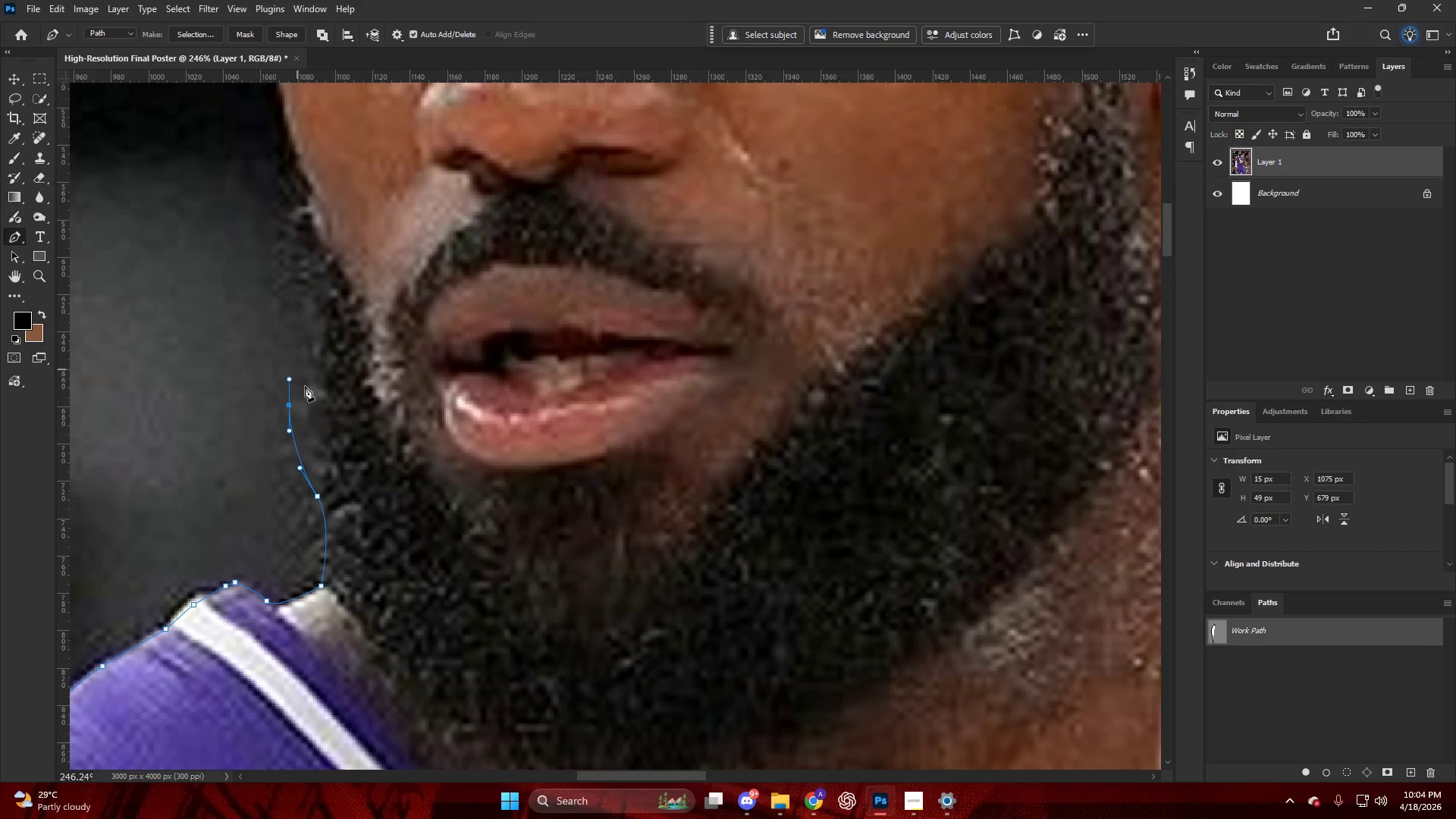 
key(Control+Z)
 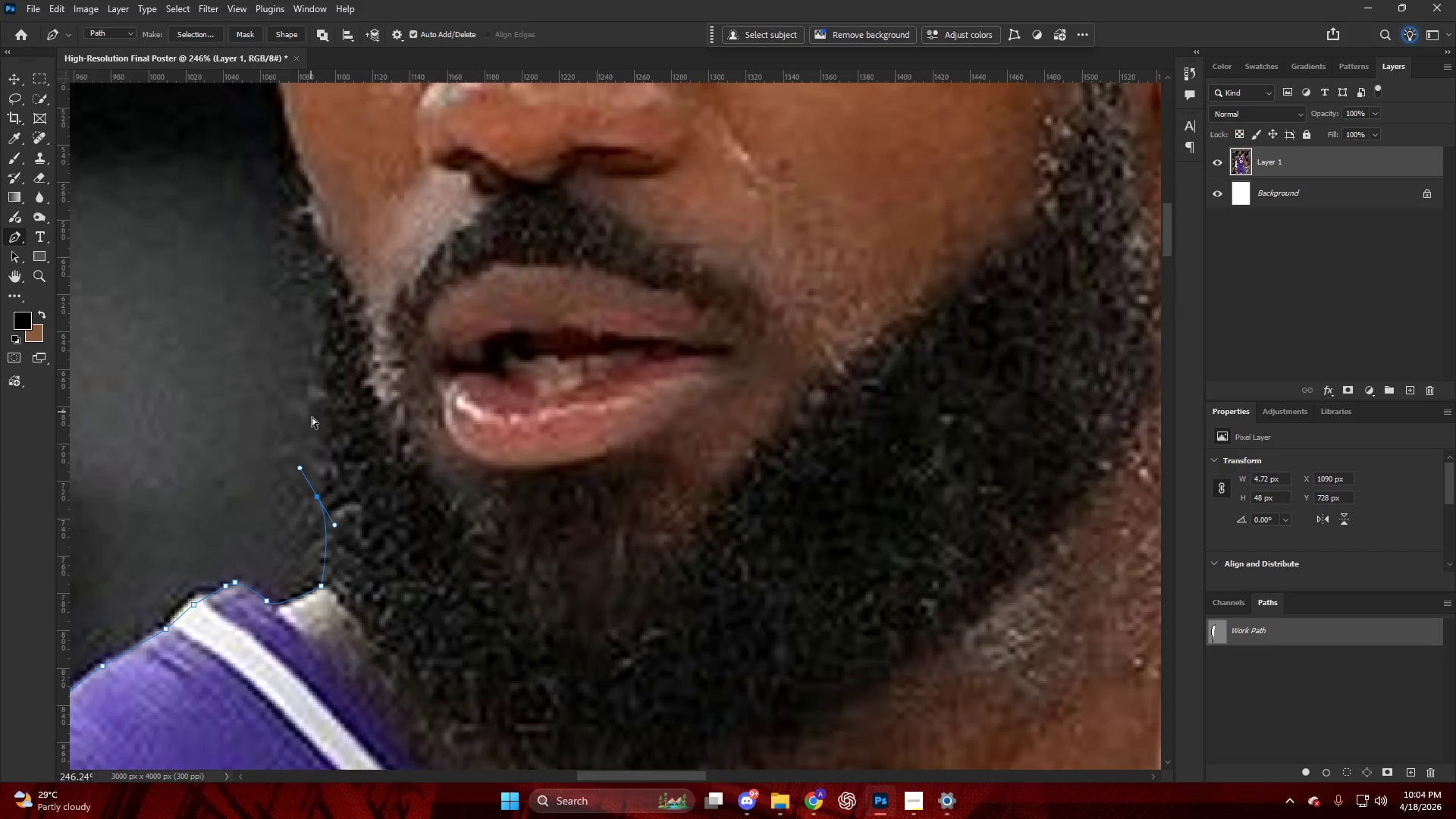 
key(Control+Z)
 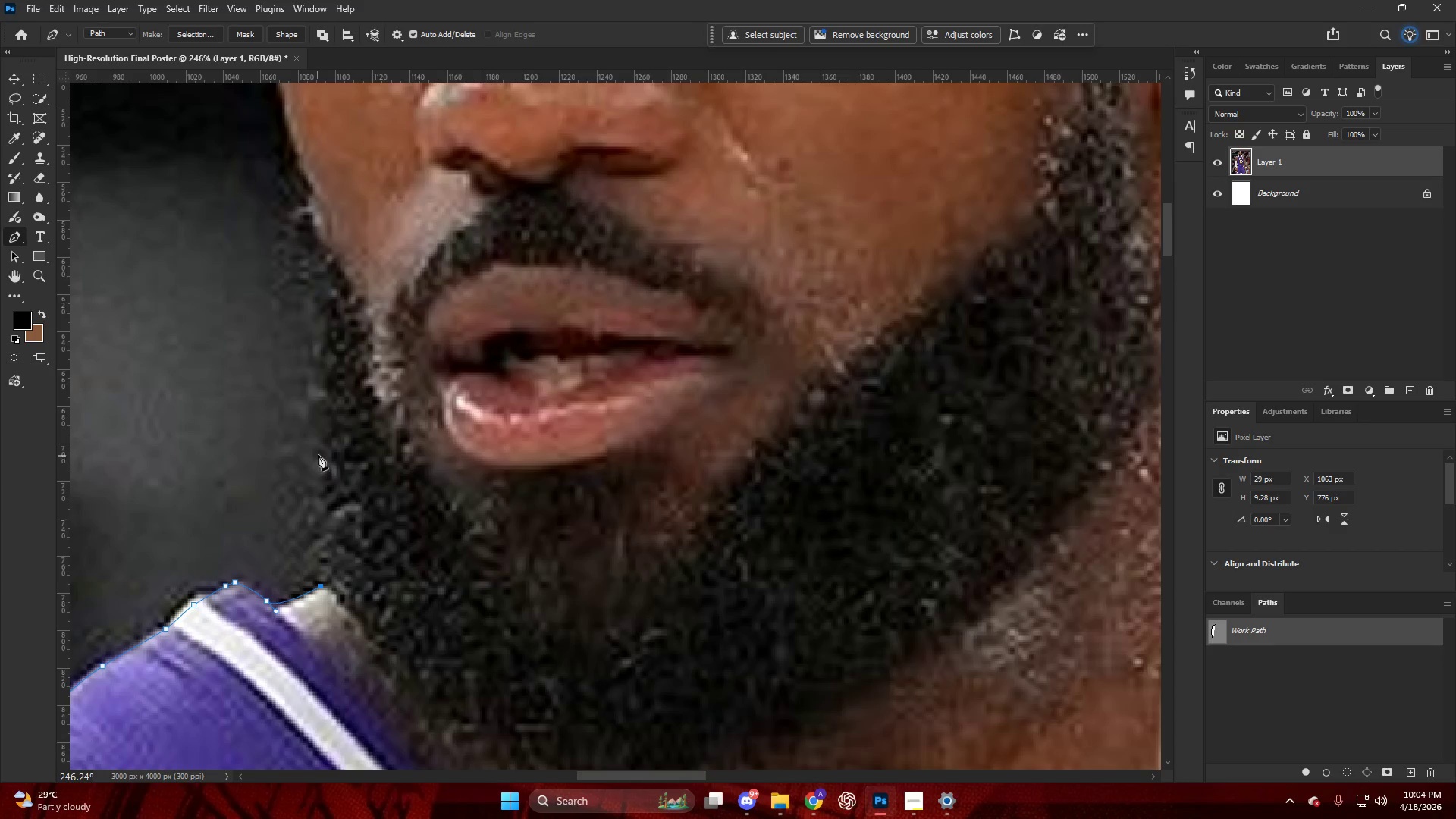 
left_click_drag(start_coordinate=[318, 450], to_coordinate=[317, 388])
 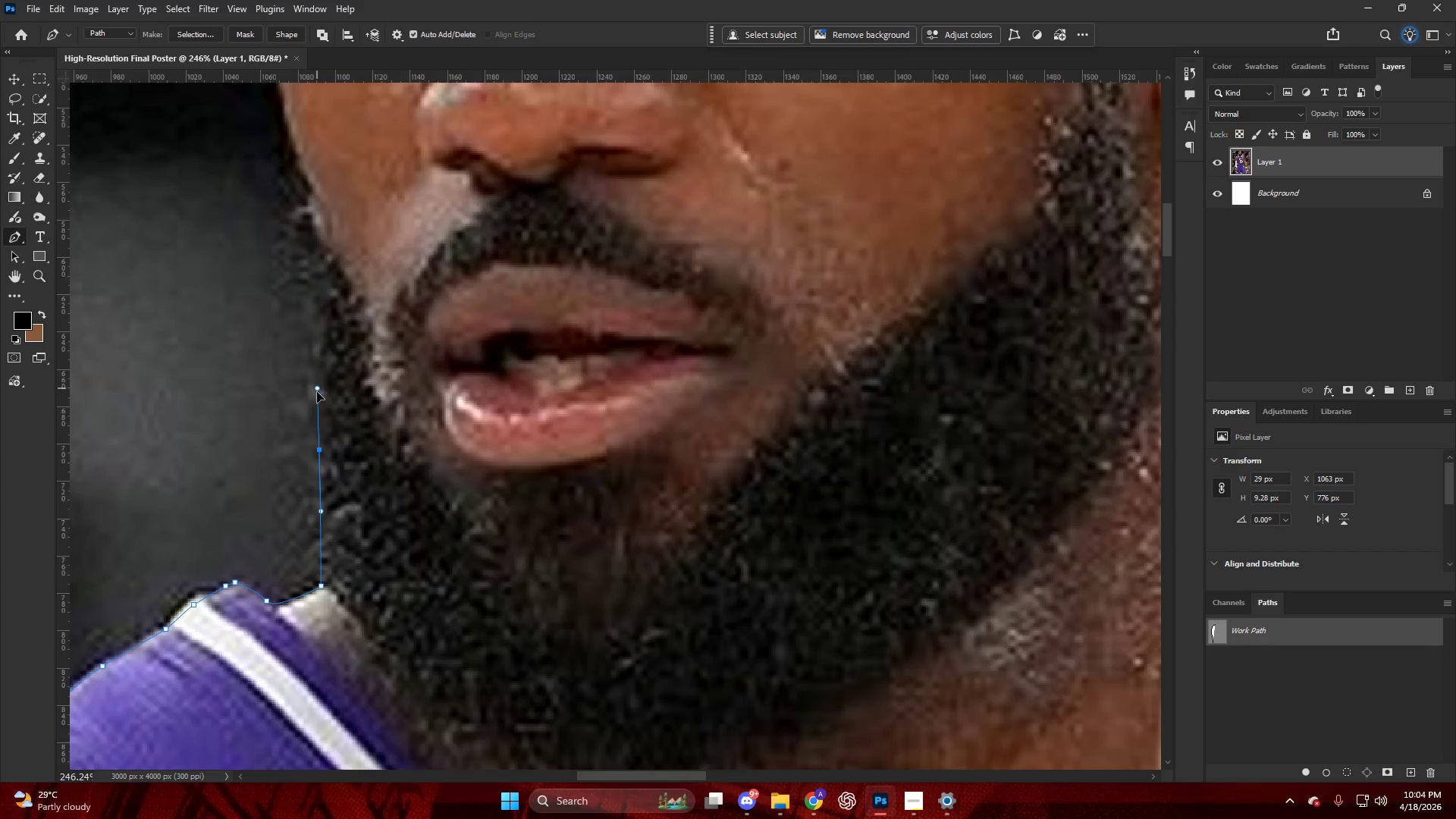 
key(Control+ControlLeft)
 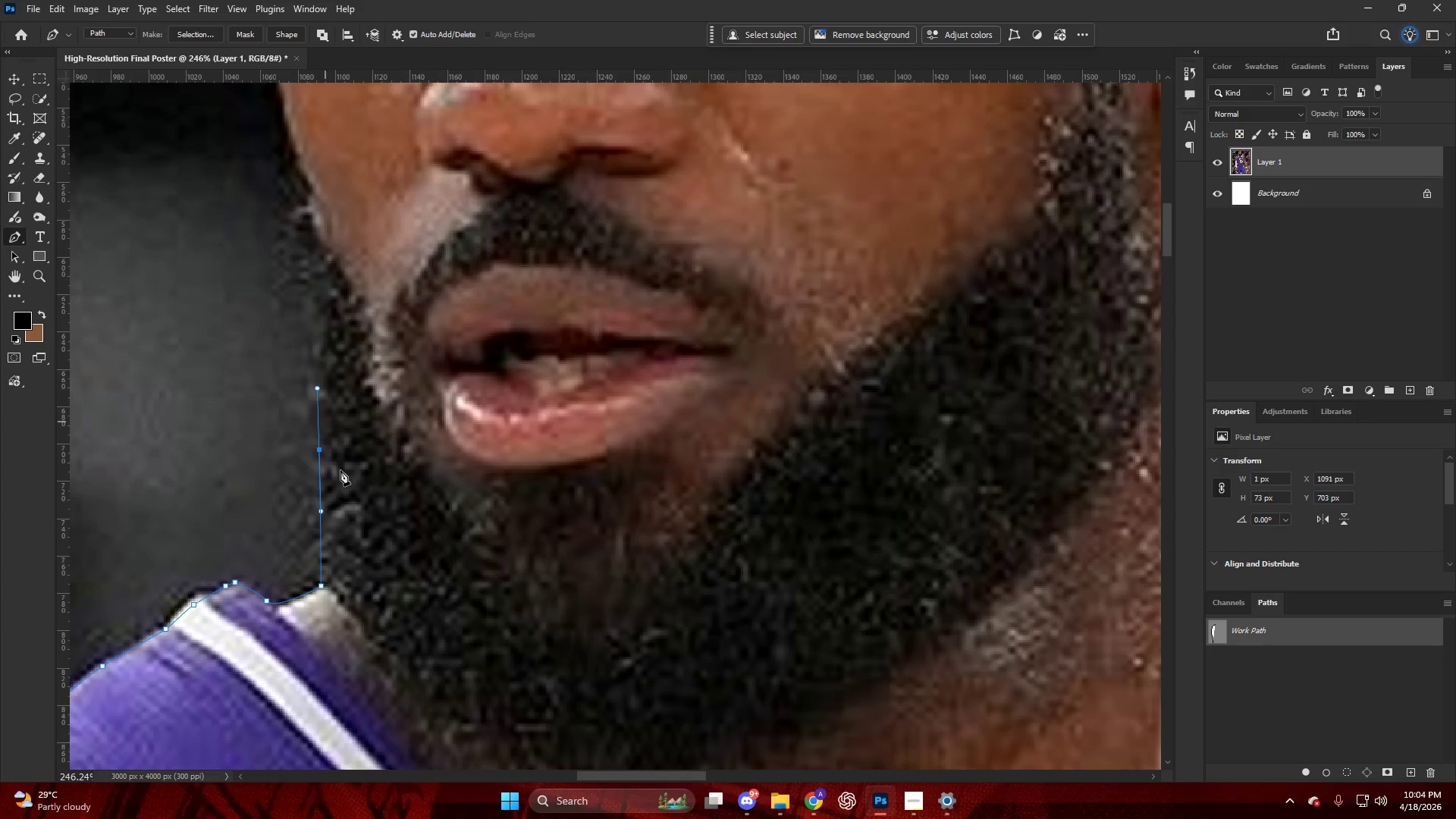 
key(Control+Z)
 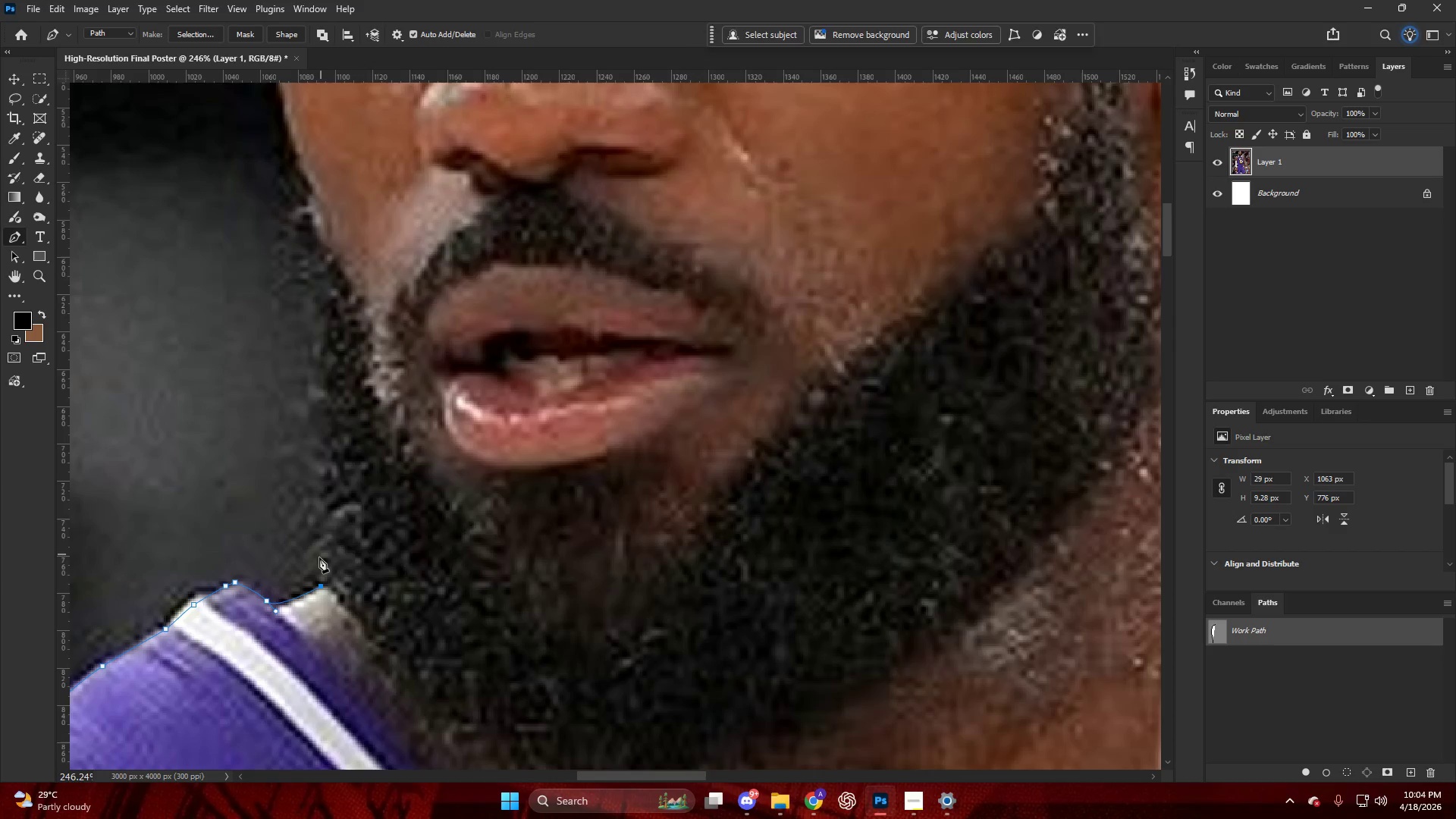 
left_click_drag(start_coordinate=[318, 557], to_coordinate=[314, 533])
 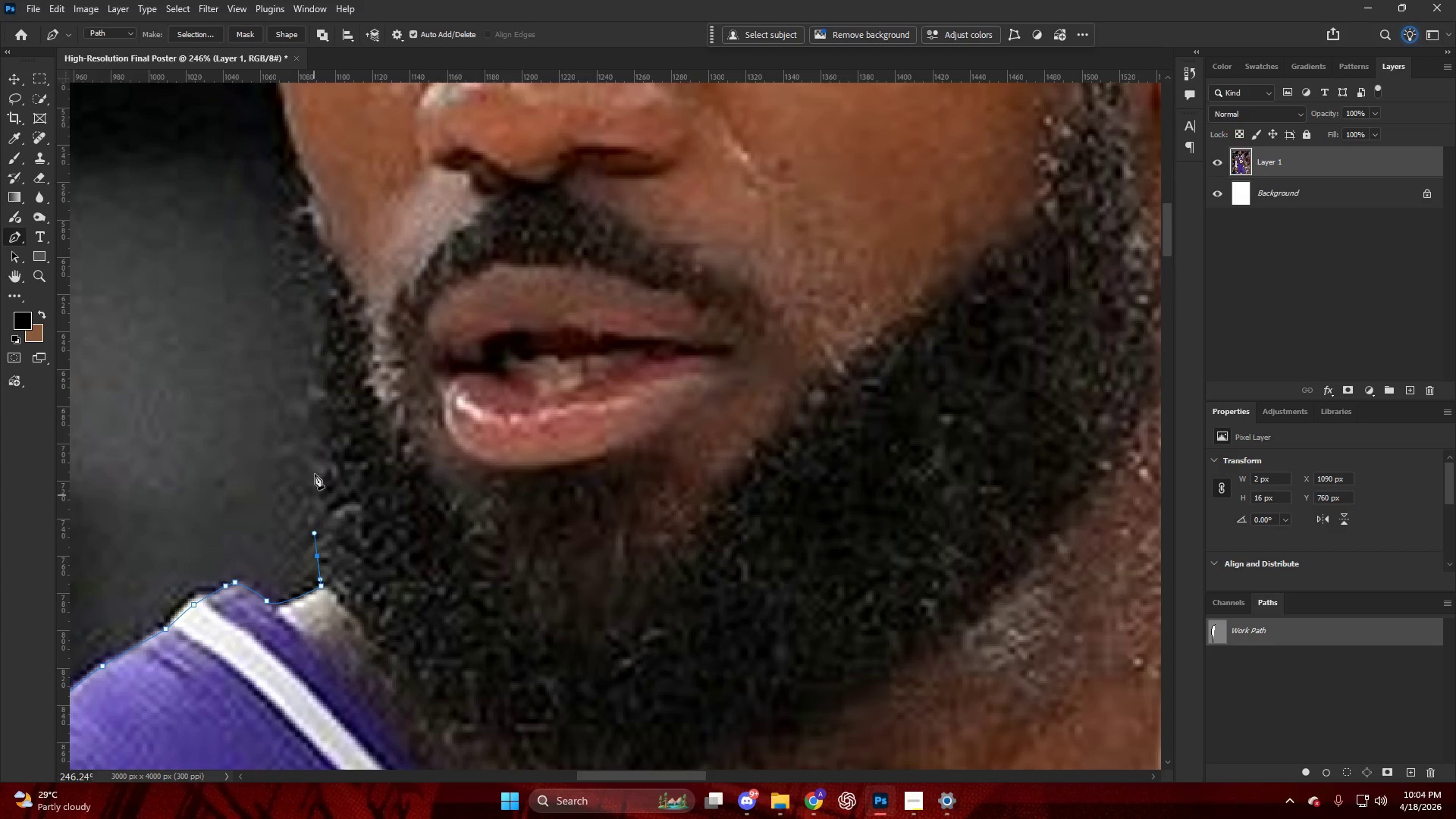 
left_click_drag(start_coordinate=[318, 460], to_coordinate=[322, 438])
 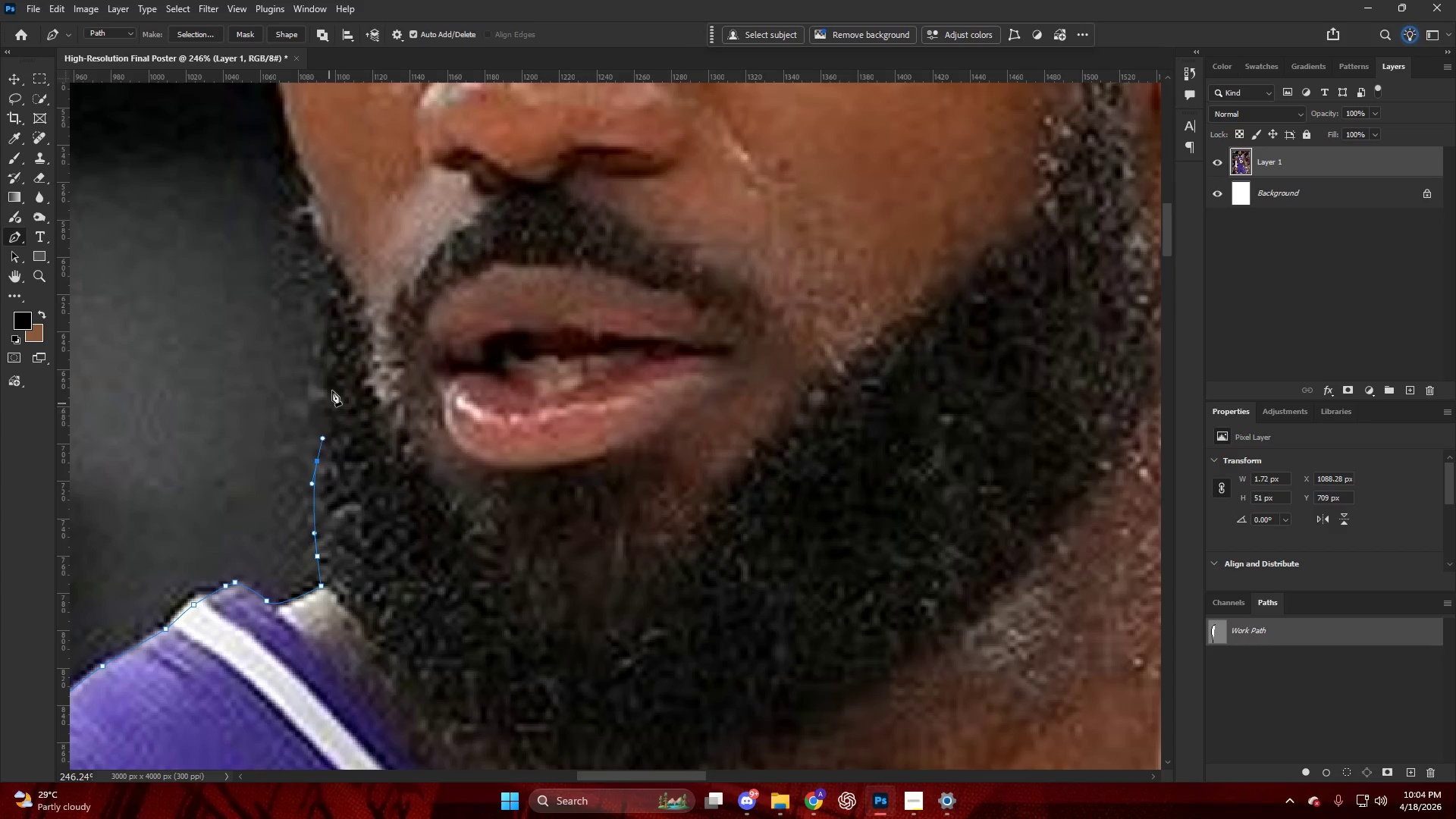 
left_click_drag(start_coordinate=[332, 369], to_coordinate=[331, 344])
 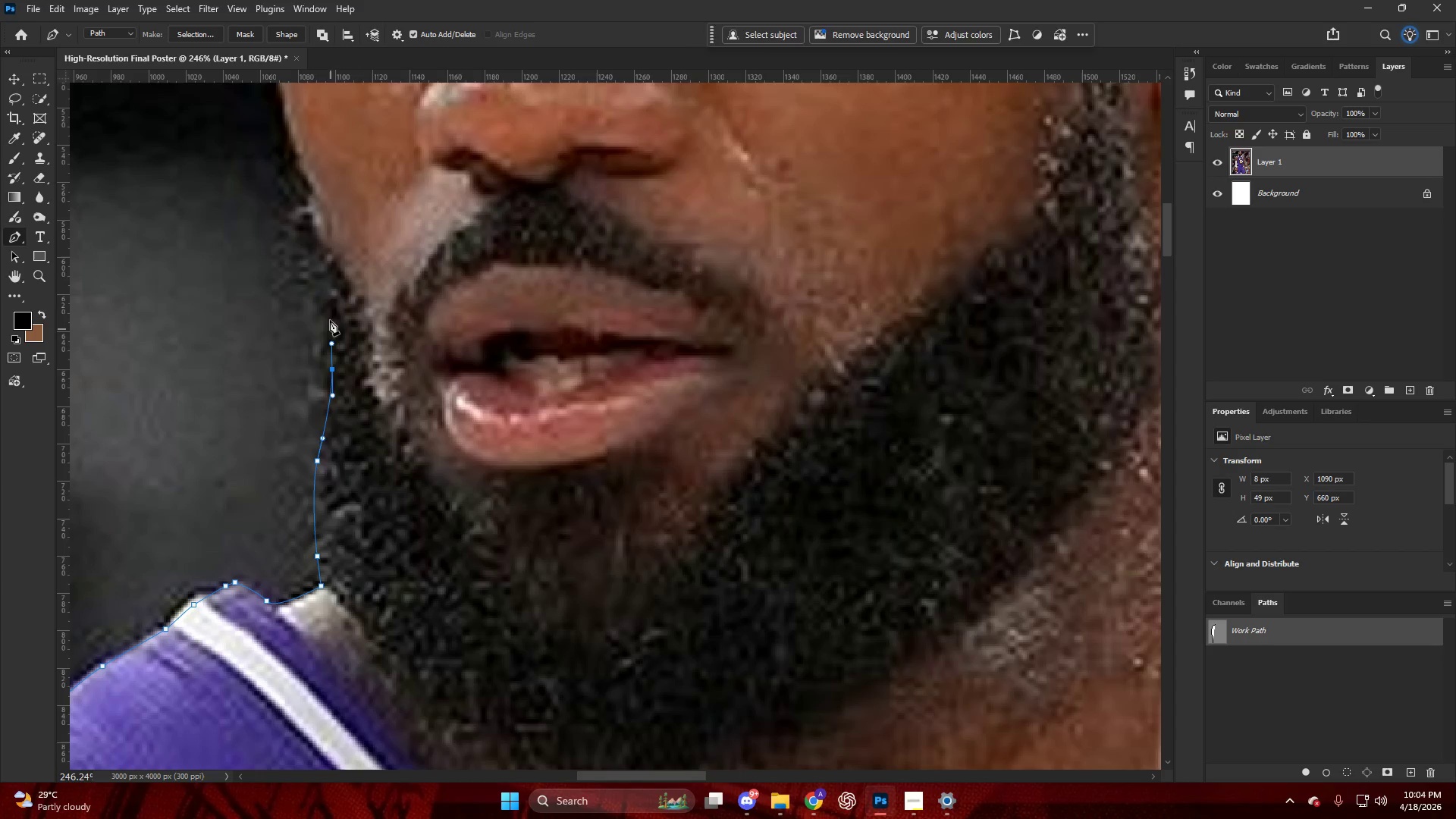 
left_click_drag(start_coordinate=[331, 308], to_coordinate=[337, 281])
 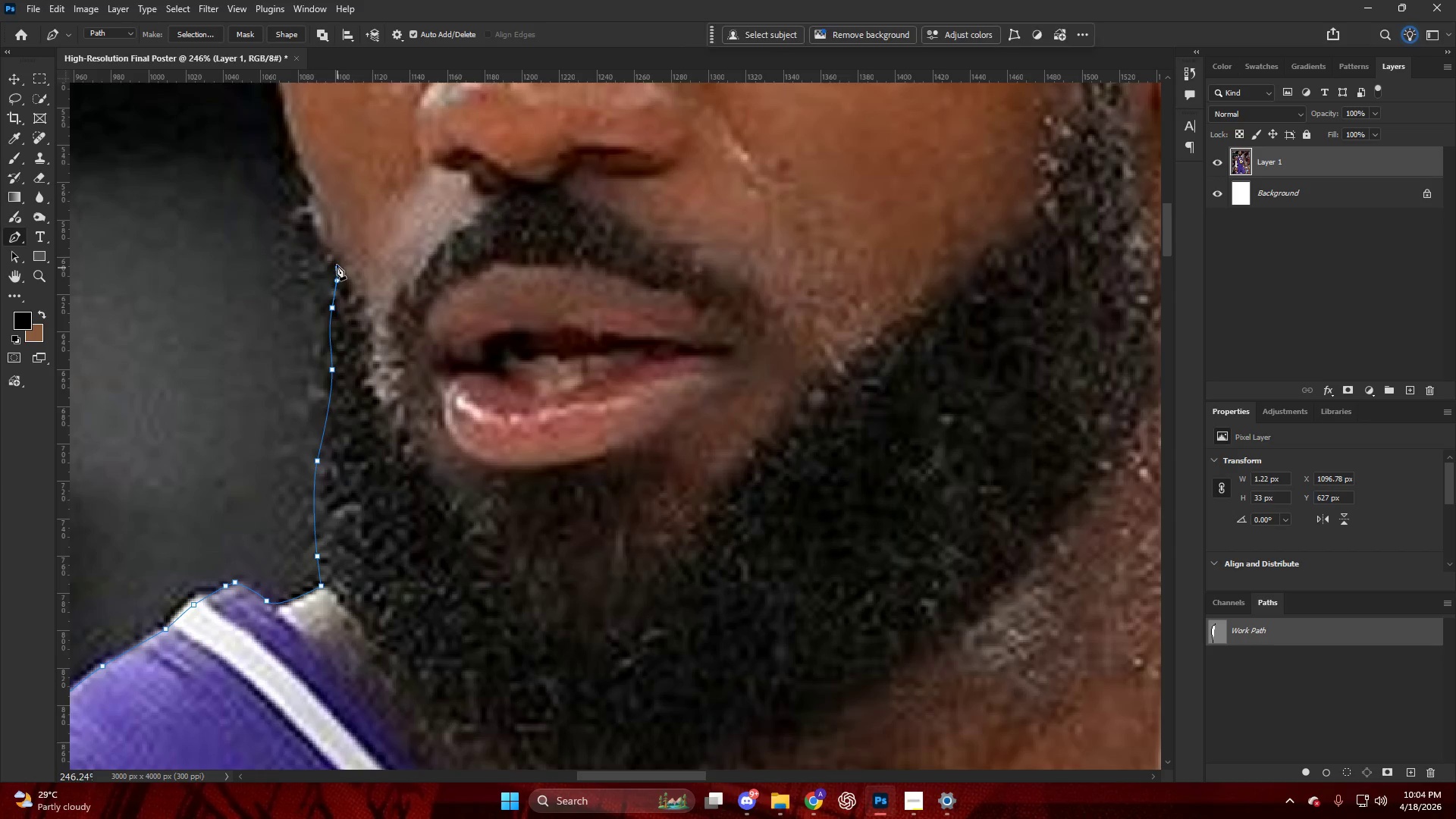 
hold_key(key=AltLeft, duration=0.34)
 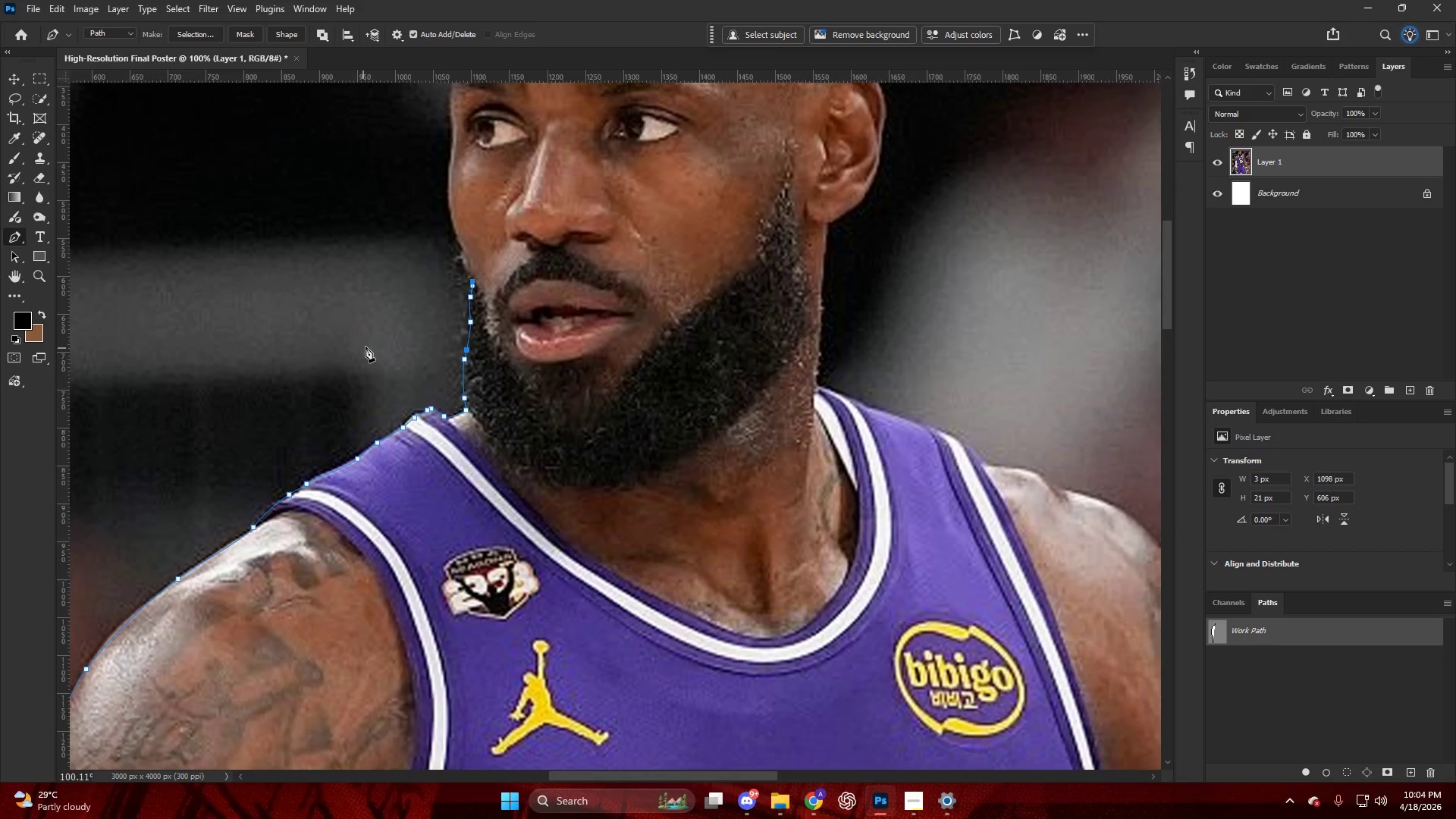 
hold_key(key=ControlLeft, duration=0.42)
 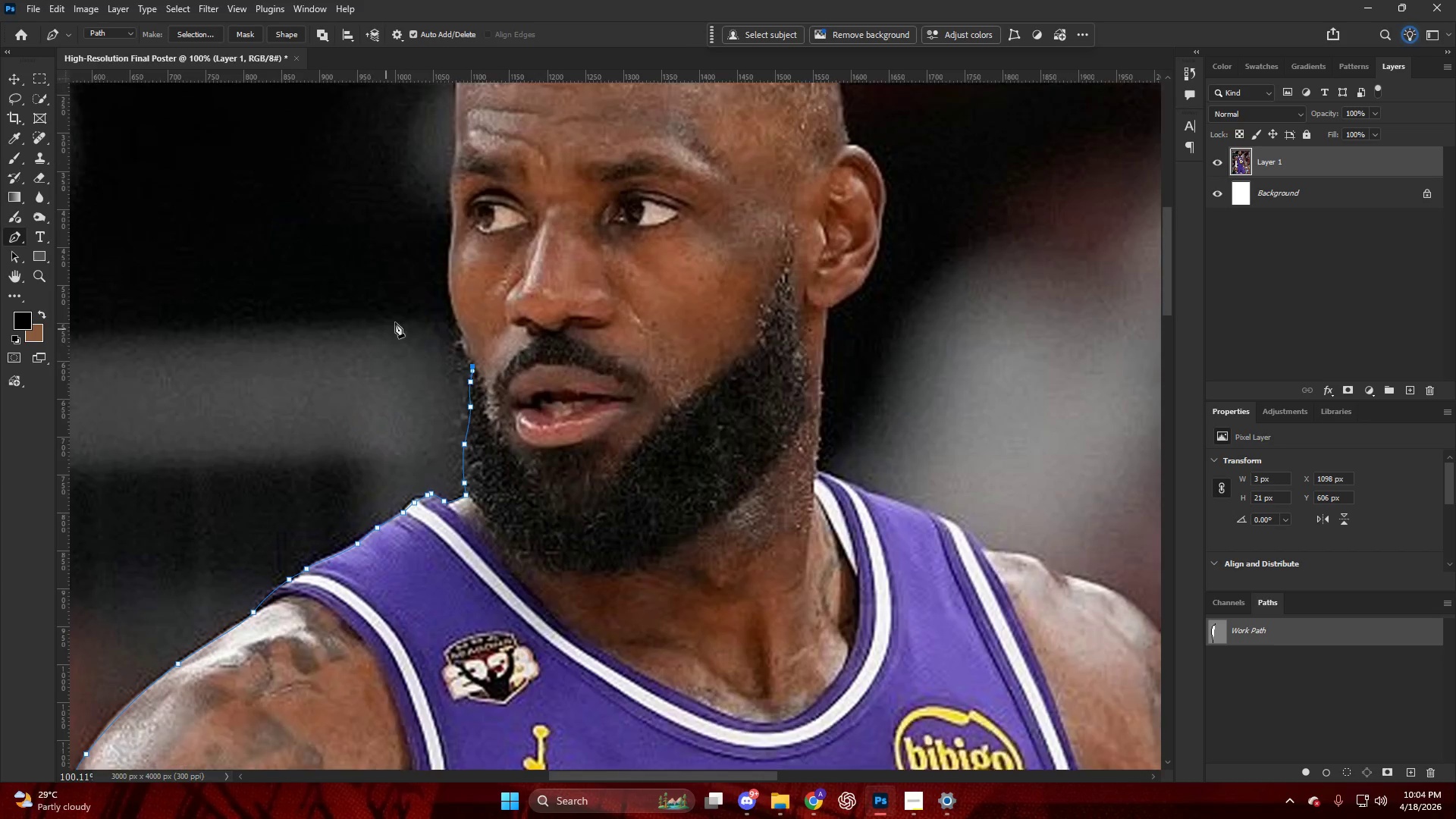 
hold_key(key=AltLeft, duration=0.64)
 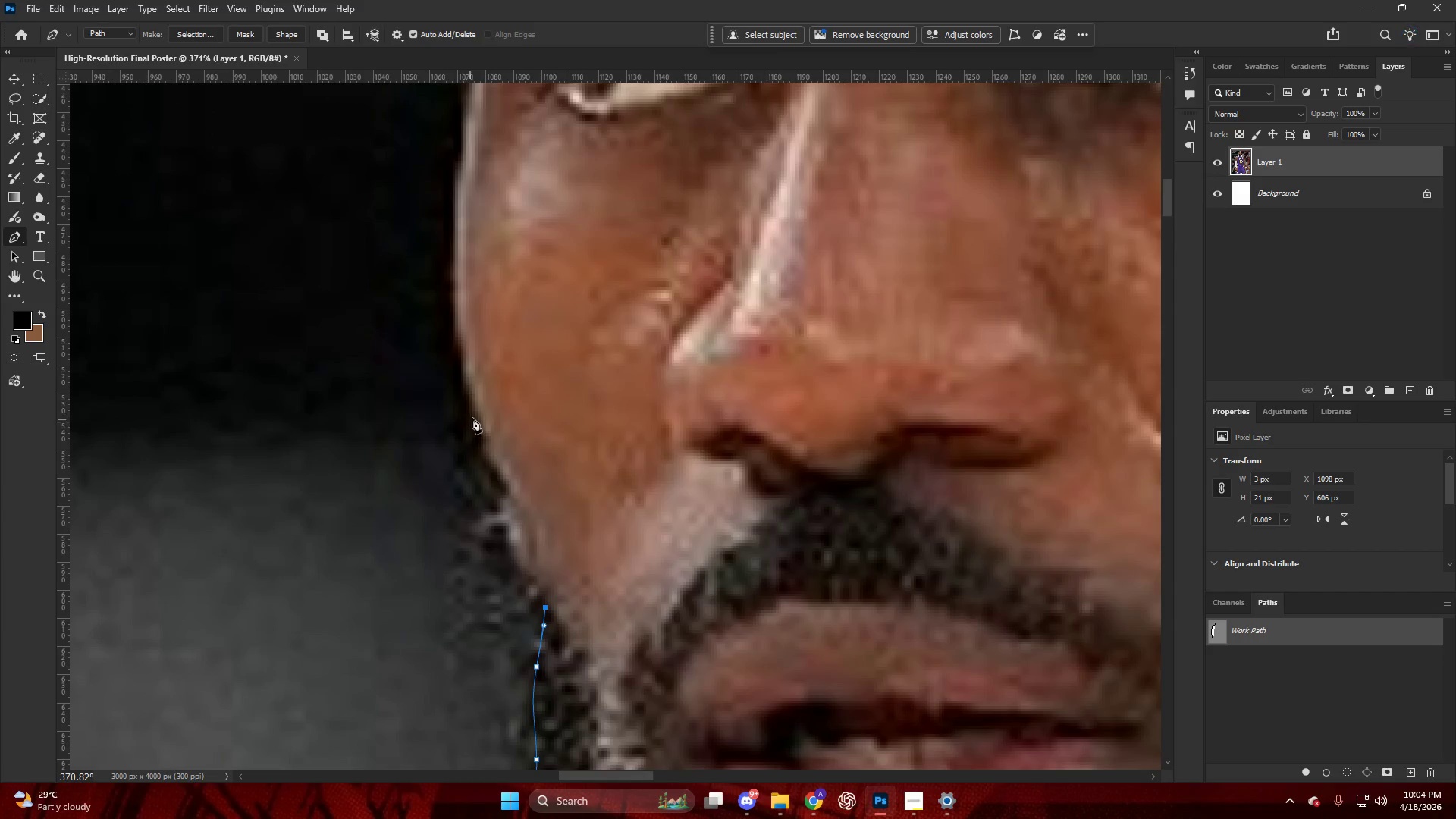 
left_click_drag(start_coordinate=[475, 409], to_coordinate=[442, 266])
 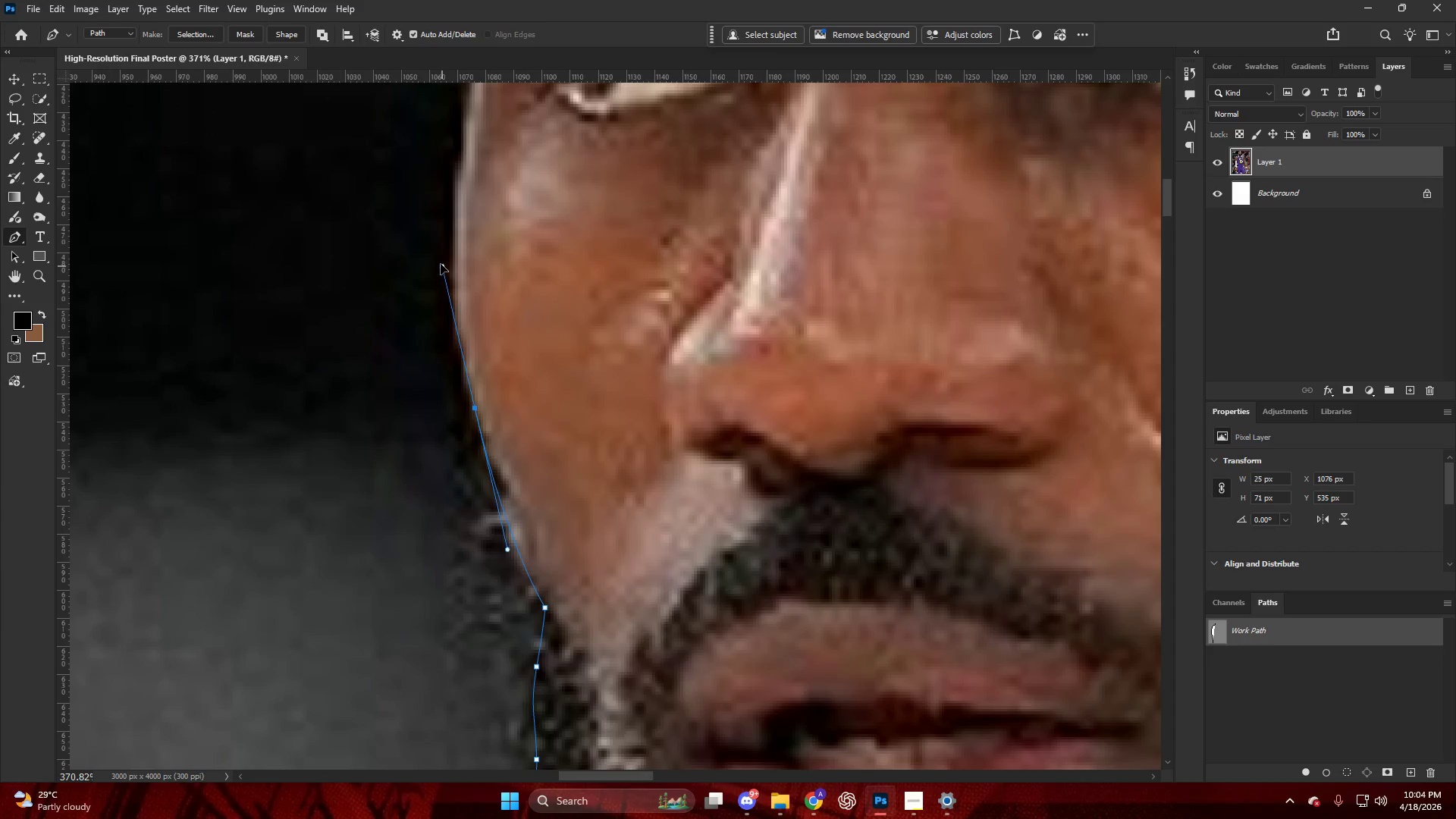 
scroll: coordinate [491, 394], scroll_direction: up, amount: 25.0
 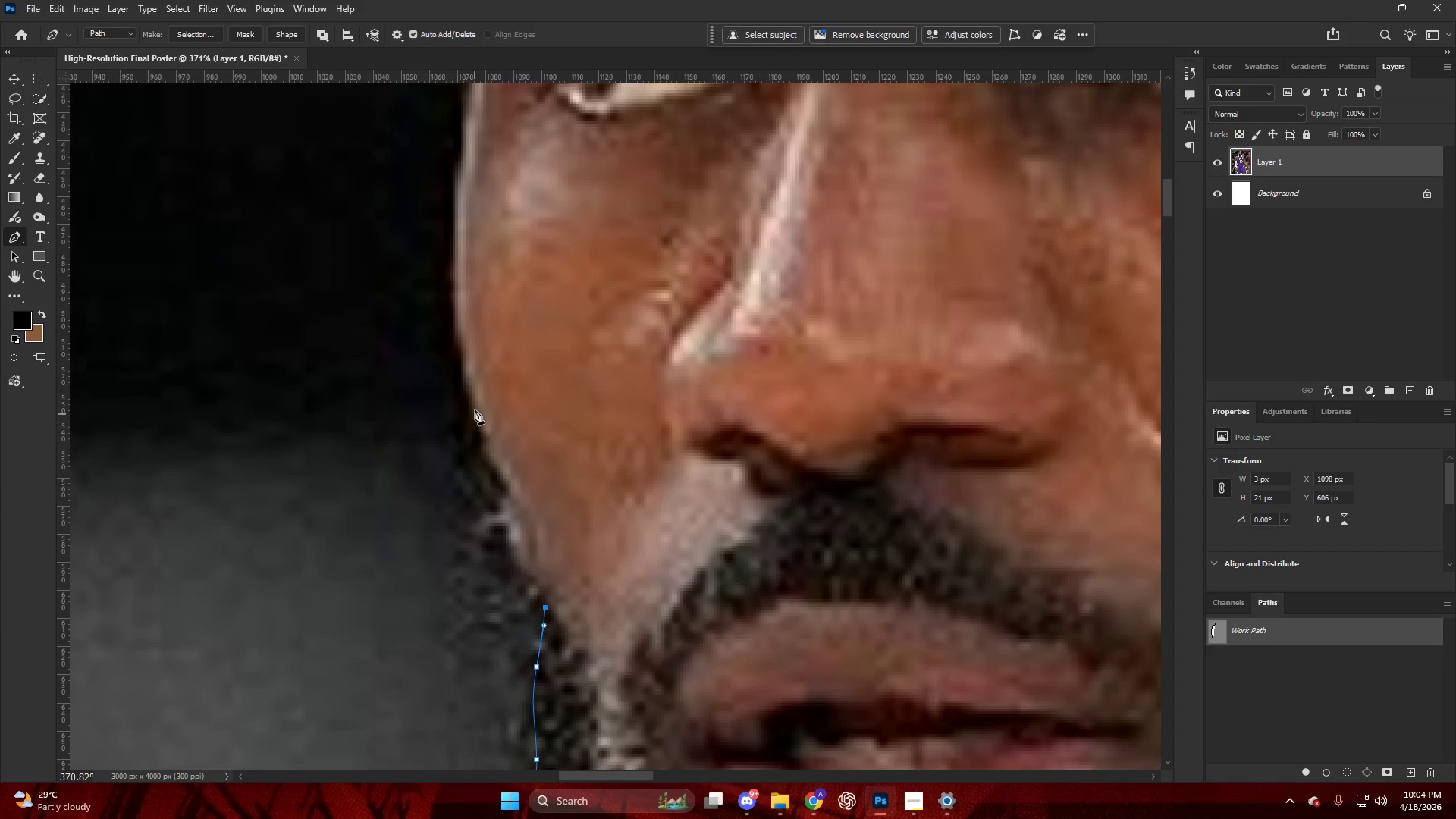 
key(Alt+AltLeft)
 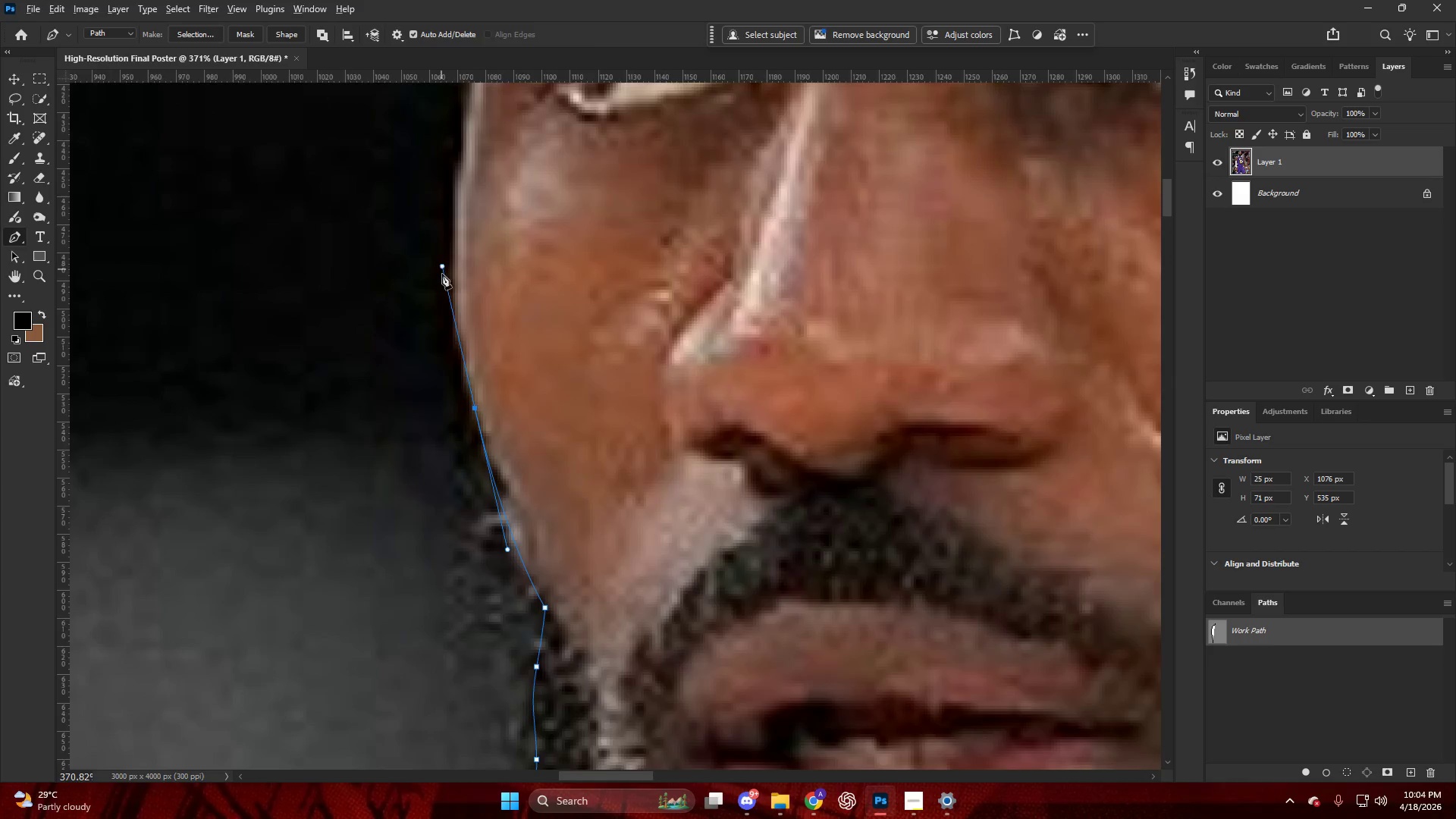 
key(Alt+AltLeft)
 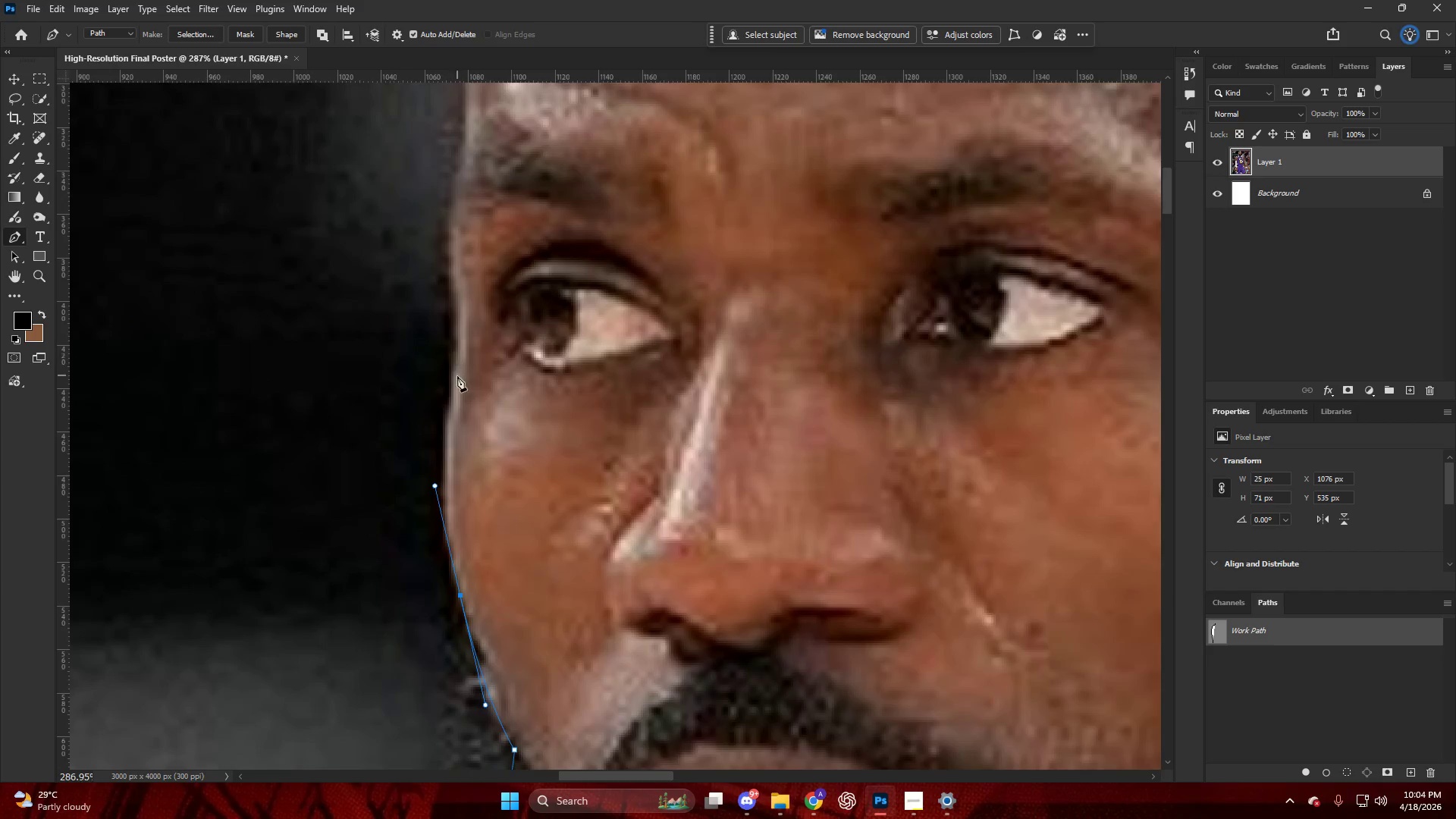 
left_click_drag(start_coordinate=[458, 375], to_coordinate=[458, 306])
 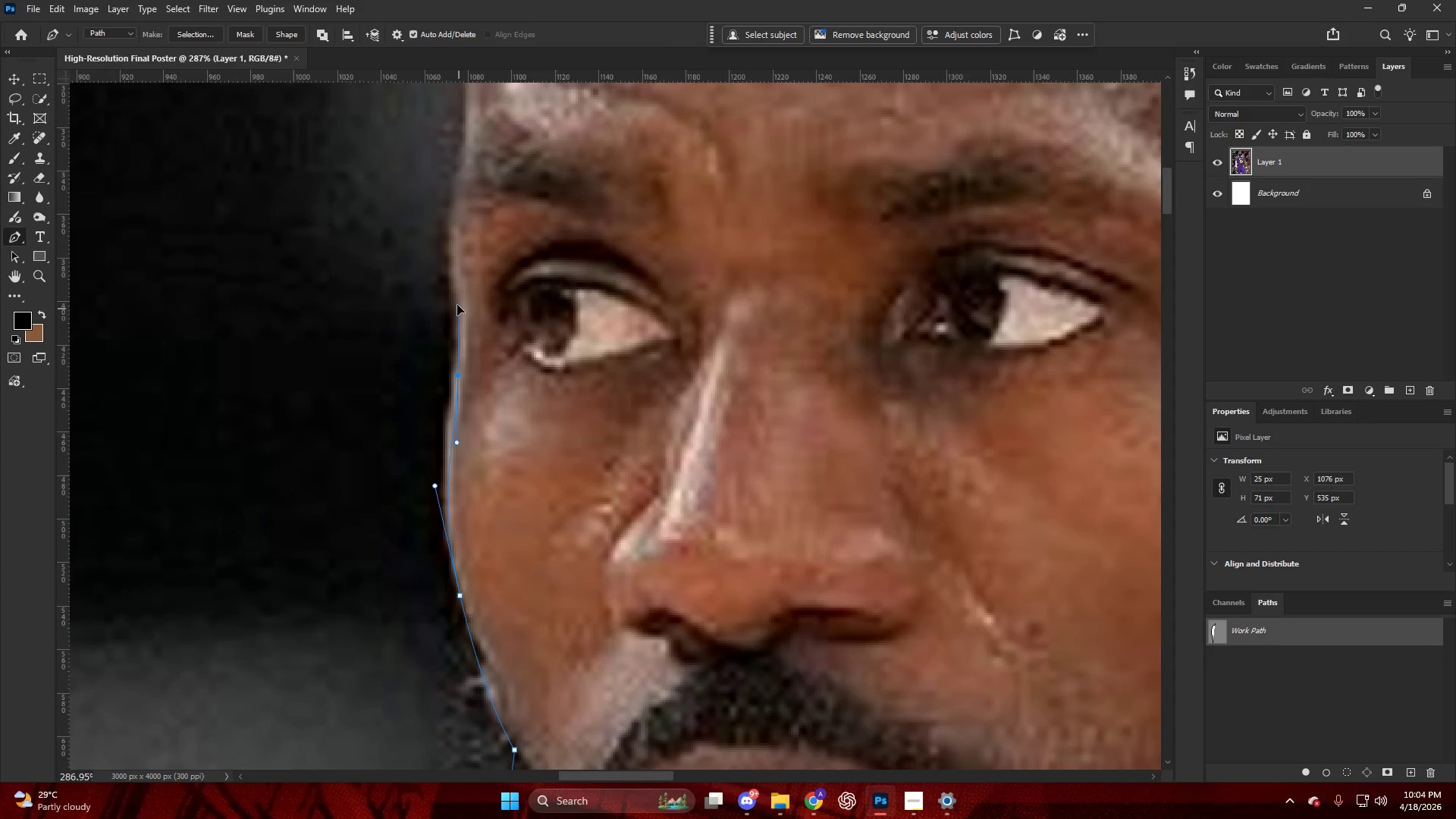 
scroll: coordinate [454, 333], scroll_direction: up, amount: 10.0
 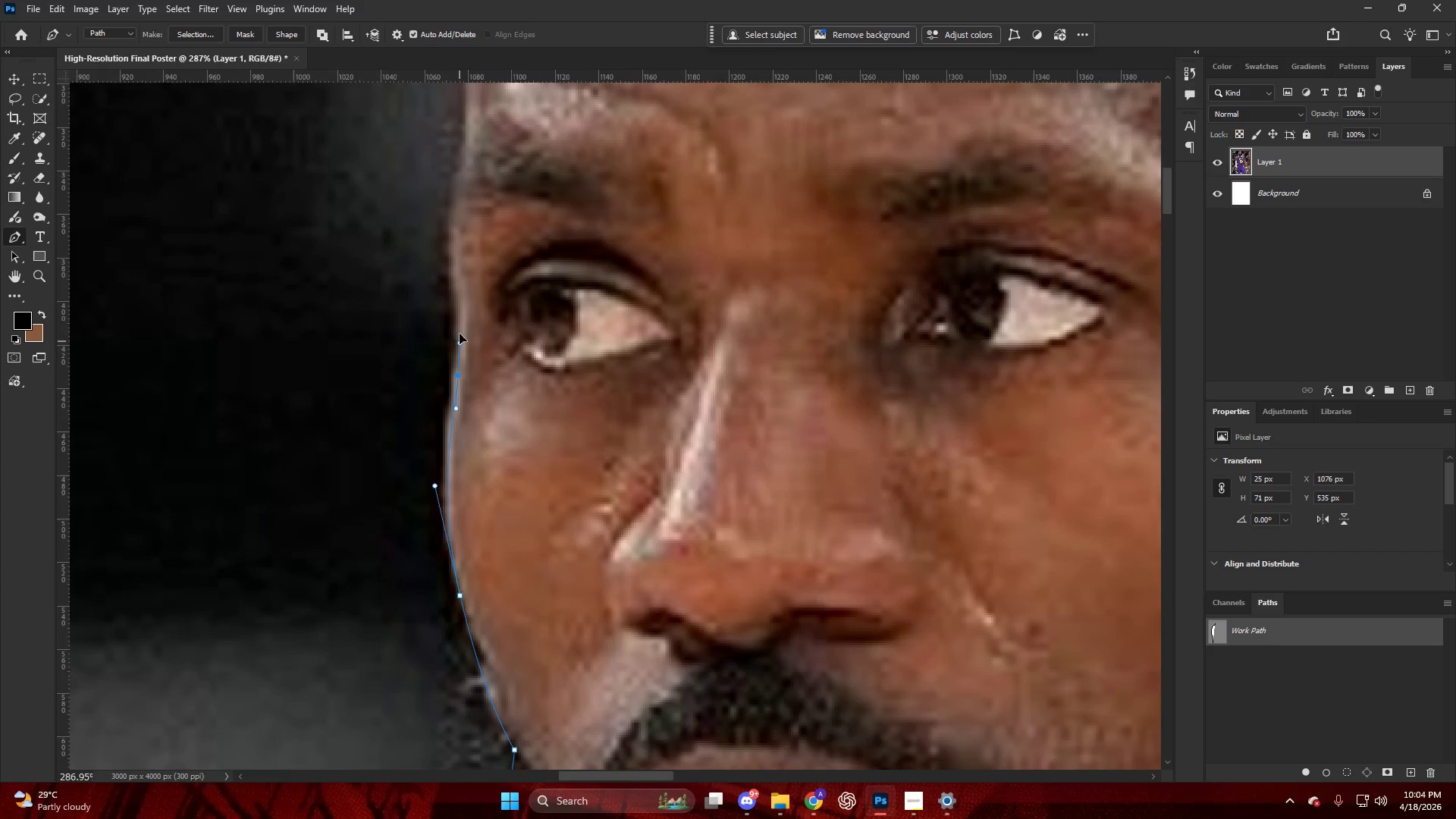 
key(Alt+AltLeft)
 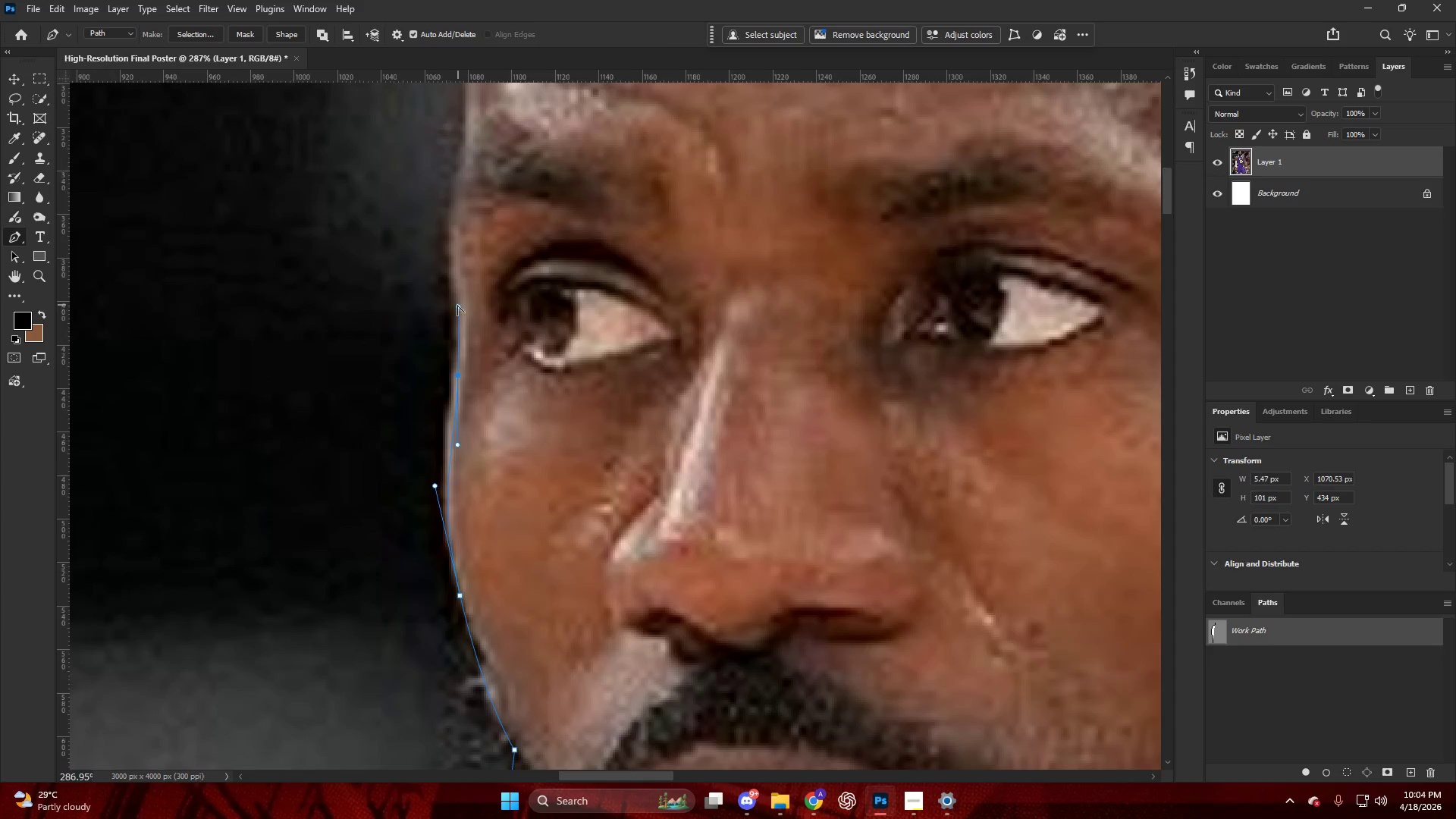 
key(Alt+AltLeft)
 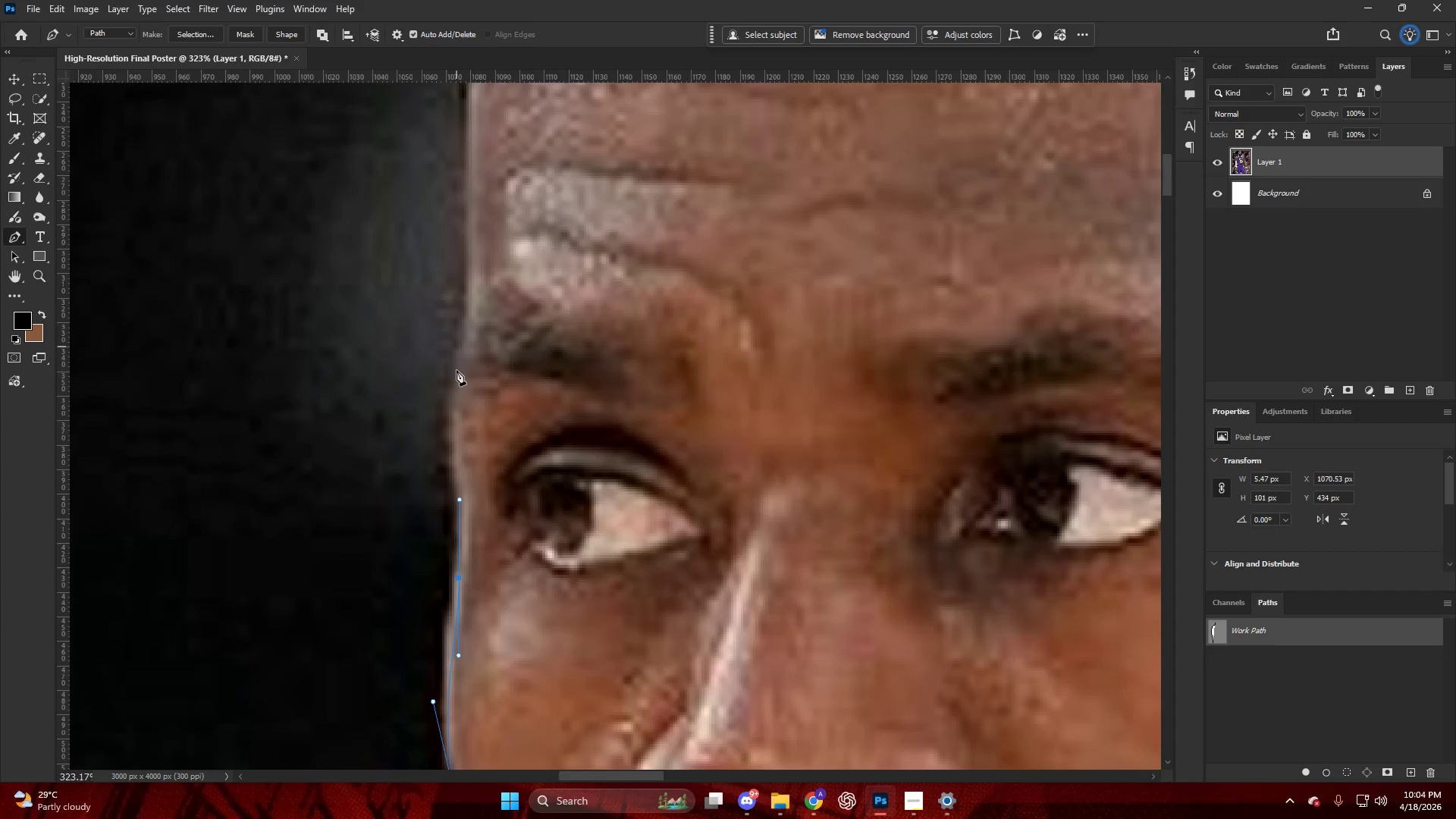 
left_click_drag(start_coordinate=[457, 372], to_coordinate=[469, 313])
 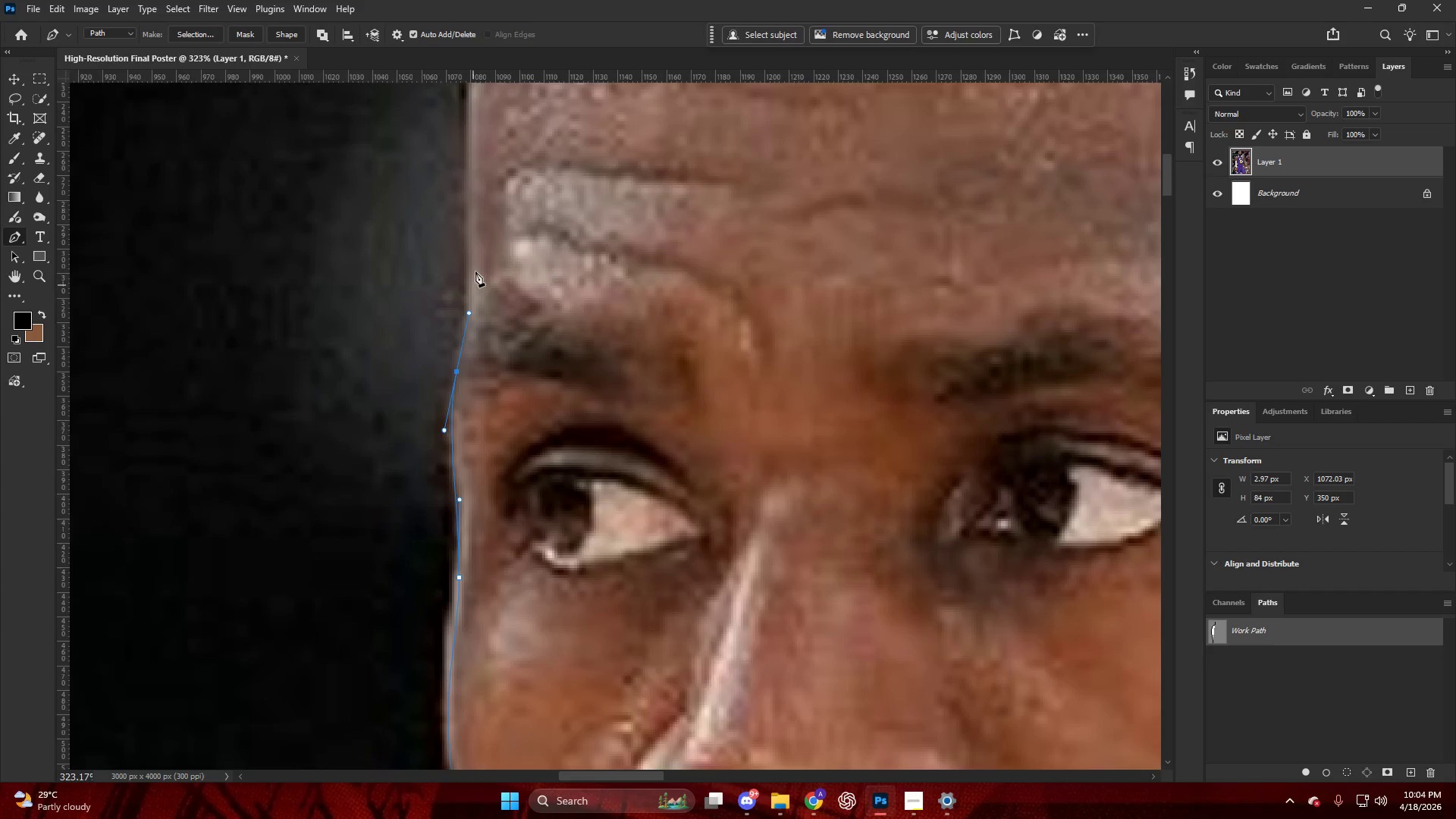 
scroll: coordinate [455, 312], scroll_direction: up, amount: 11.0
 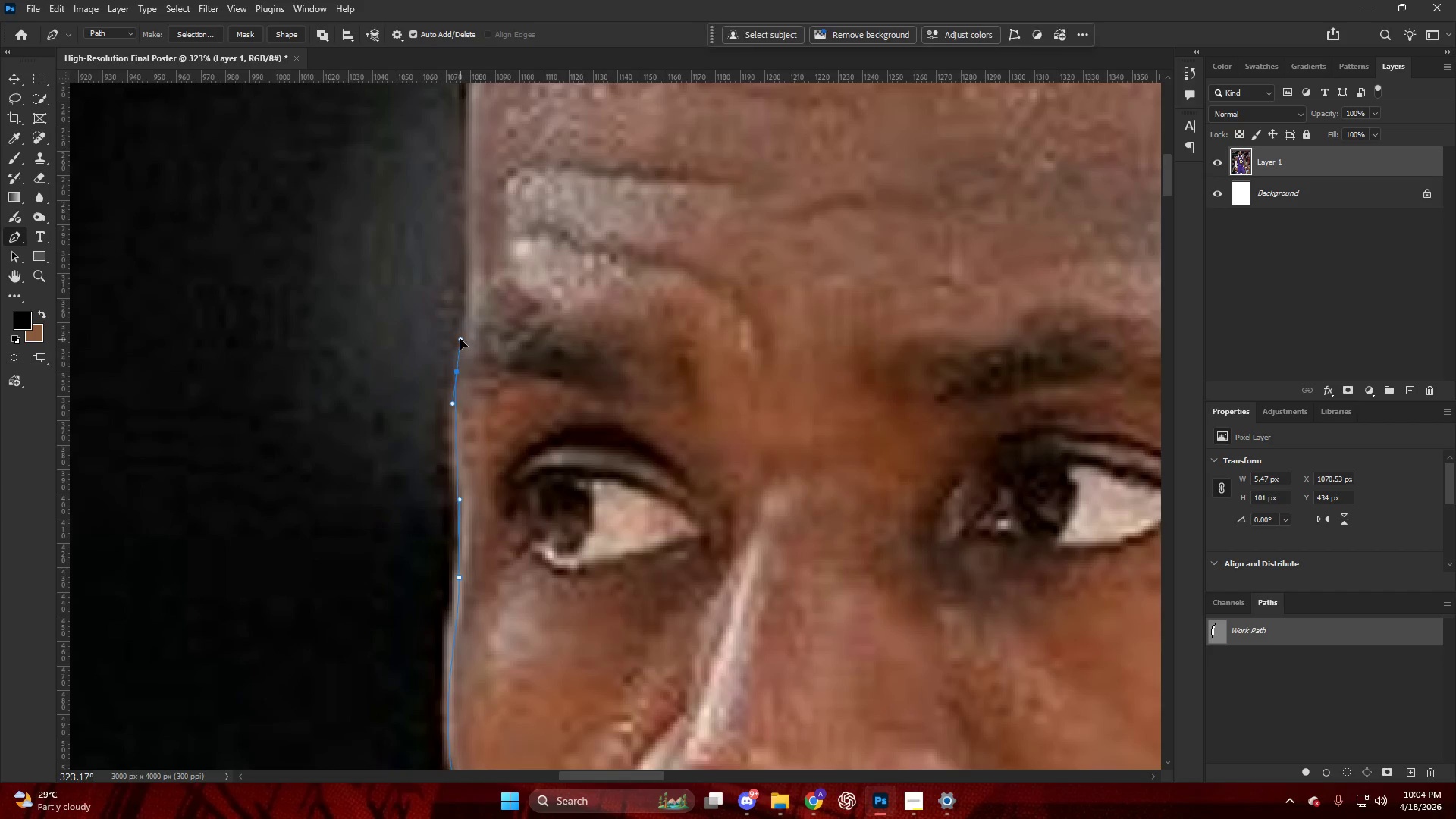 
left_click_drag(start_coordinate=[477, 265], to_coordinate=[476, 215])
 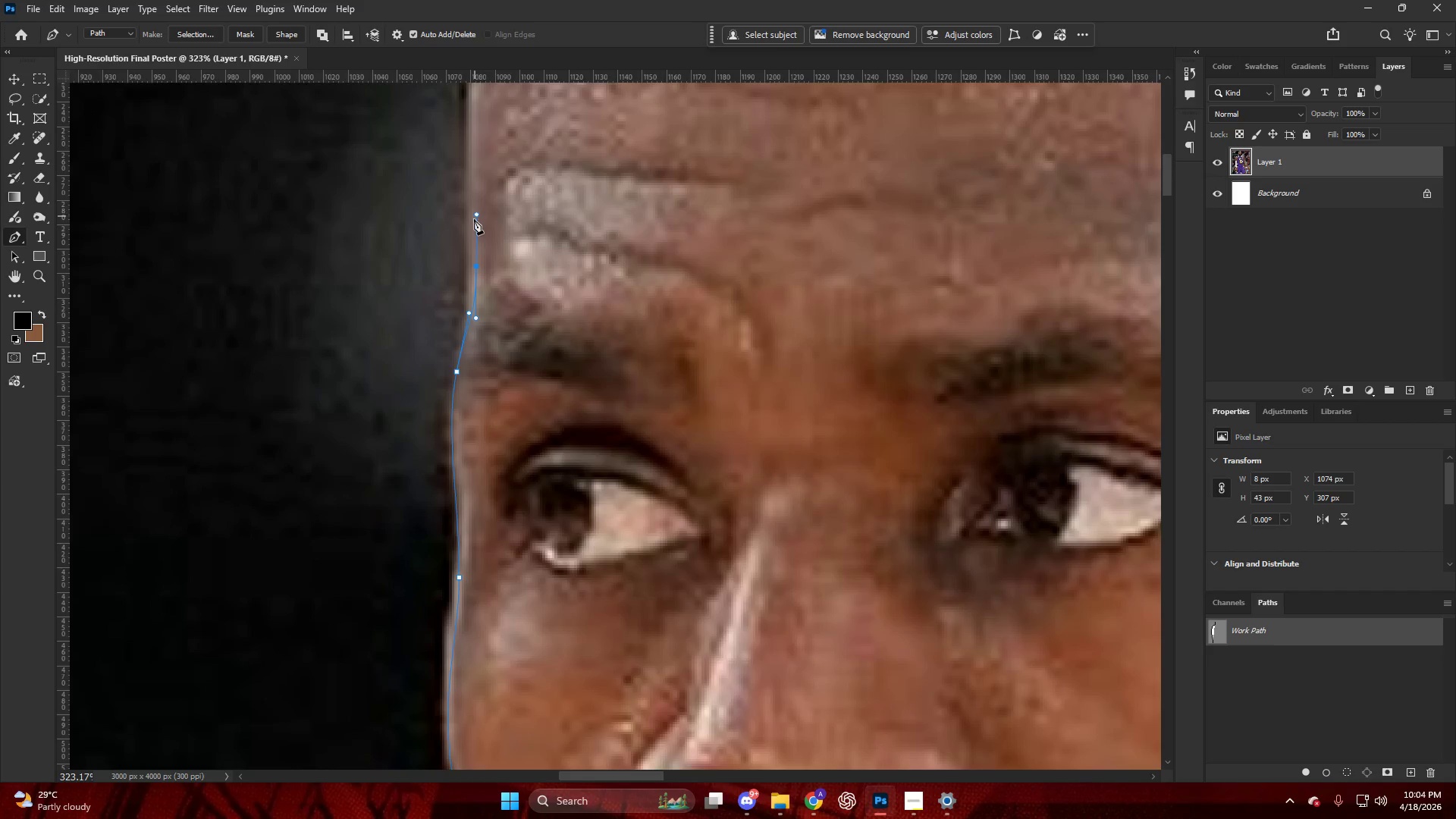 
key(Control+ControlLeft)
 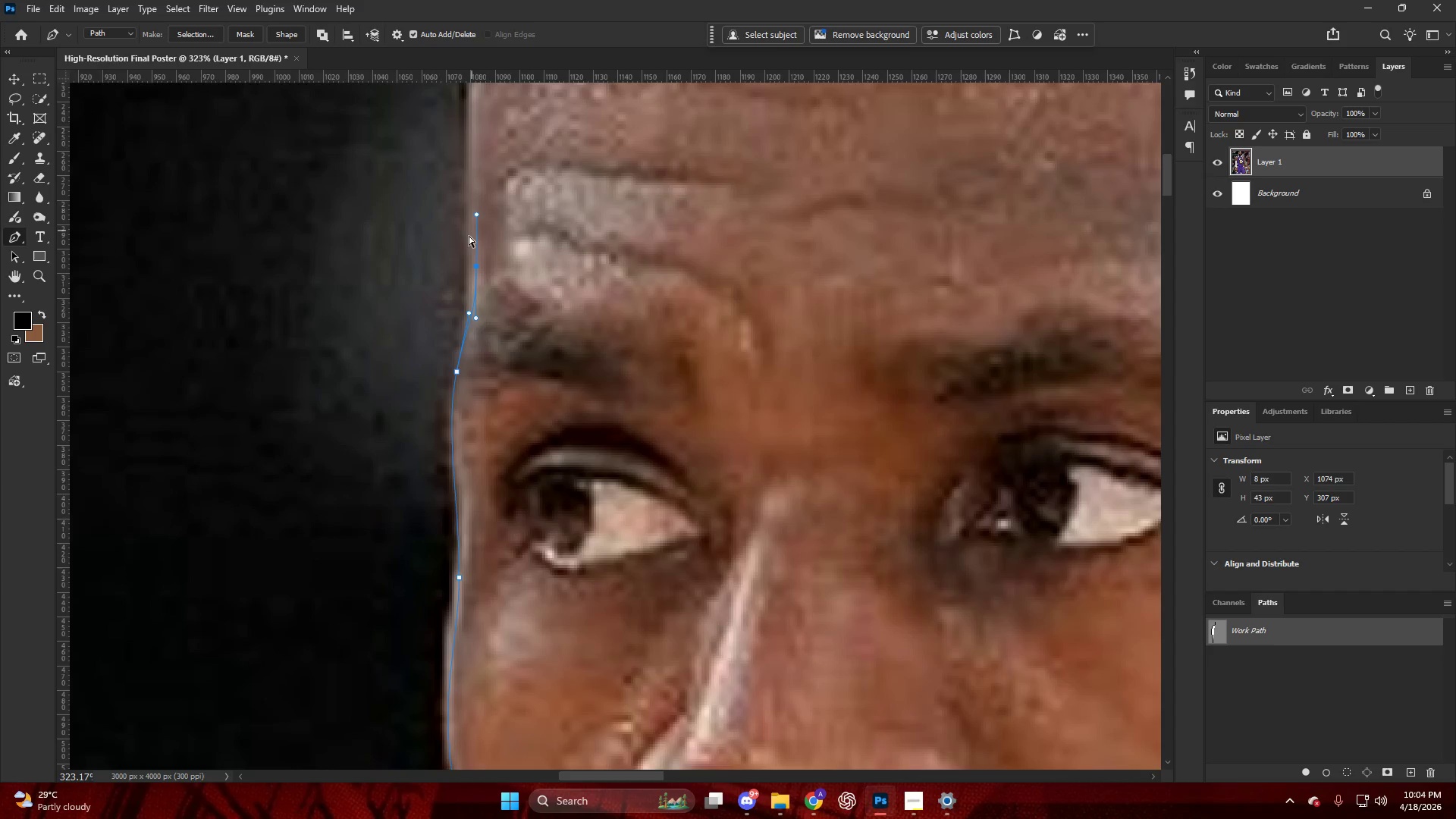 
key(Control+Z)
 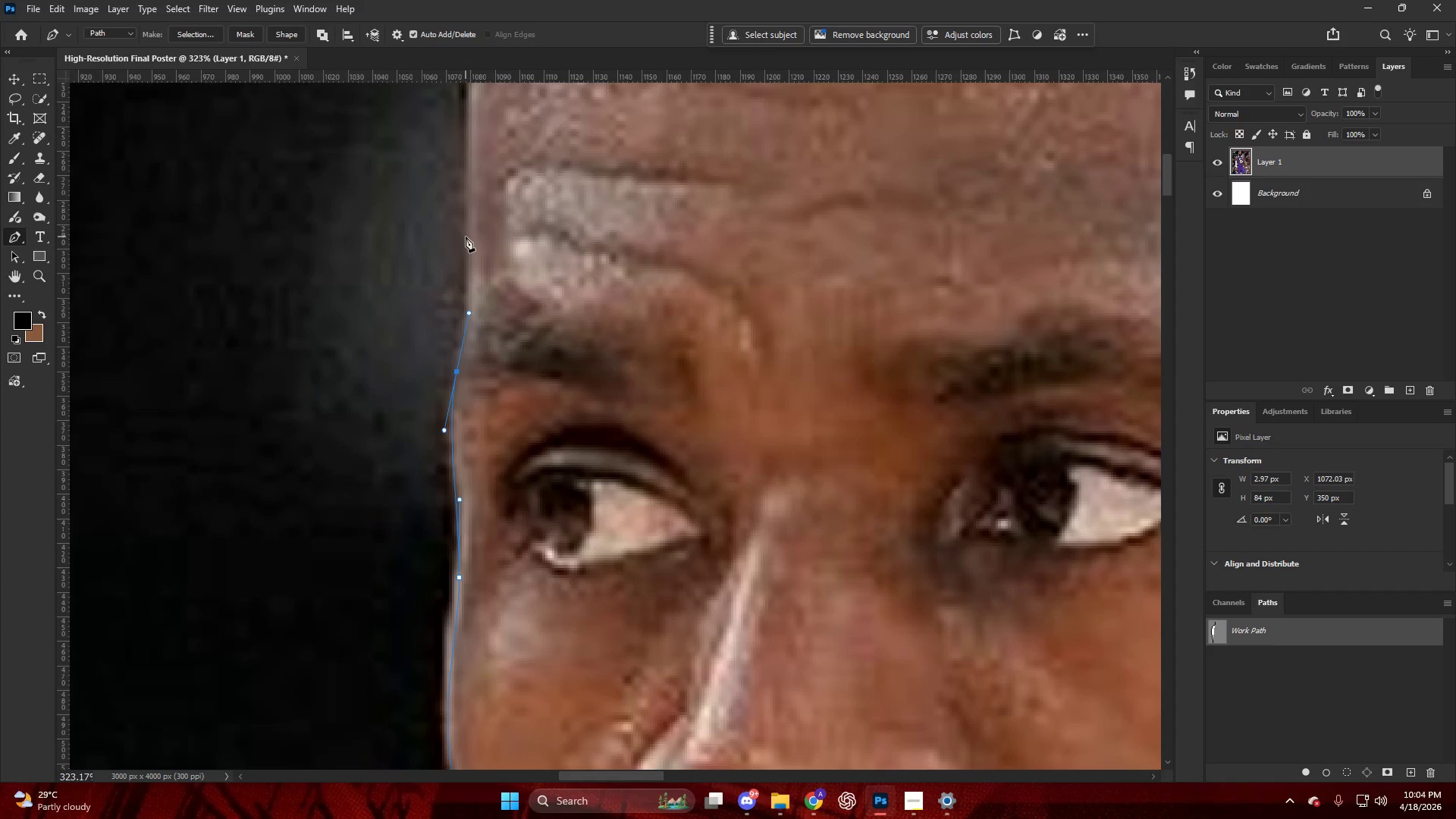 
left_click_drag(start_coordinate=[466, 234], to_coordinate=[469, 160])
 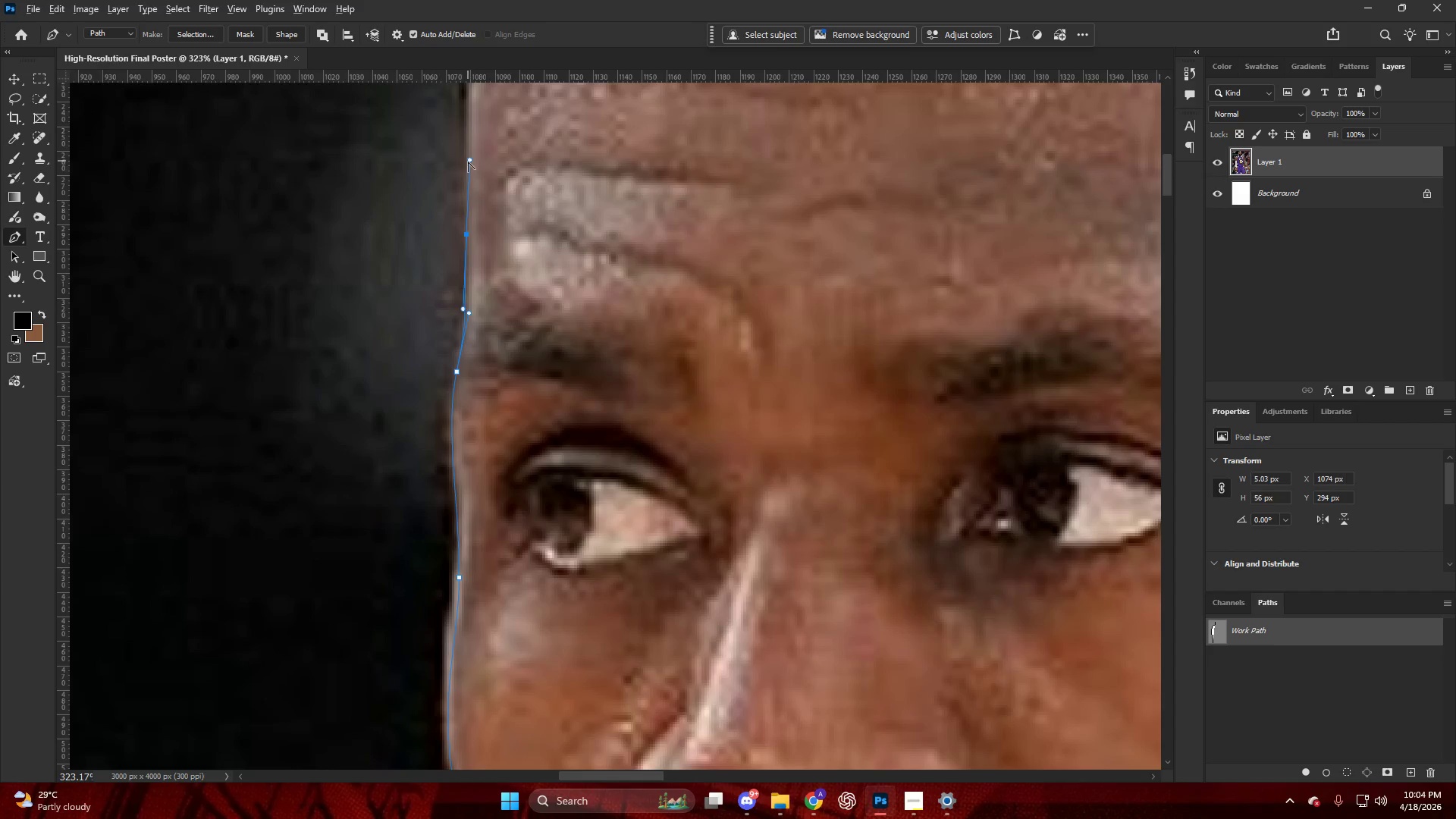 
hold_key(key=AltLeft, duration=0.62)
hold_key(key=AltLeft, duration=1.0)
scroll: coordinate [469, 425], scroll_direction: up, amount: 9.0
 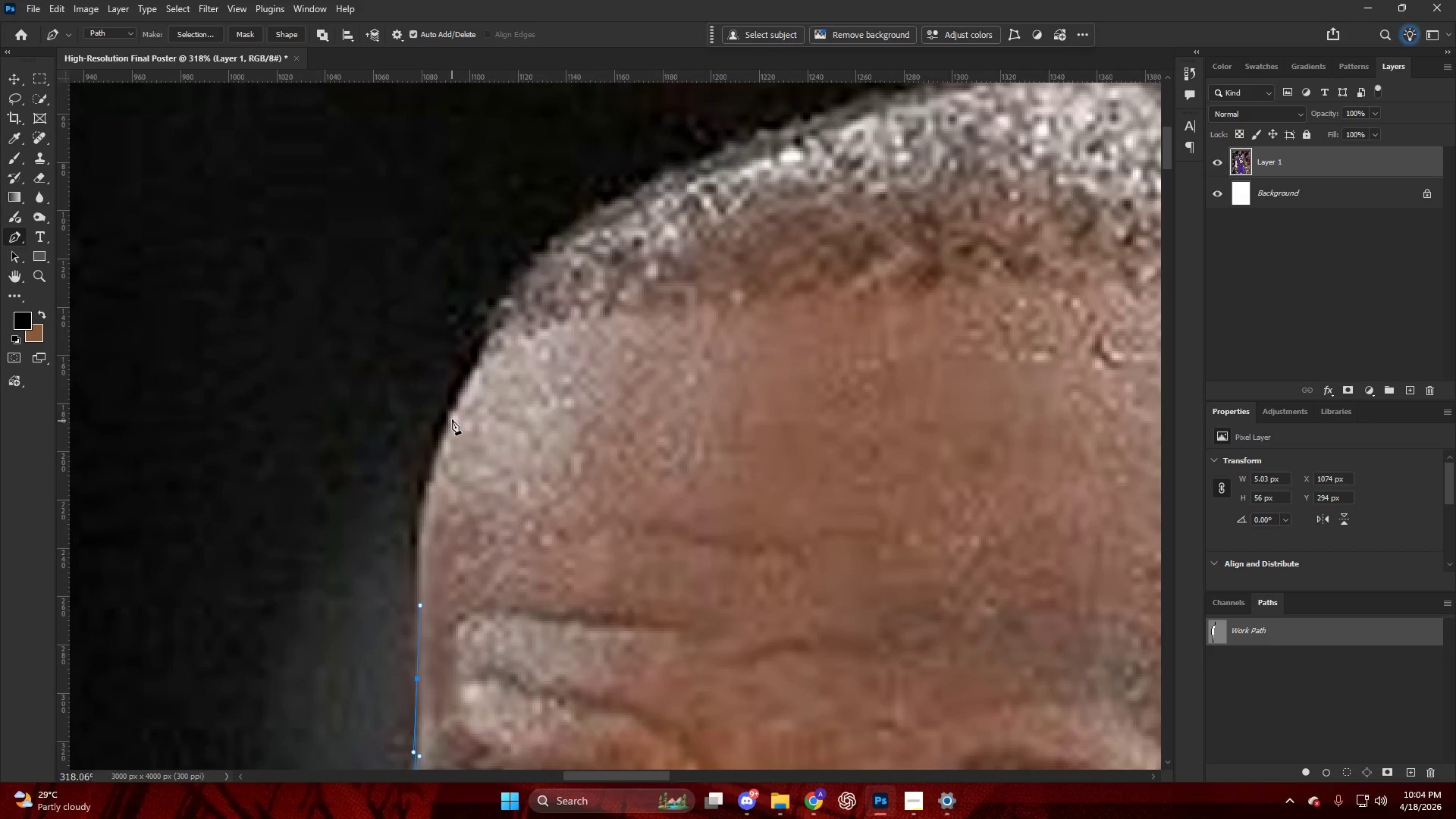 
left_click_drag(start_coordinate=[452, 419], to_coordinate=[498, 298])
 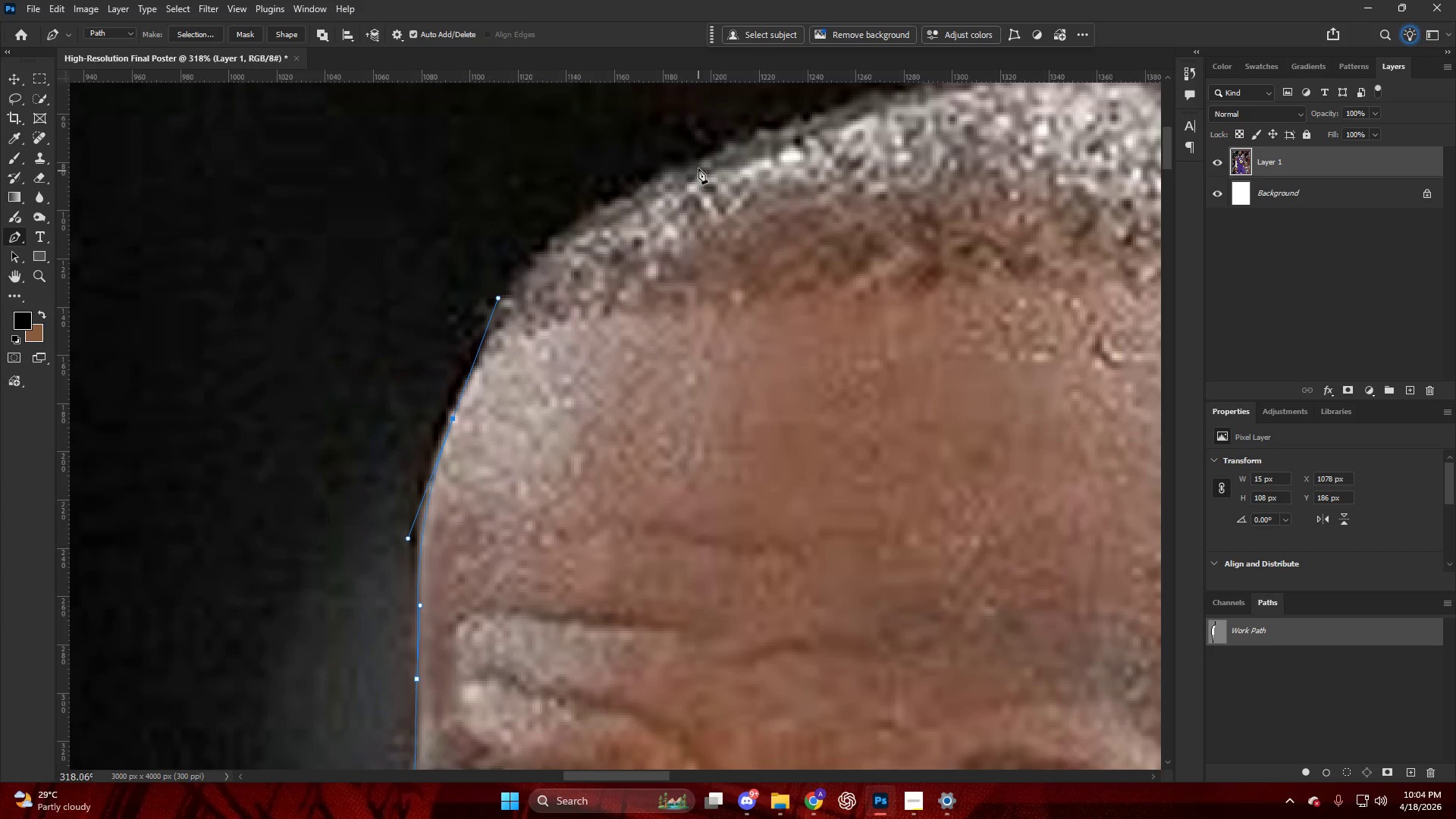 
left_click_drag(start_coordinate=[702, 162], to_coordinate=[862, 98])
 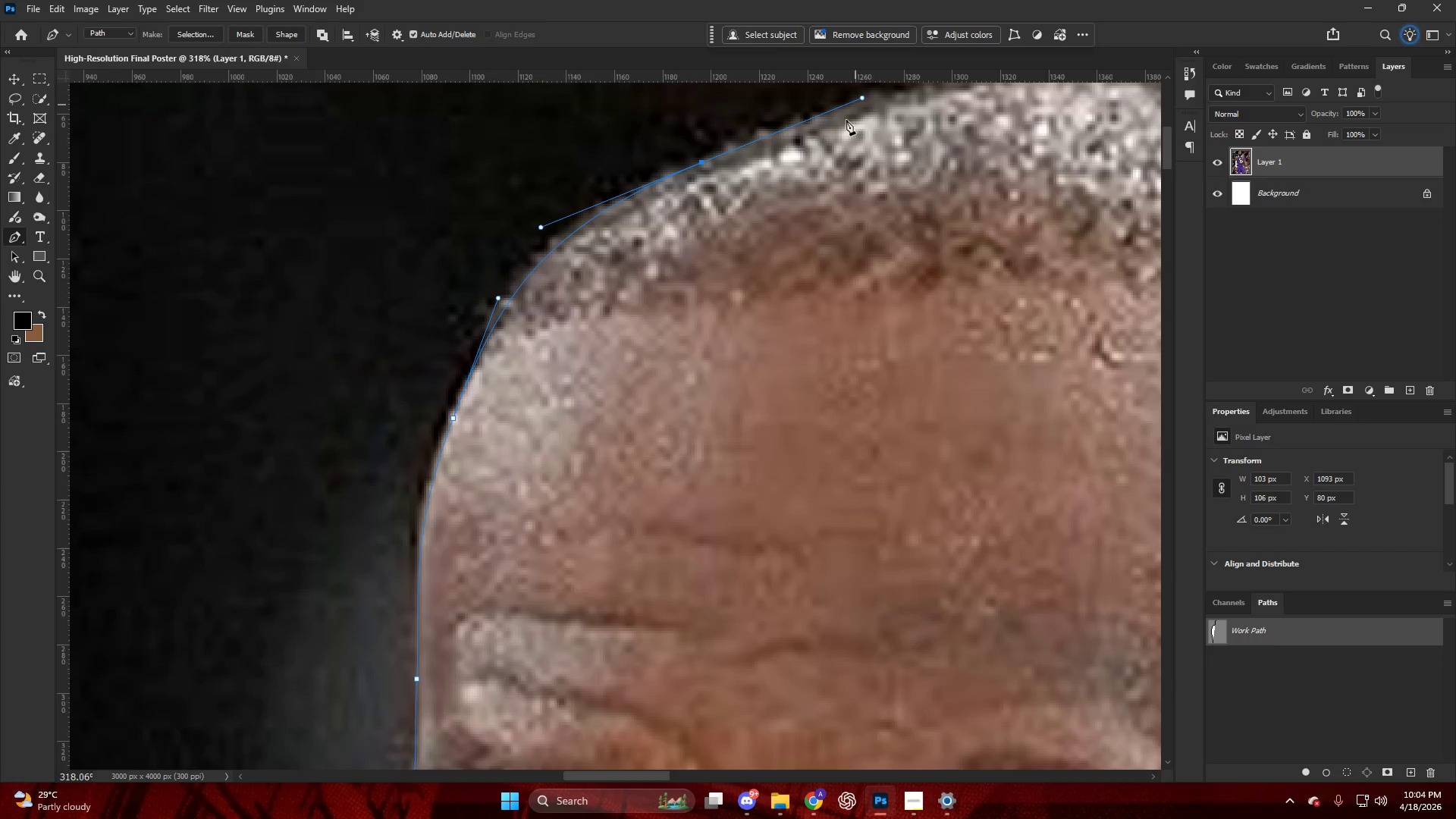 
hold_key(key=AltLeft, duration=0.56)
 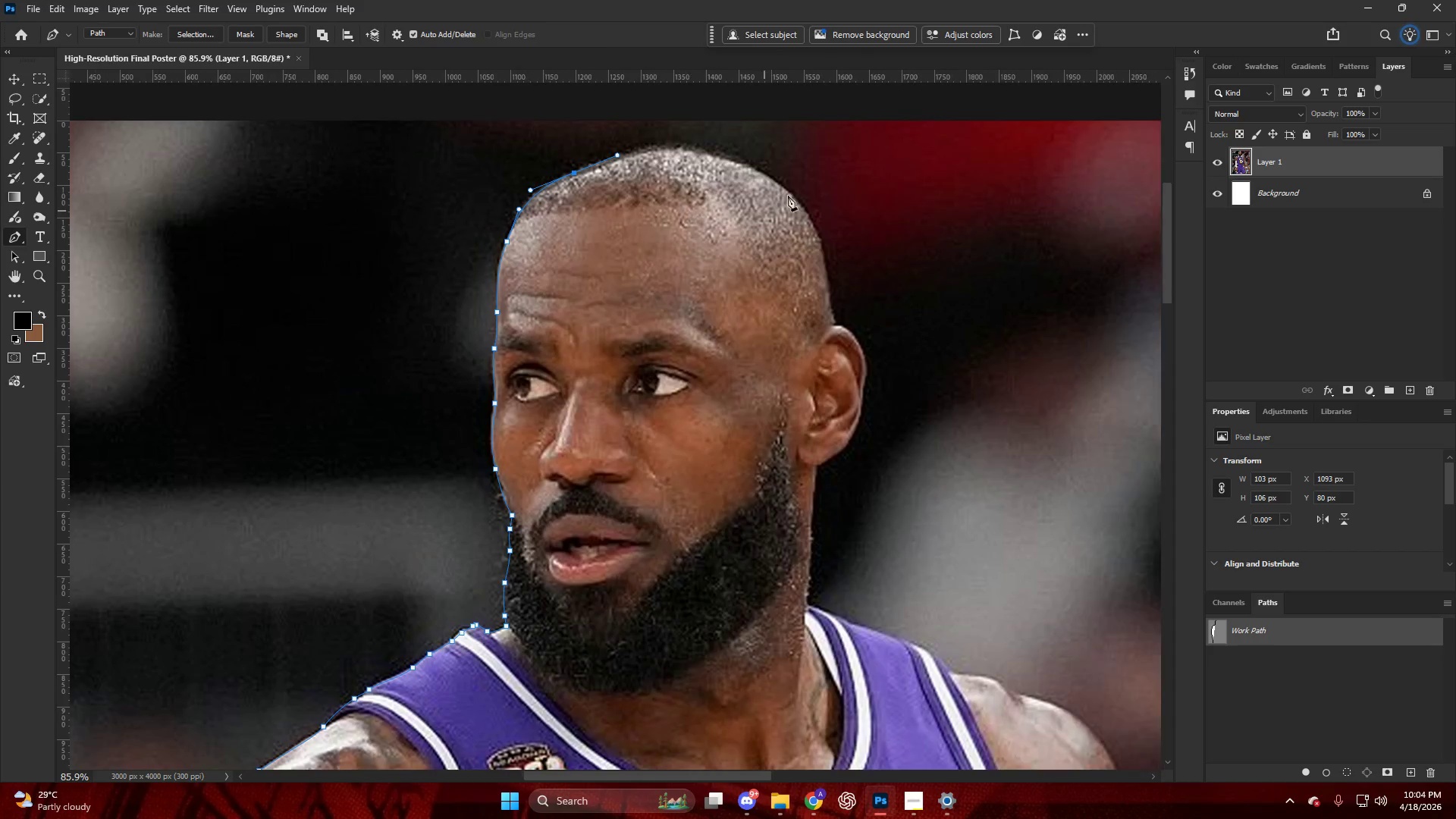 
hold_key(key=ControlLeft, duration=0.31)
 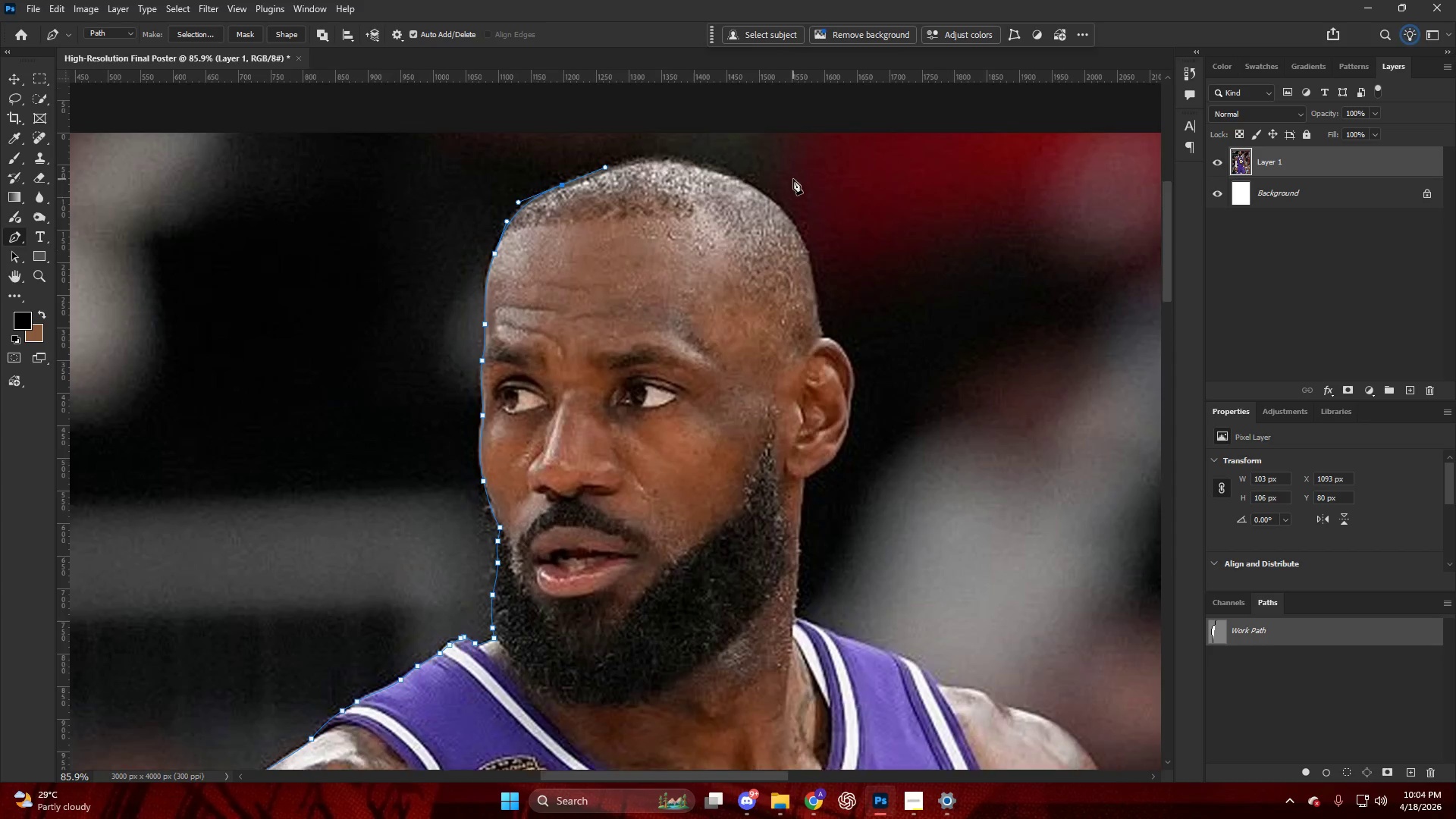 
hold_key(key=AltLeft, duration=0.56)
 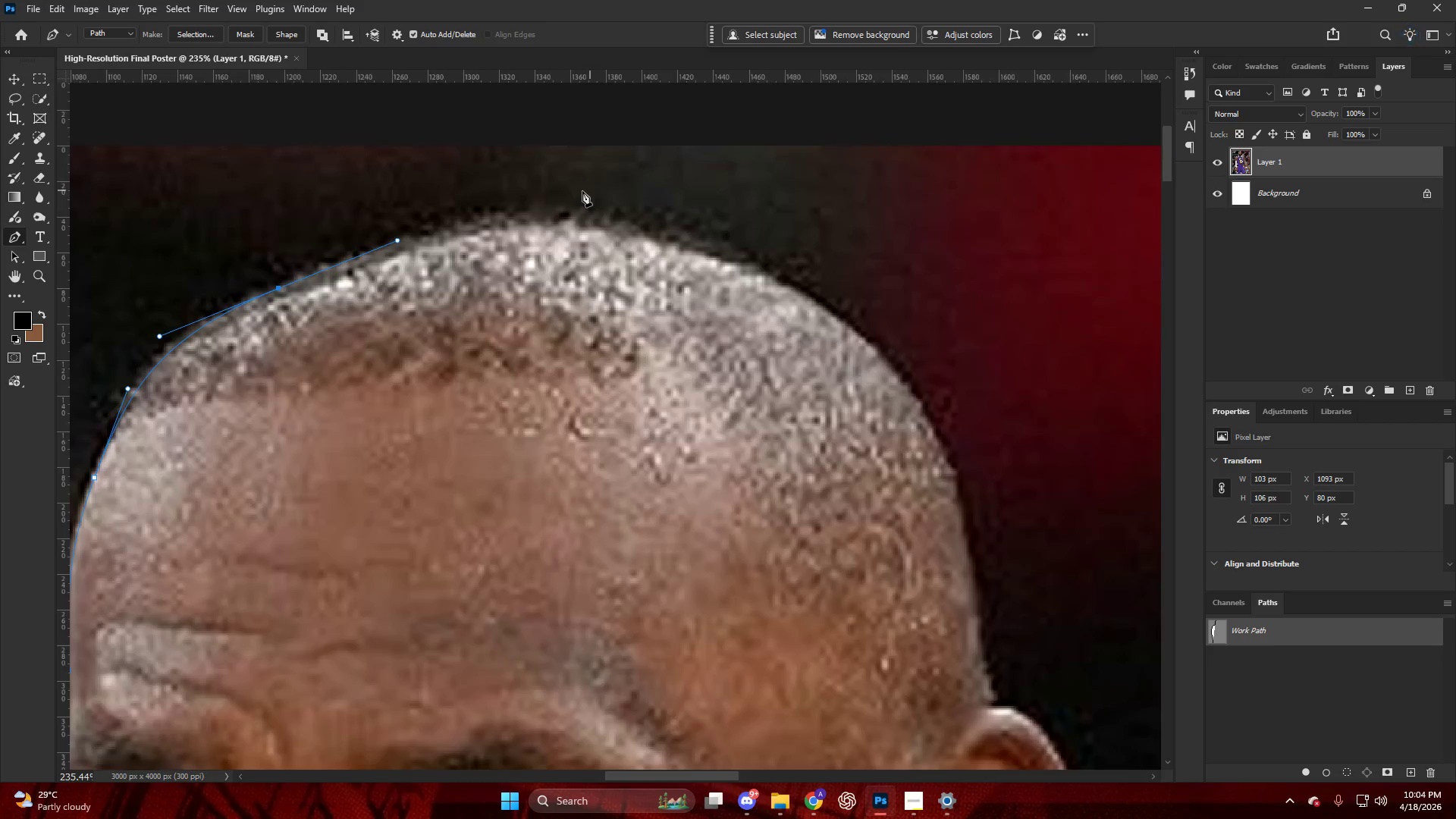 
key(Alt+AltLeft)
 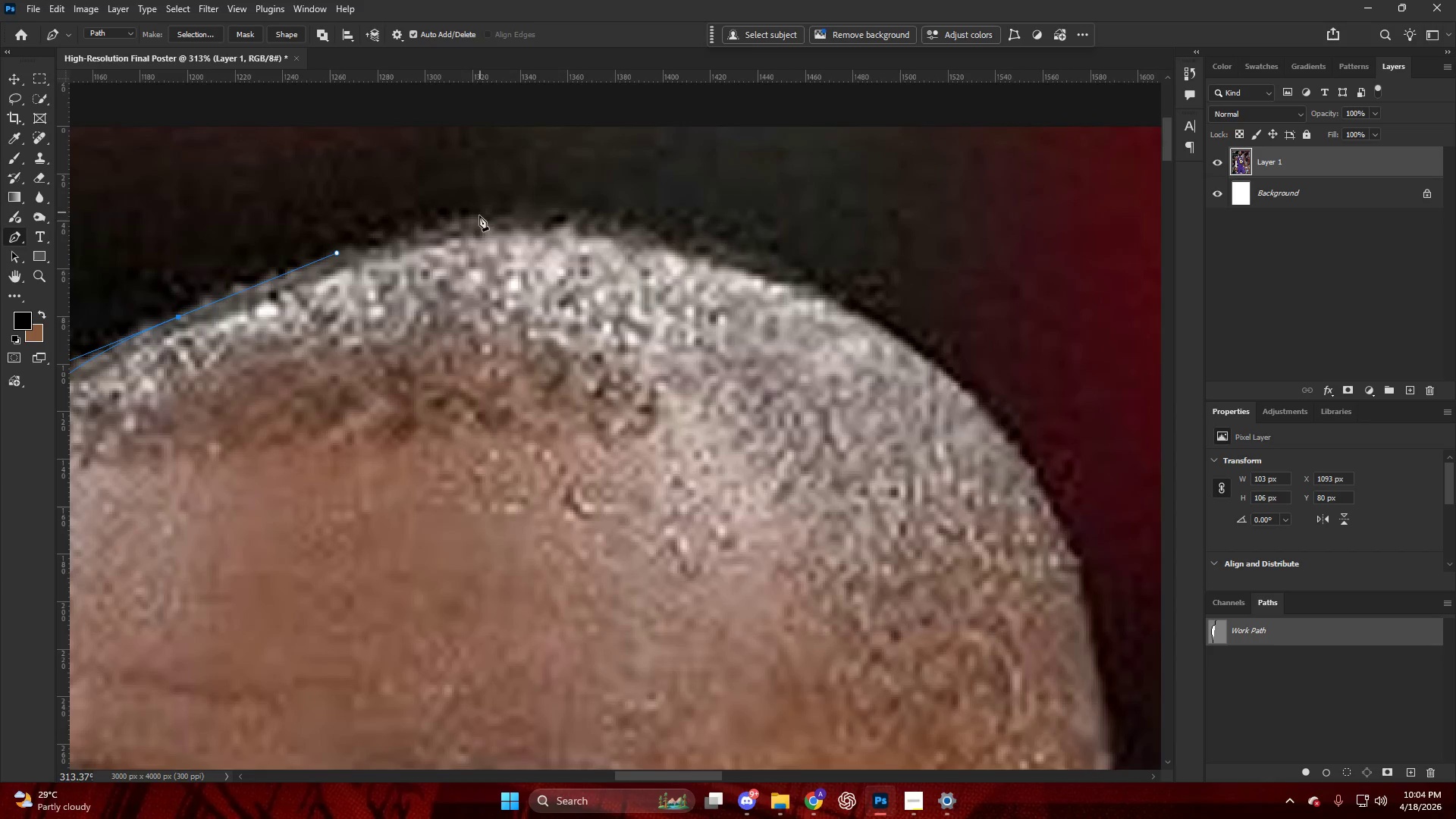 
scroll: coordinate [579, 206], scroll_direction: down, amount: 13.0
 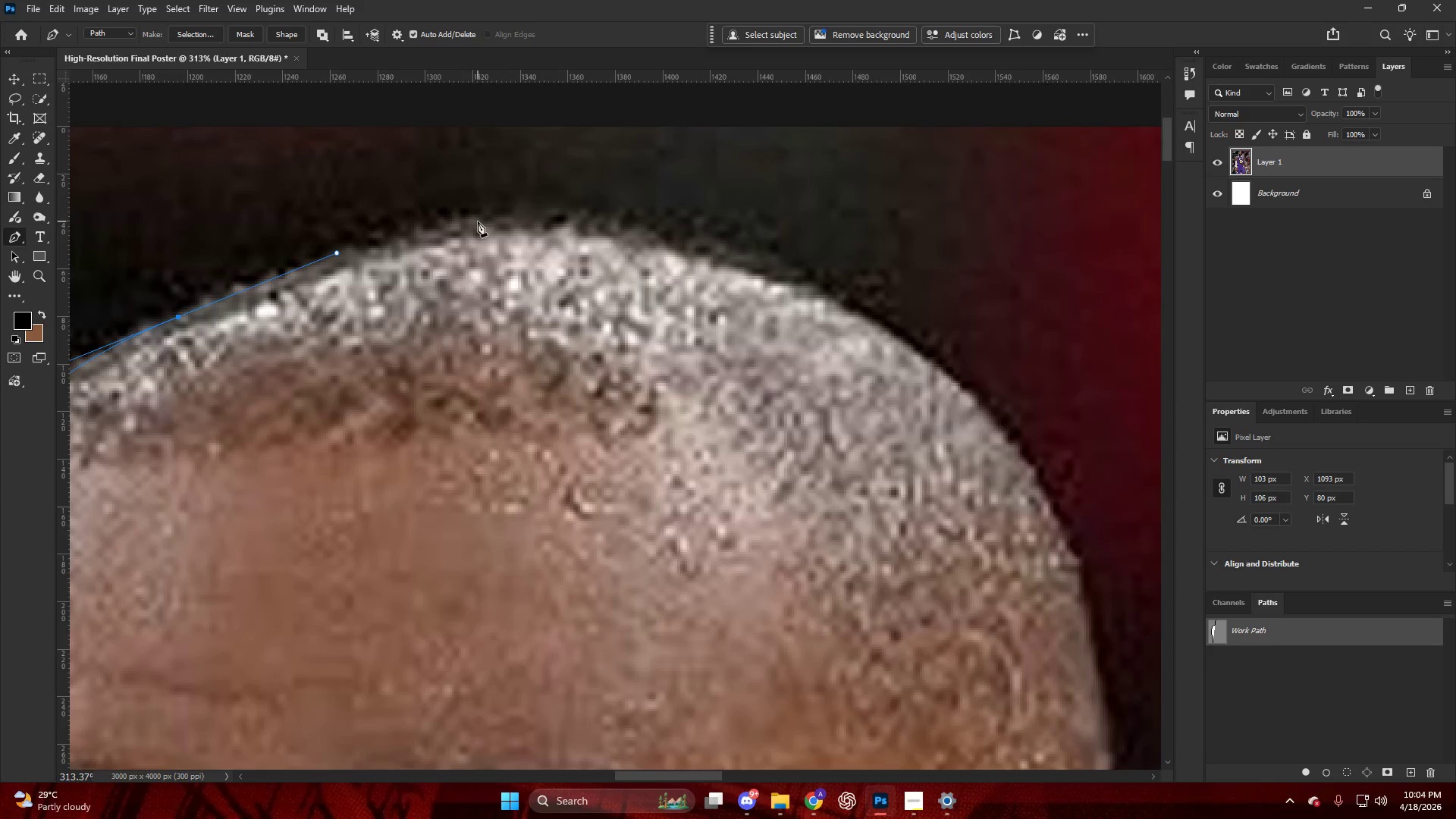 
left_click_drag(start_coordinate=[481, 221], to_coordinate=[560, 209])
 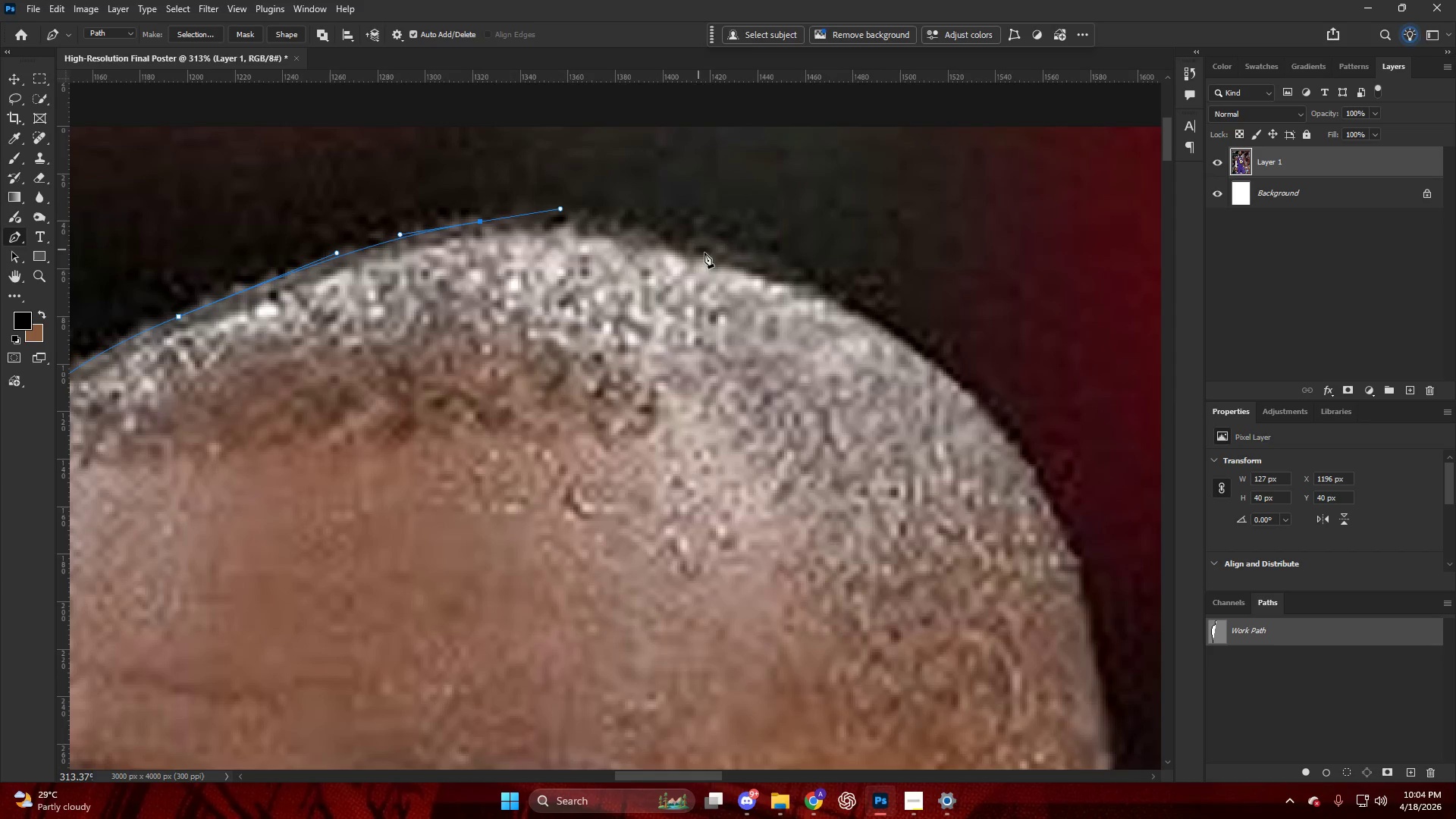 
left_click_drag(start_coordinate=[714, 256], to_coordinate=[770, 272])
 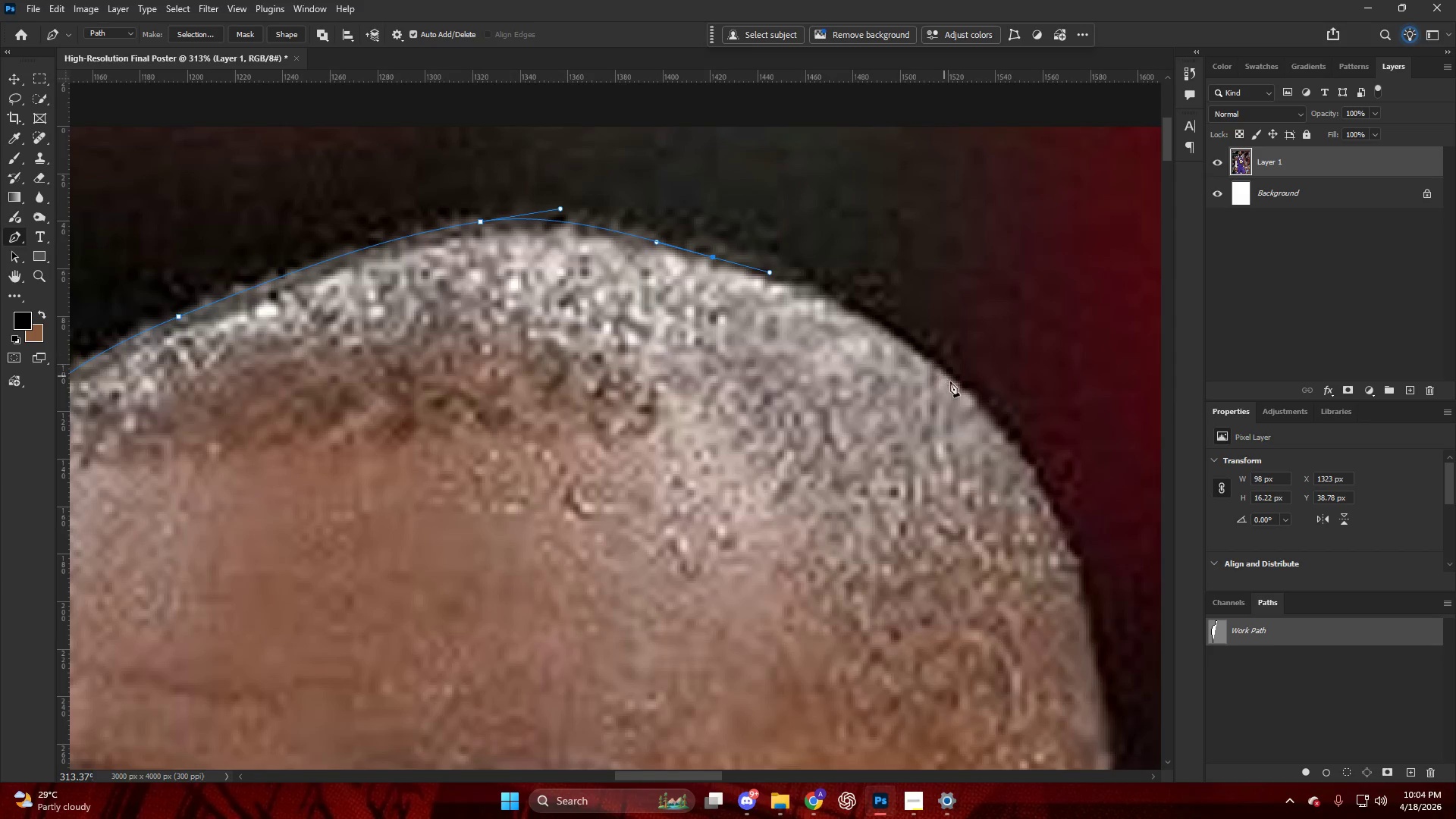 
left_click_drag(start_coordinate=[956, 384], to_coordinate=[1006, 441])
 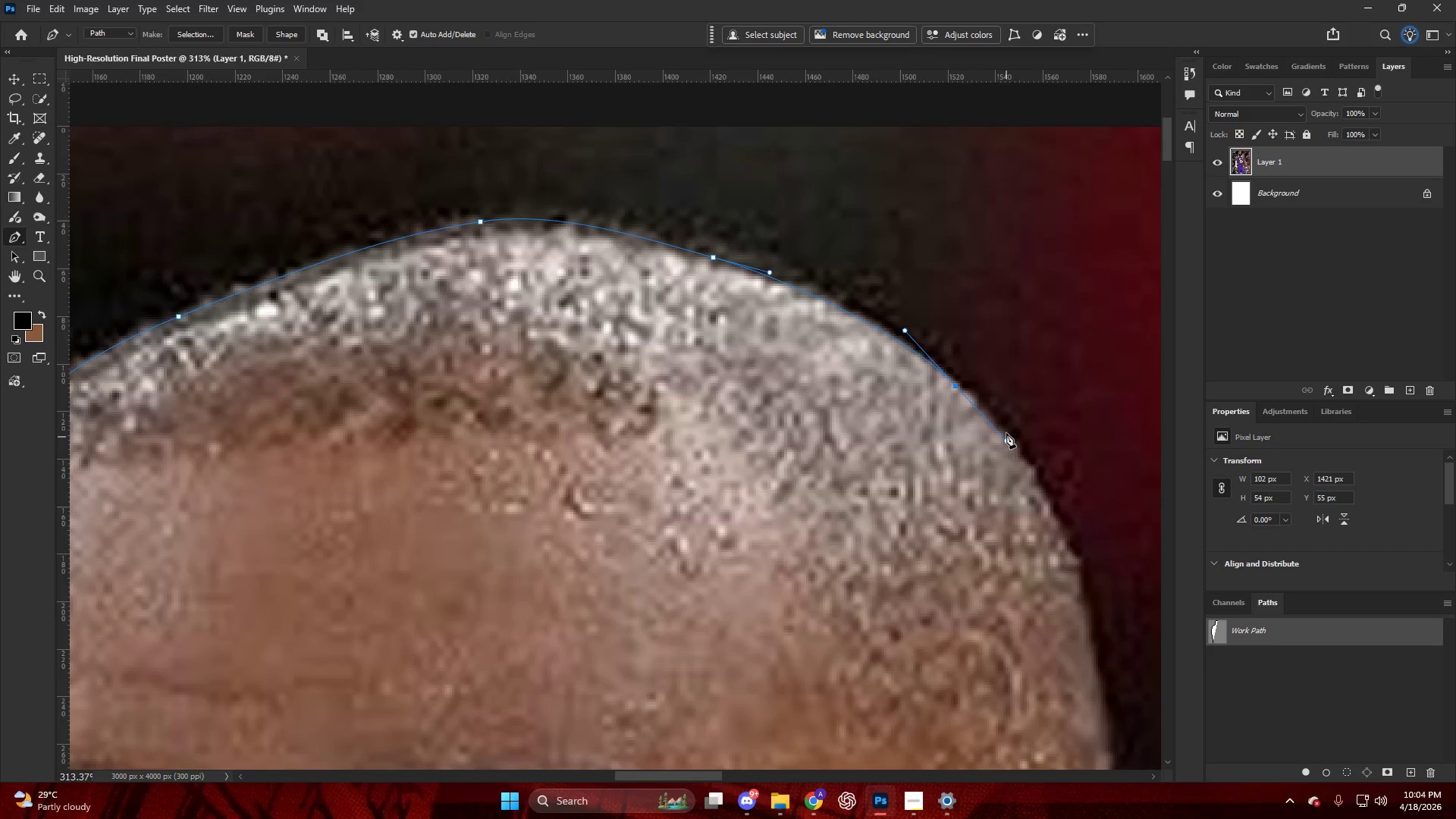 
hold_key(key=AltLeft, duration=0.33)
 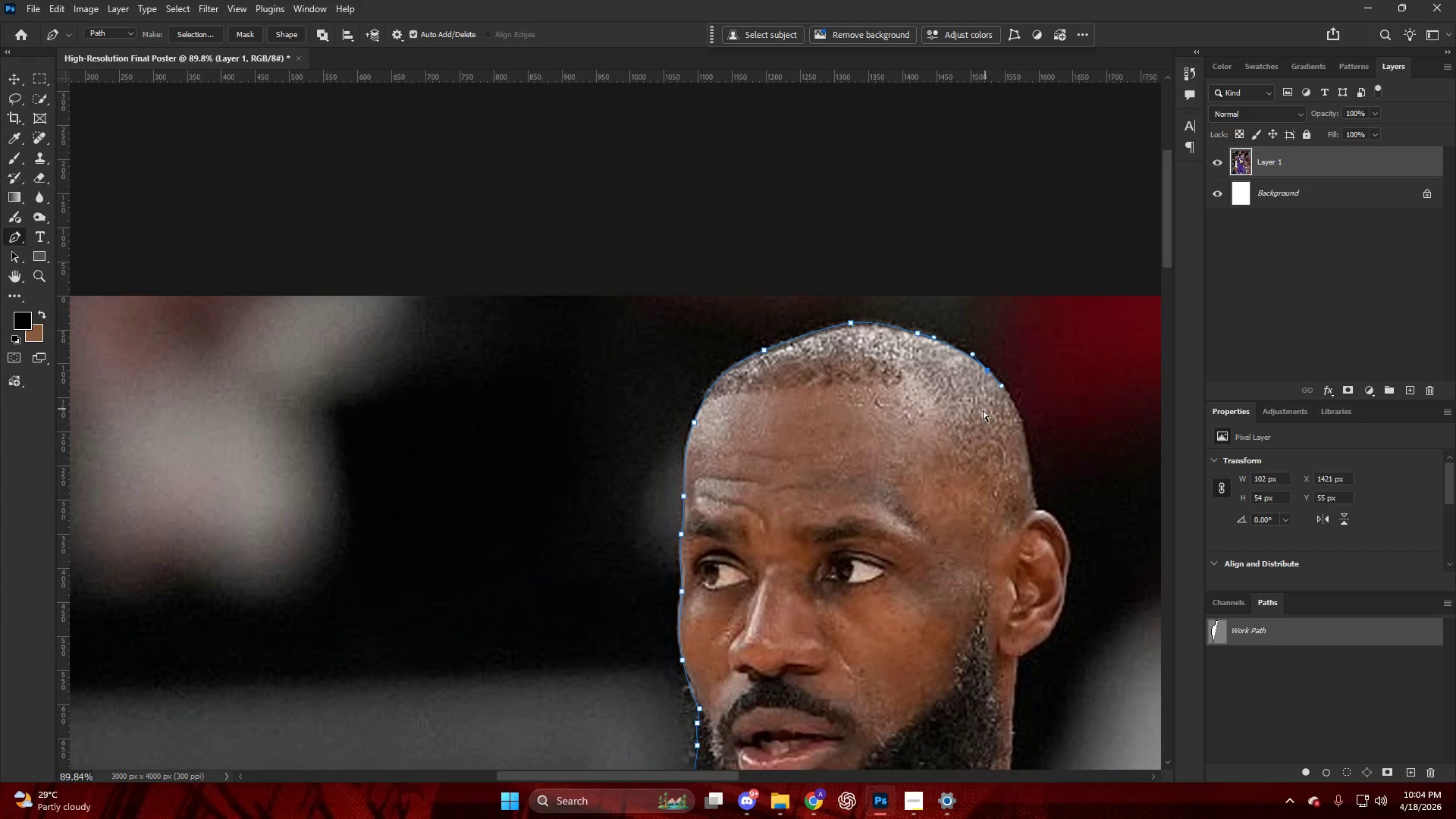 
key(Control+ControlLeft)
 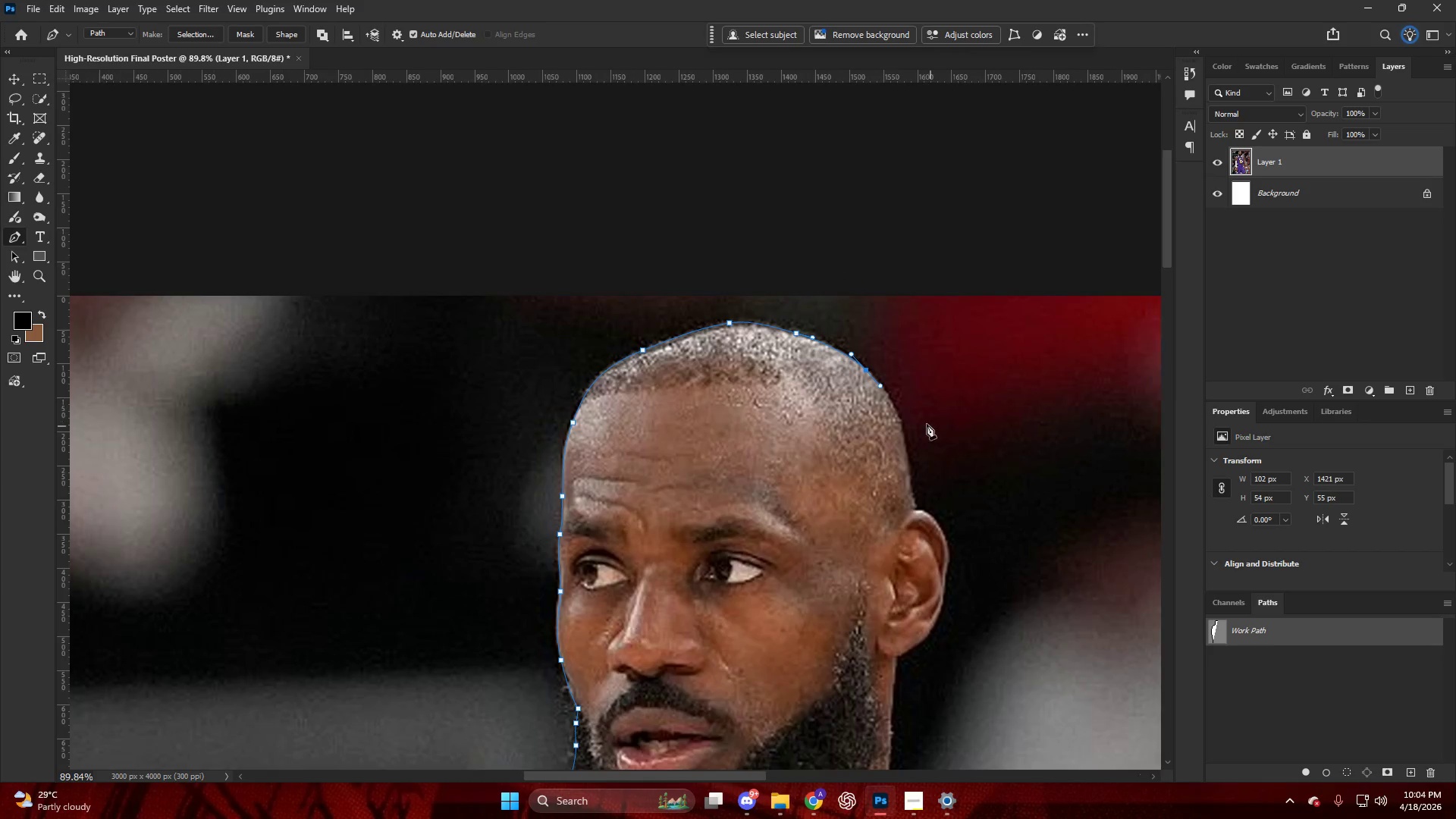 
hold_key(key=AltLeft, duration=0.62)
 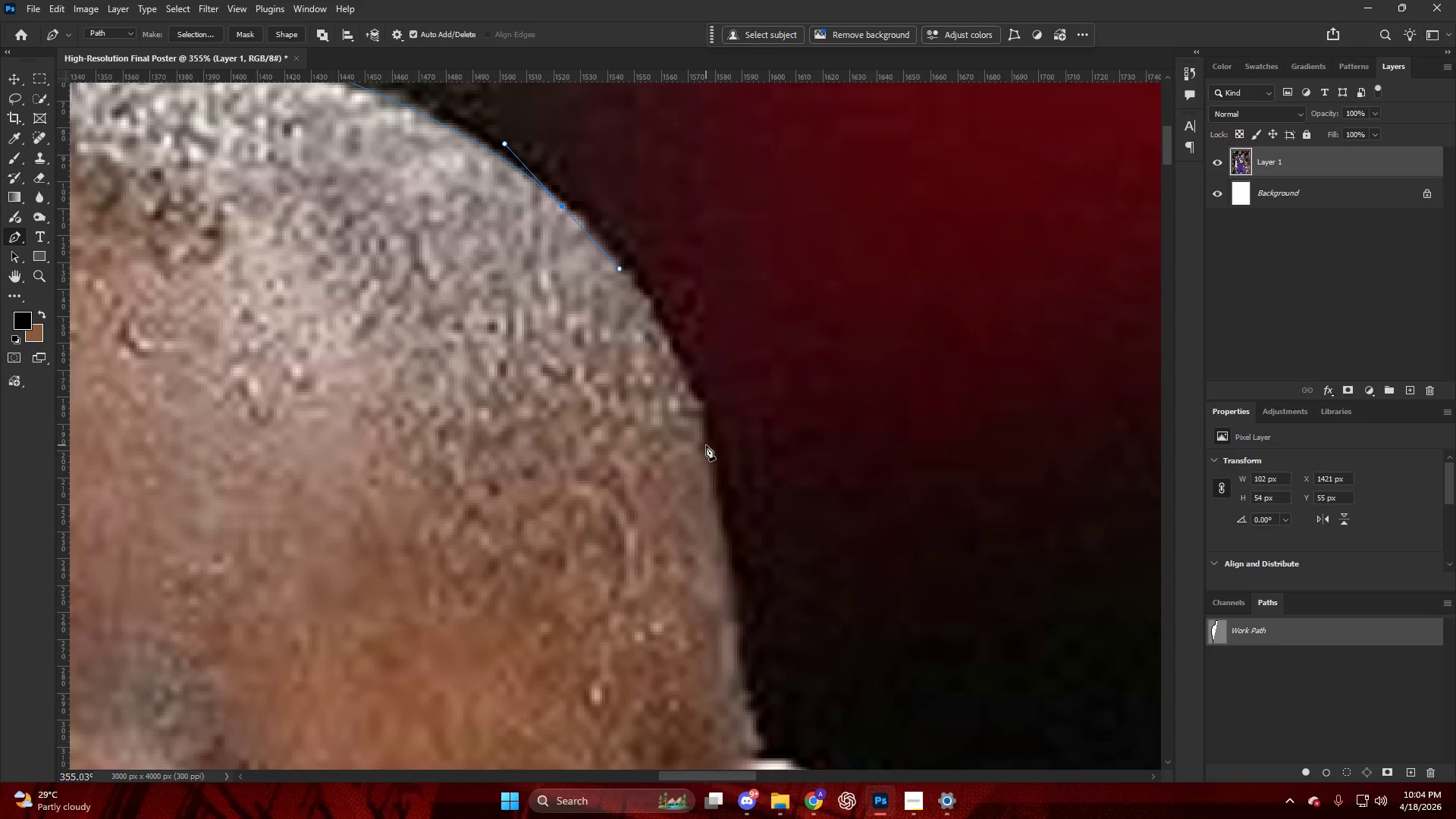 
left_click_drag(start_coordinate=[706, 446], to_coordinate=[731, 578])
 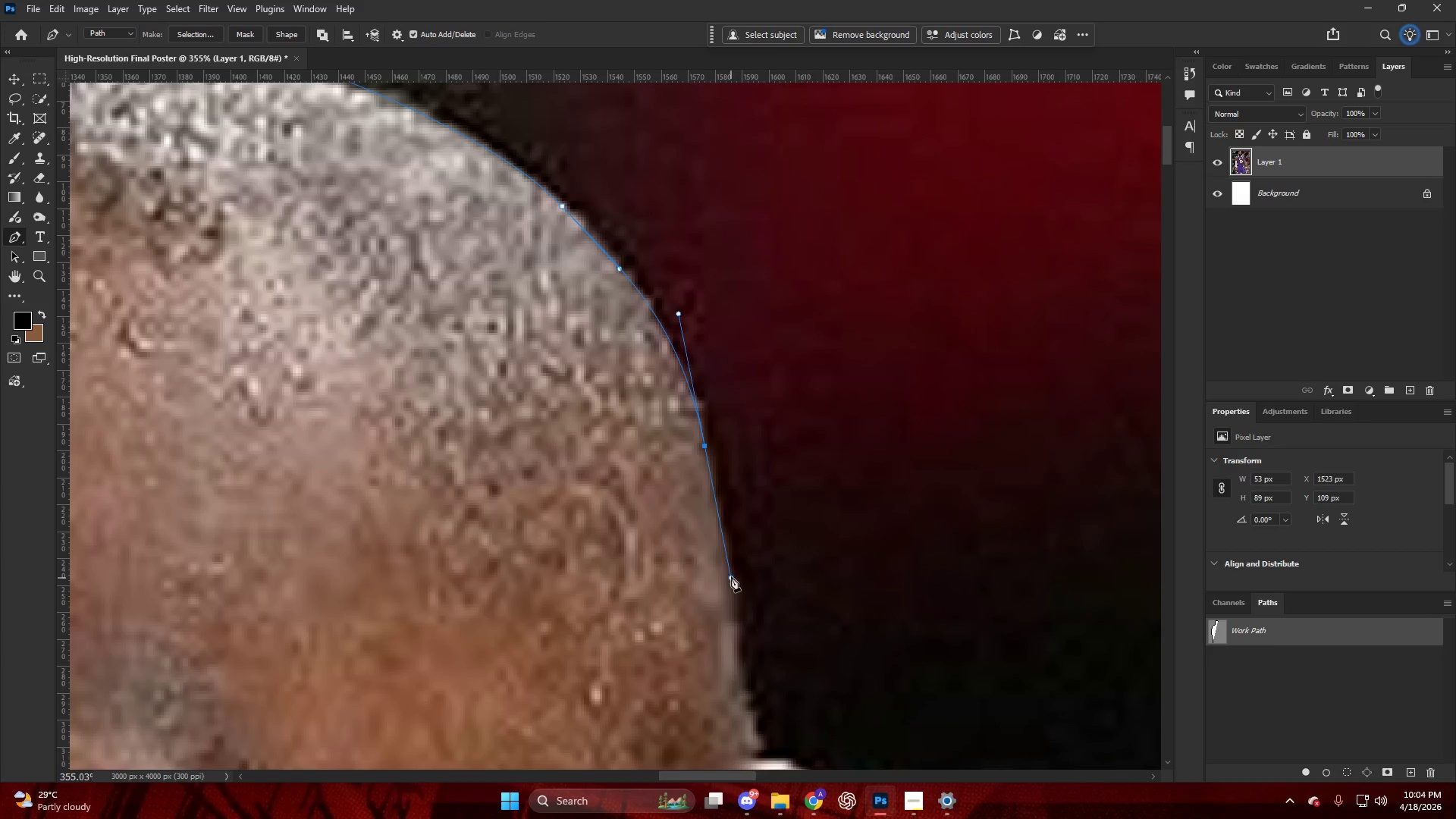 
scroll: coordinate [714, 447], scroll_direction: down, amount: 19.0
 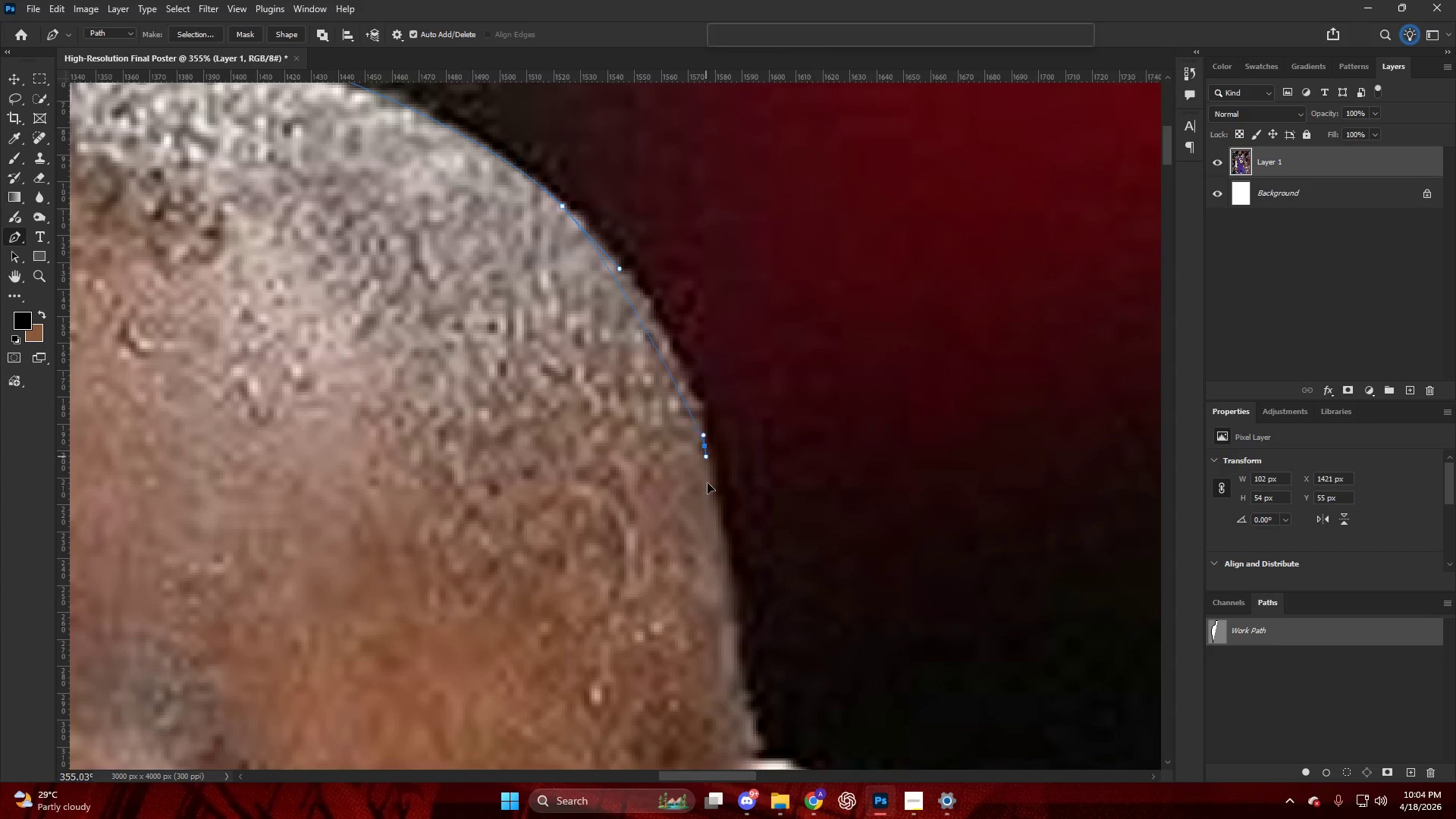 
key(Alt+AltLeft)
 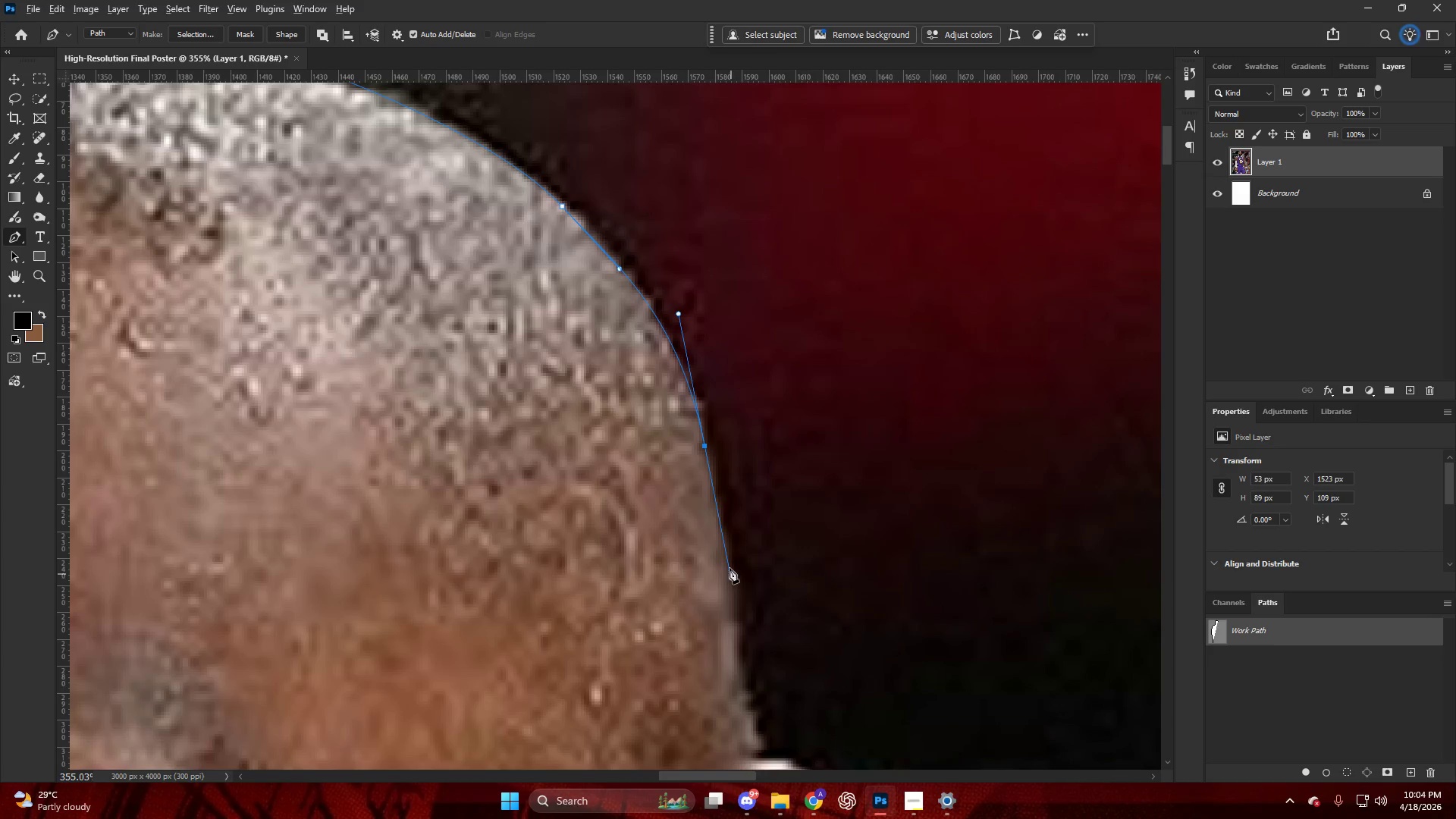 
key(Alt+AltLeft)
 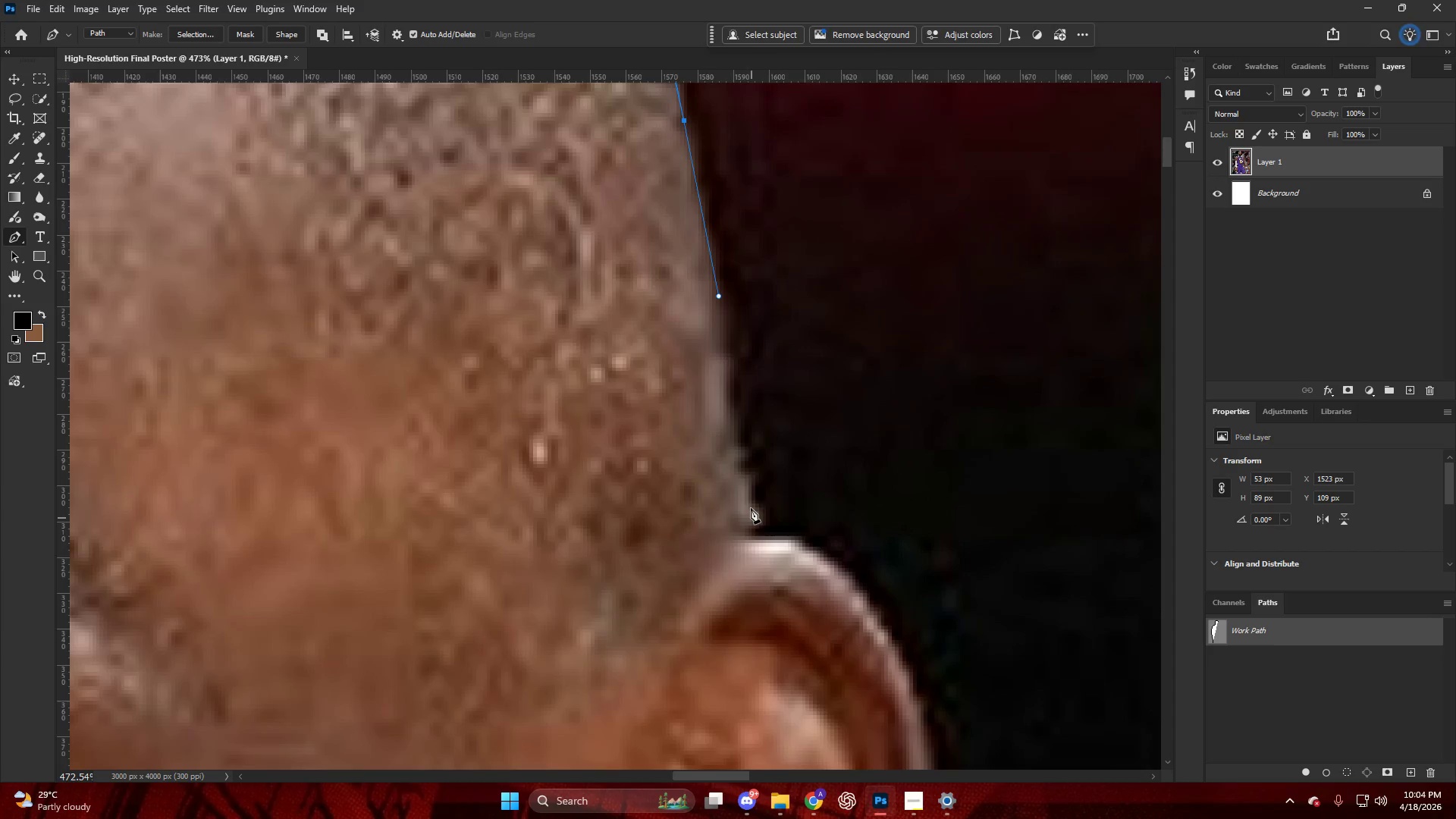 
left_click_drag(start_coordinate=[749, 500], to_coordinate=[749, 527])
 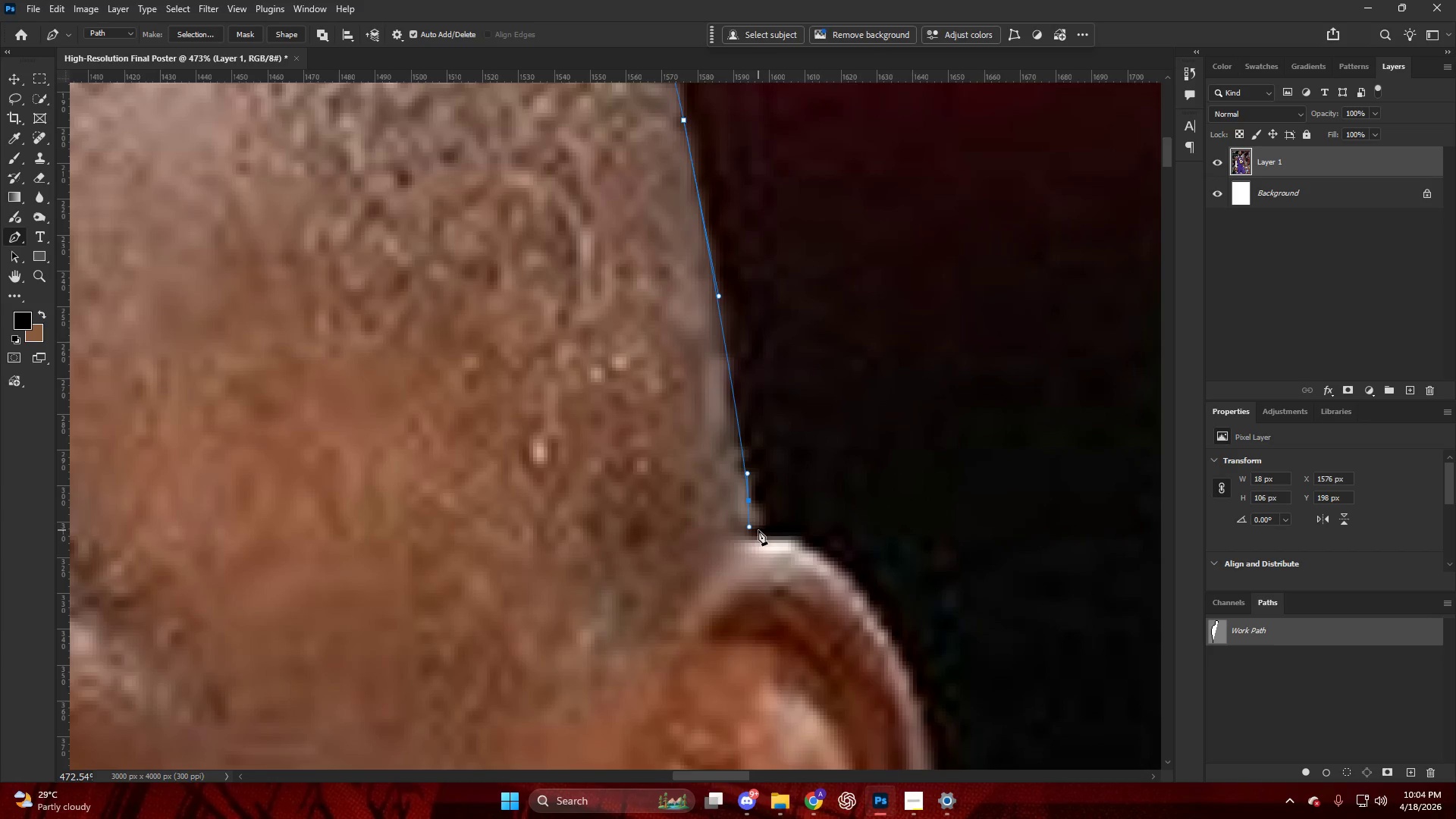 
scroll: coordinate [752, 554], scroll_direction: down, amount: 12.0
 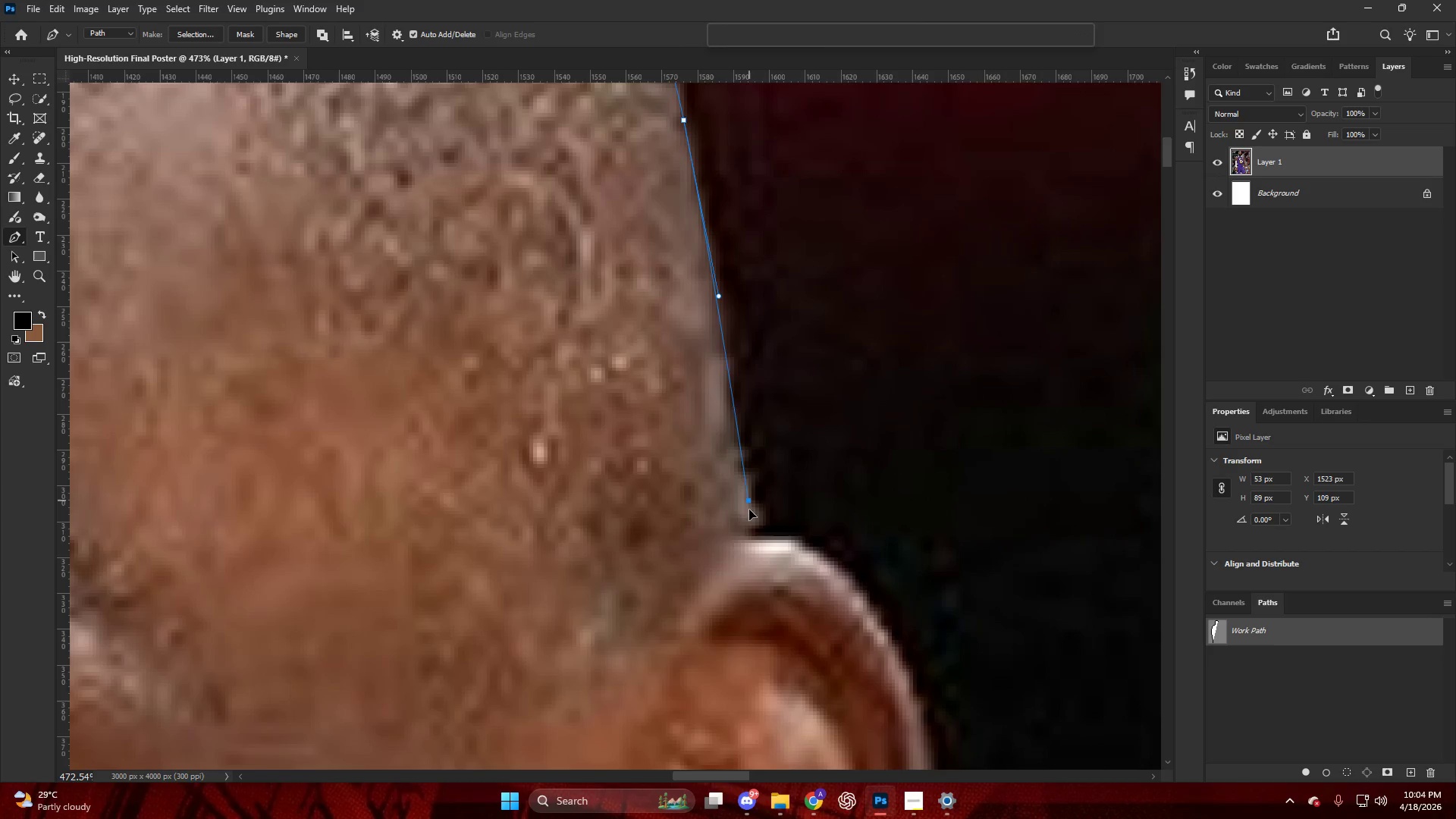 
double_click([758, 530])
 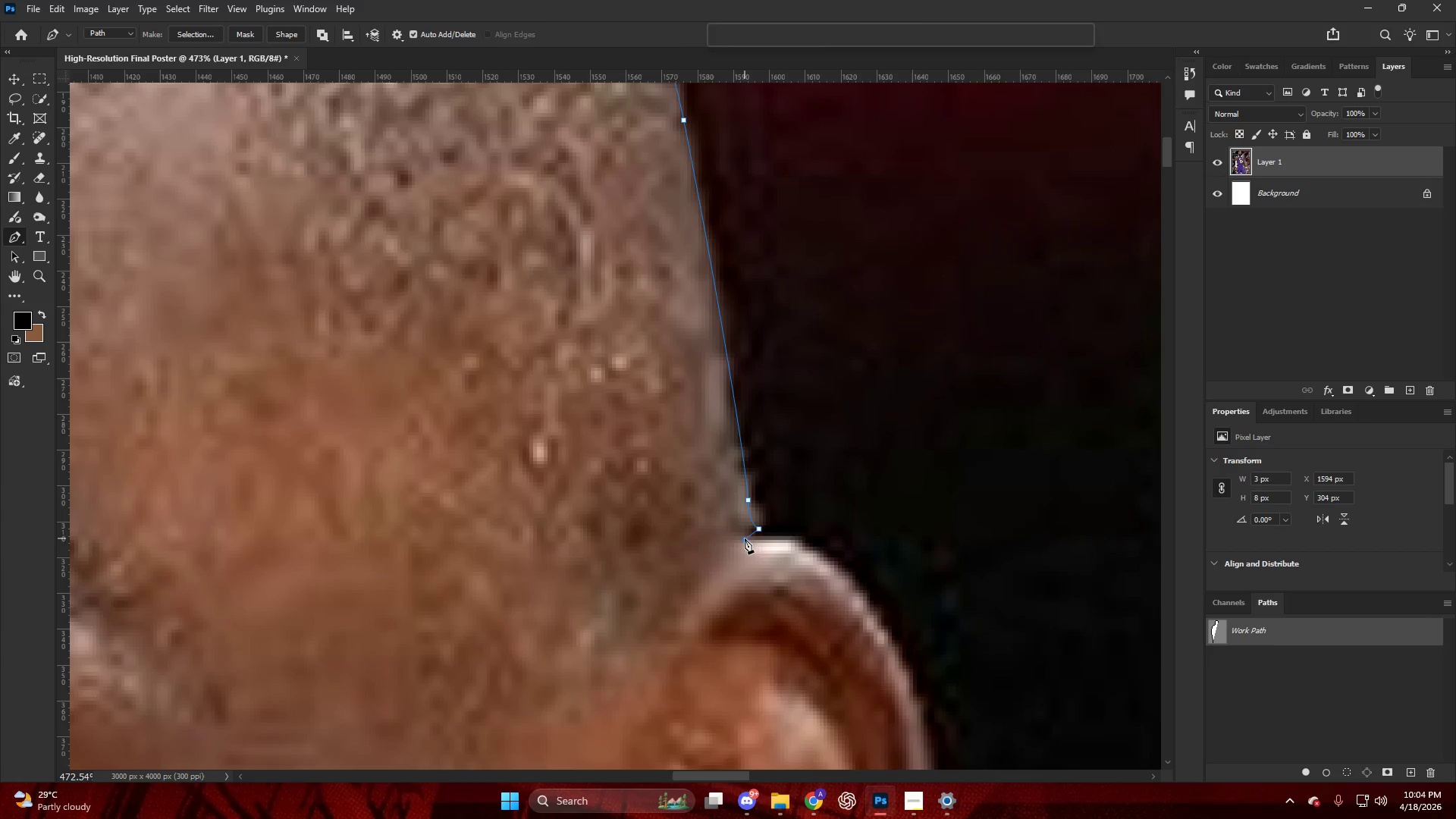 
hold_key(key=AltLeft, duration=0.34)
hold_key(key=AltLeft, duration=0.42)
scroll: coordinate [839, 506], scroll_direction: down, amount: 7.0
 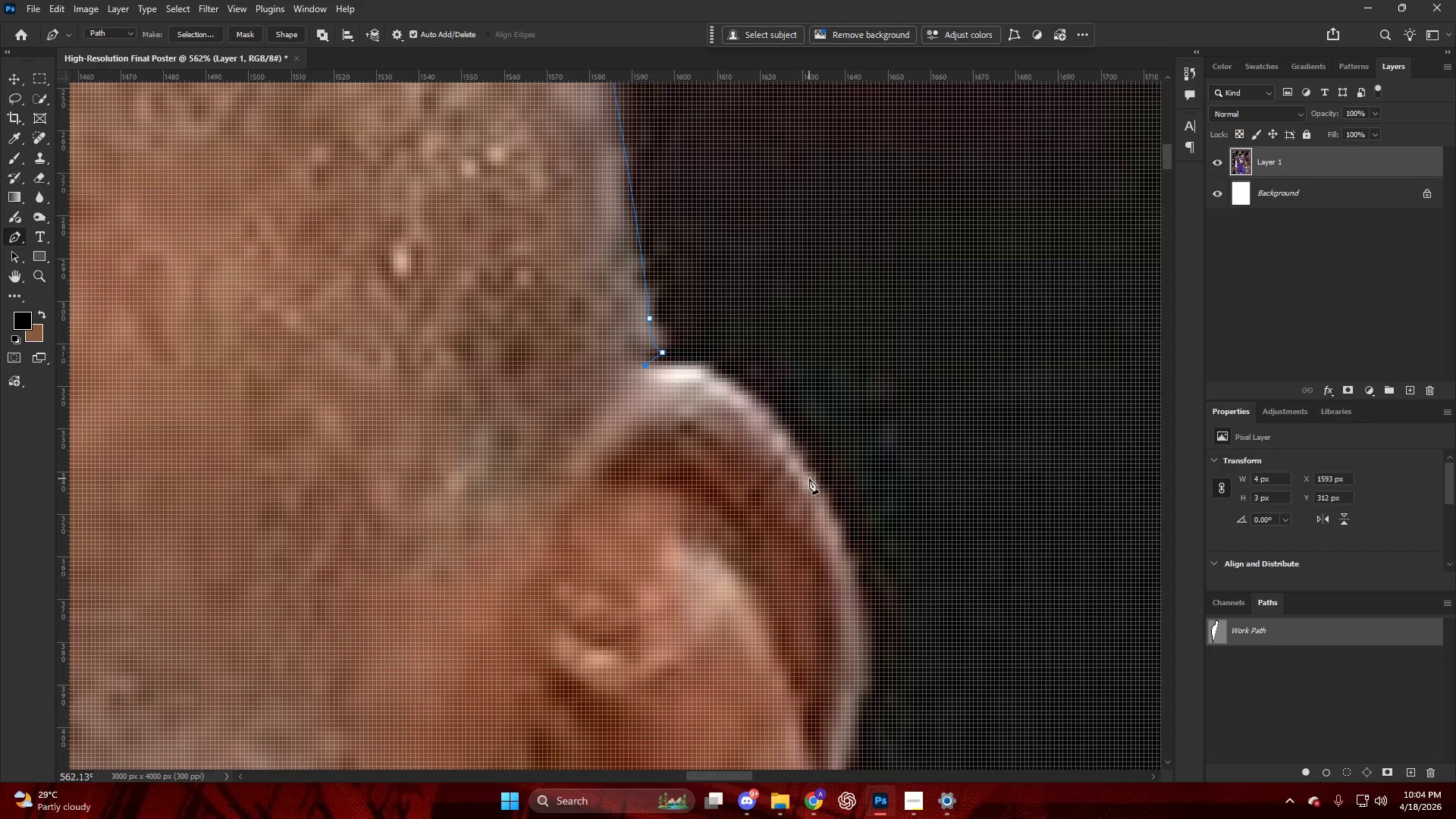 
left_click_drag(start_coordinate=[809, 479], to_coordinate=[855, 538])
 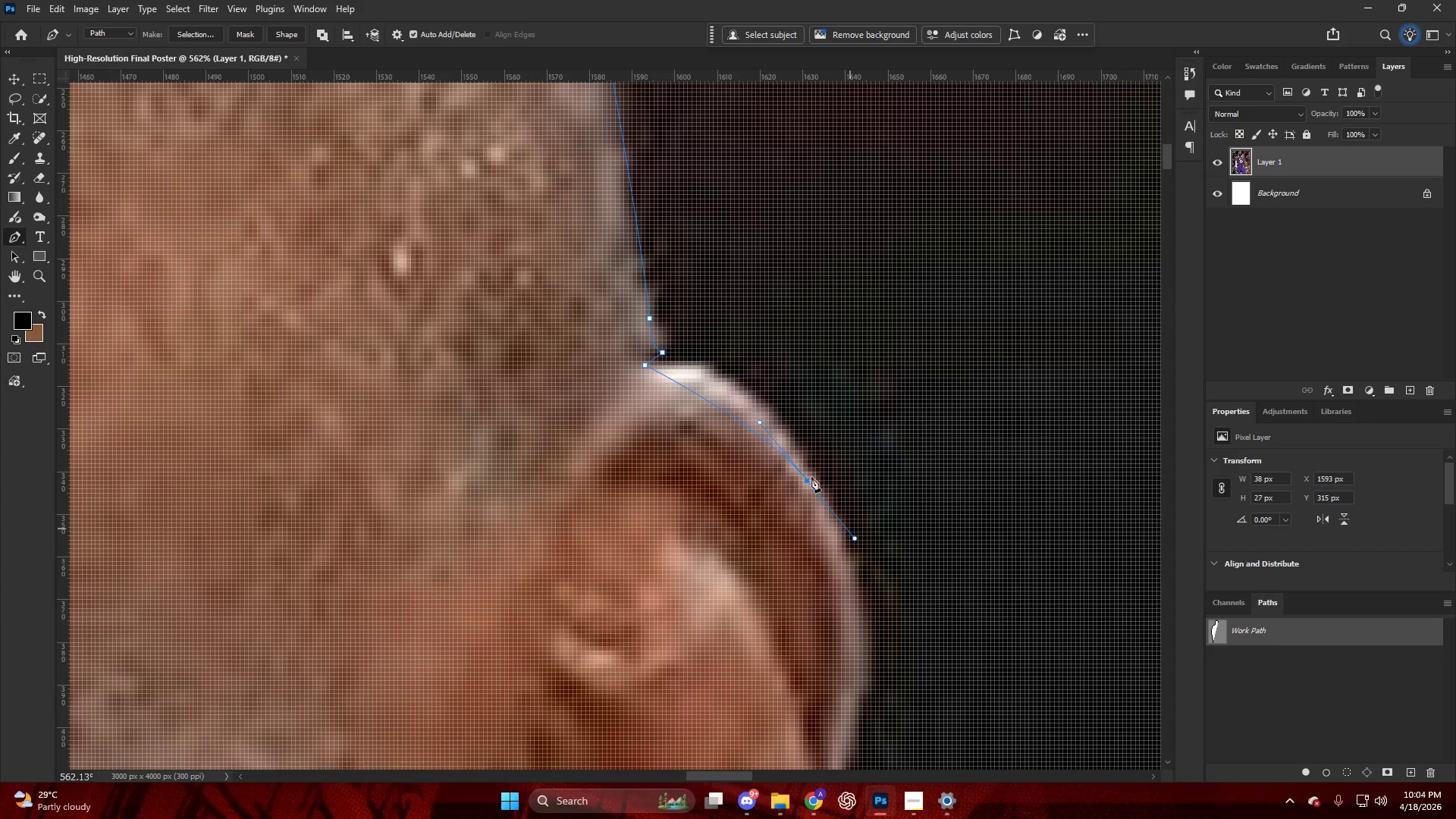 
key(Control+ControlLeft)
 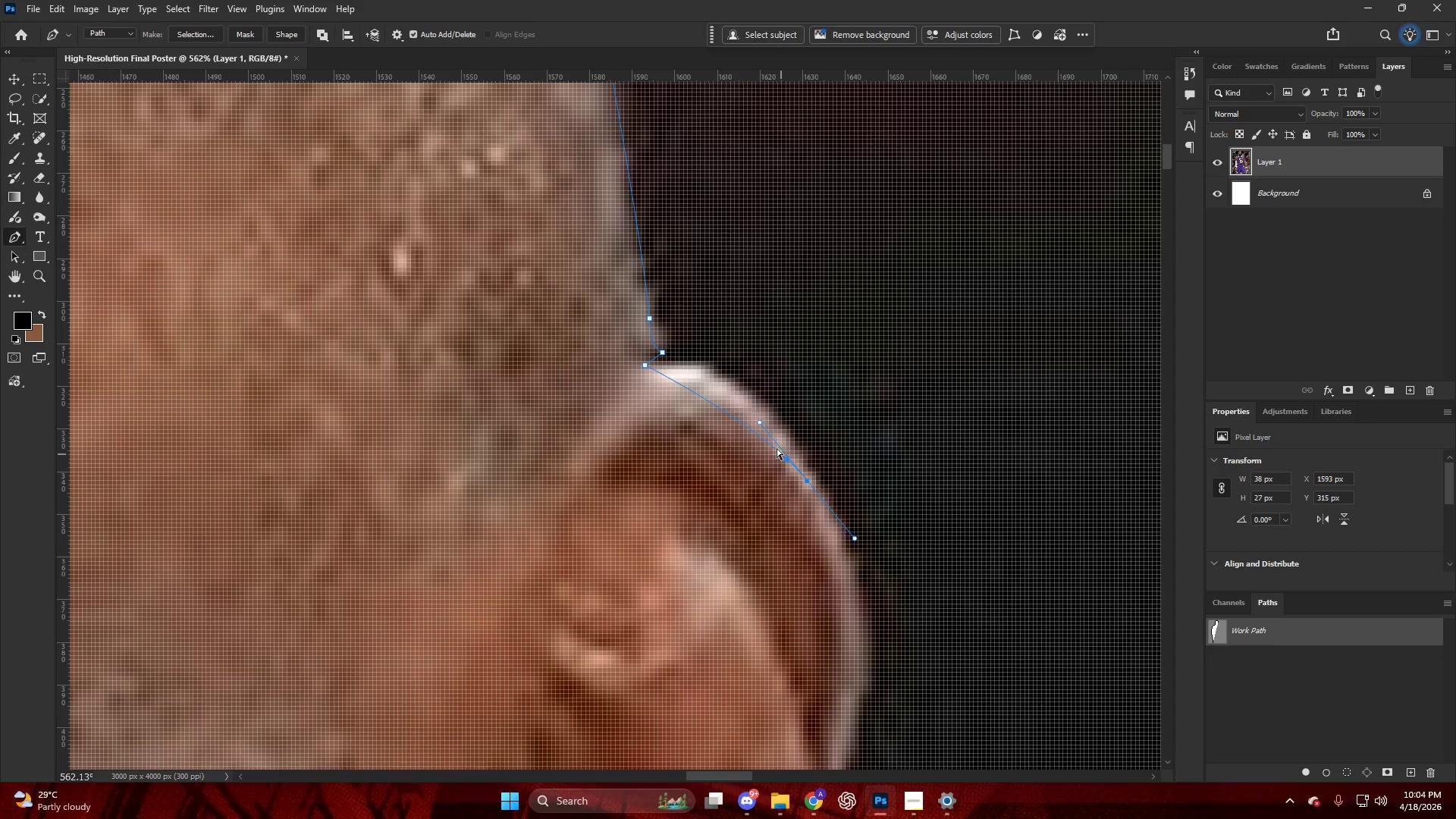 
key(Control+Z)
 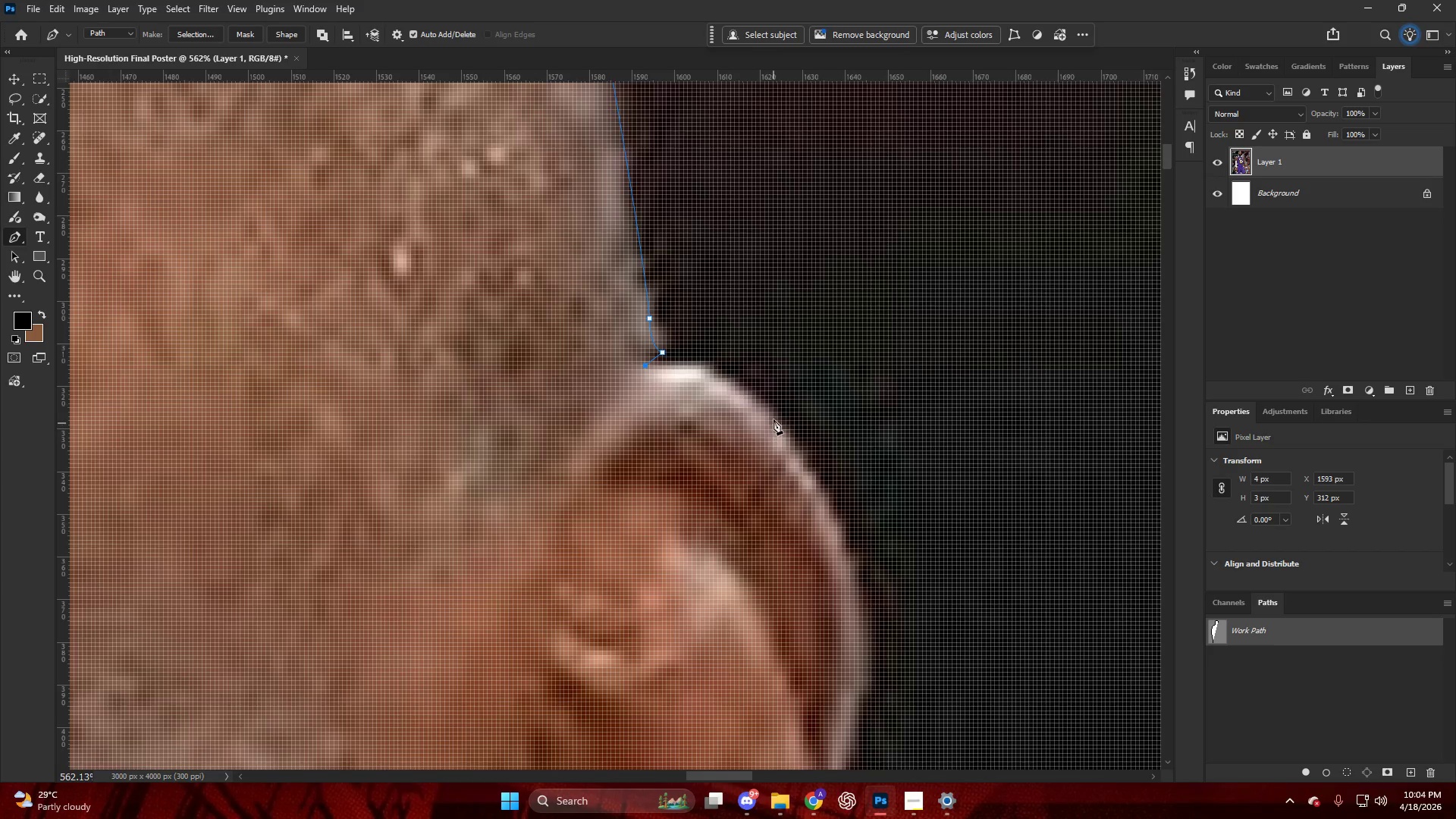 
left_click_drag(start_coordinate=[775, 416], to_coordinate=[816, 480])
 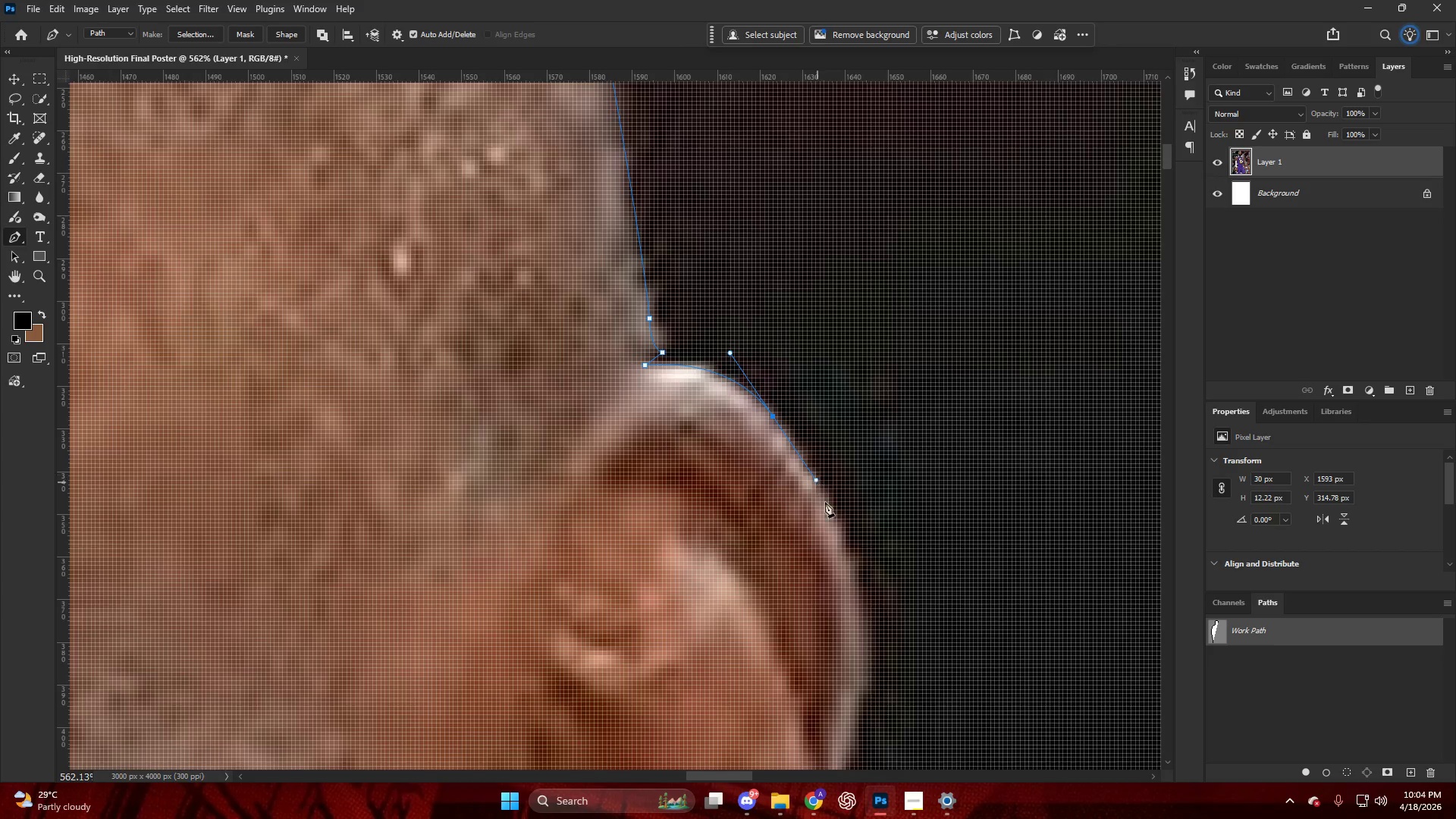 
left_click_drag(start_coordinate=[867, 519], to_coordinate=[854, 627])
 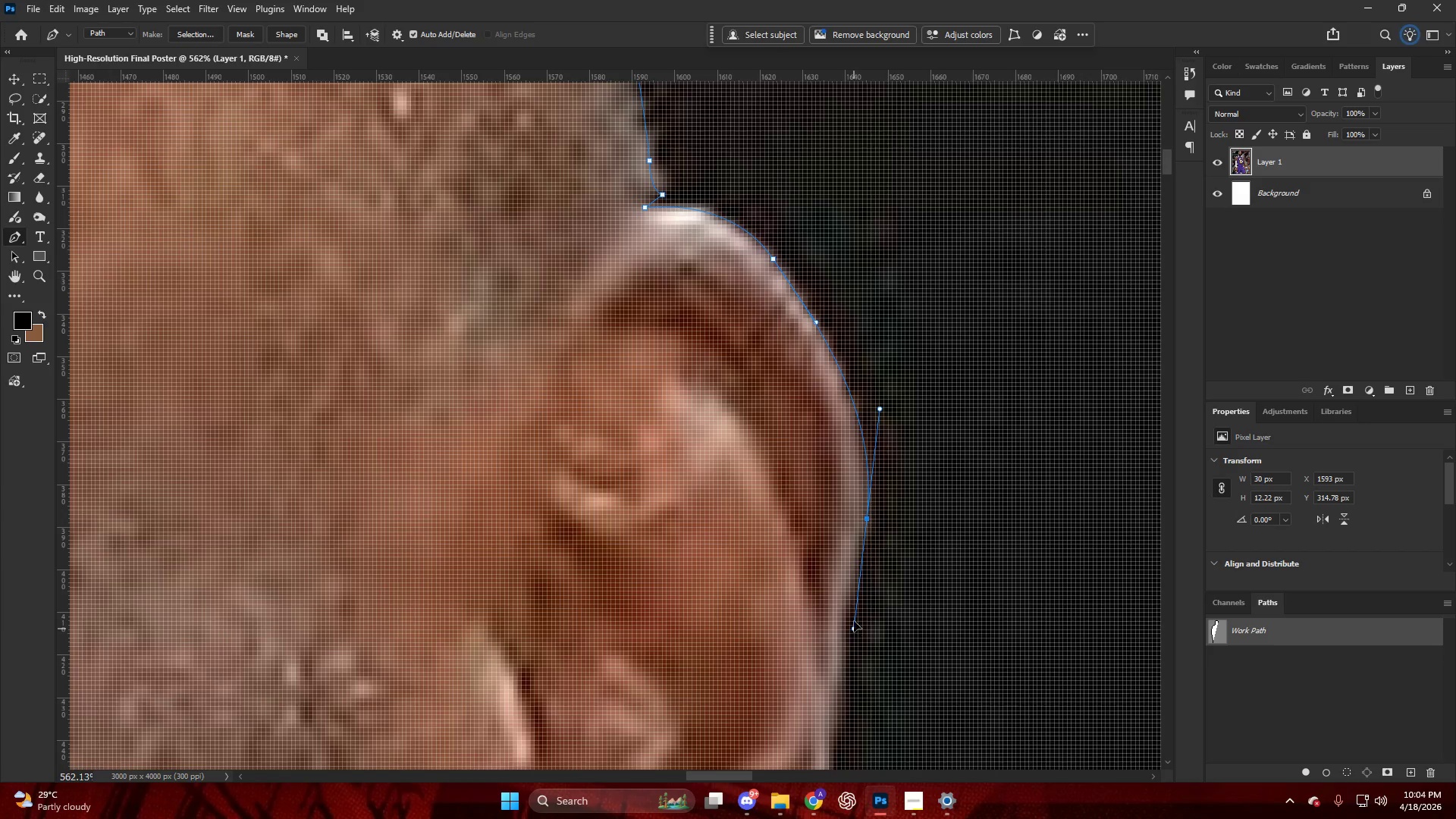 
scroll: coordinate [844, 544], scroll_direction: down, amount: 13.0
 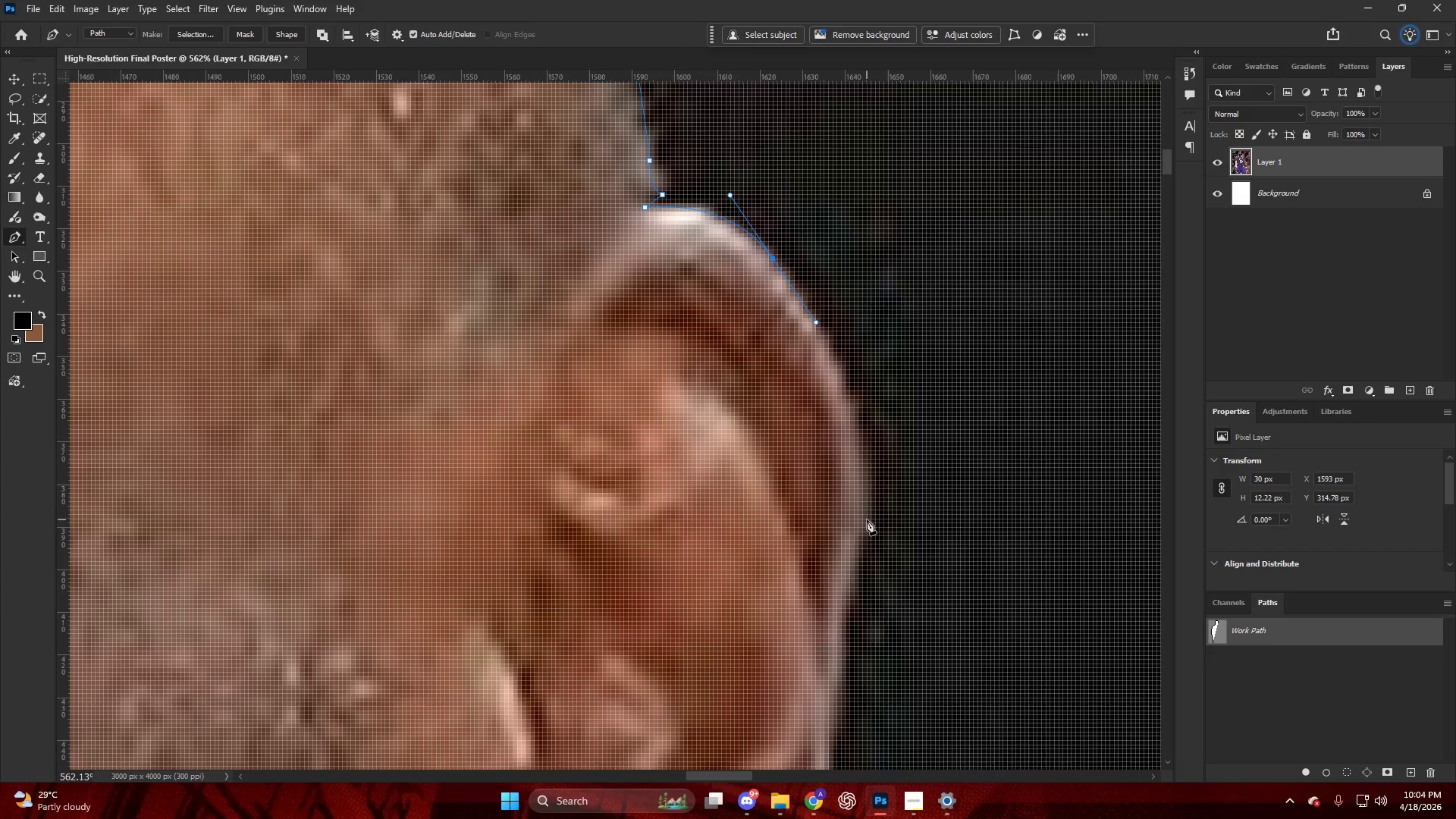 
hold_key(key=AltLeft, duration=0.34)
 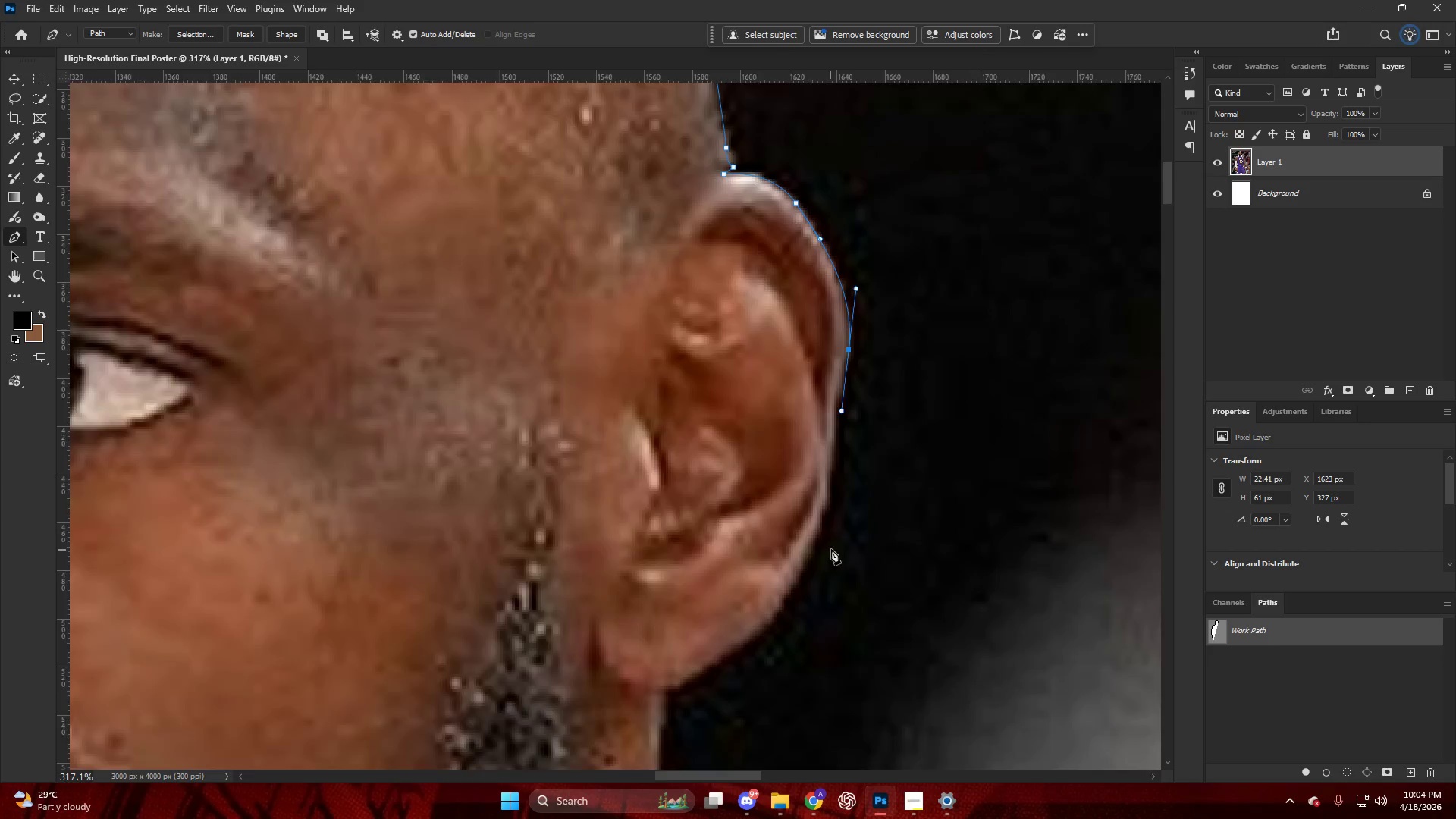 
key(Alt+AltLeft)
 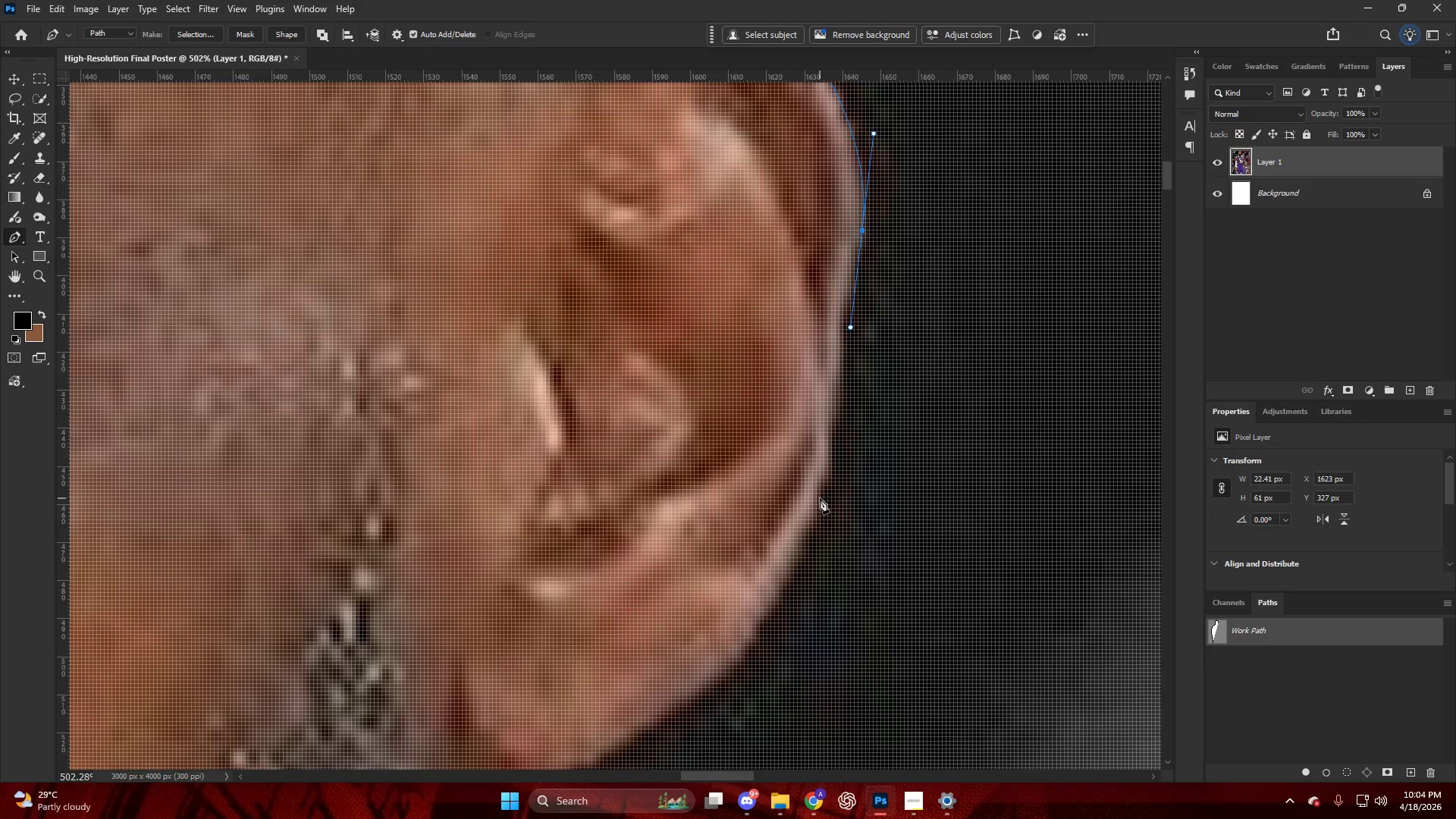 
scroll: coordinate [831, 550], scroll_direction: down, amount: 17.0
 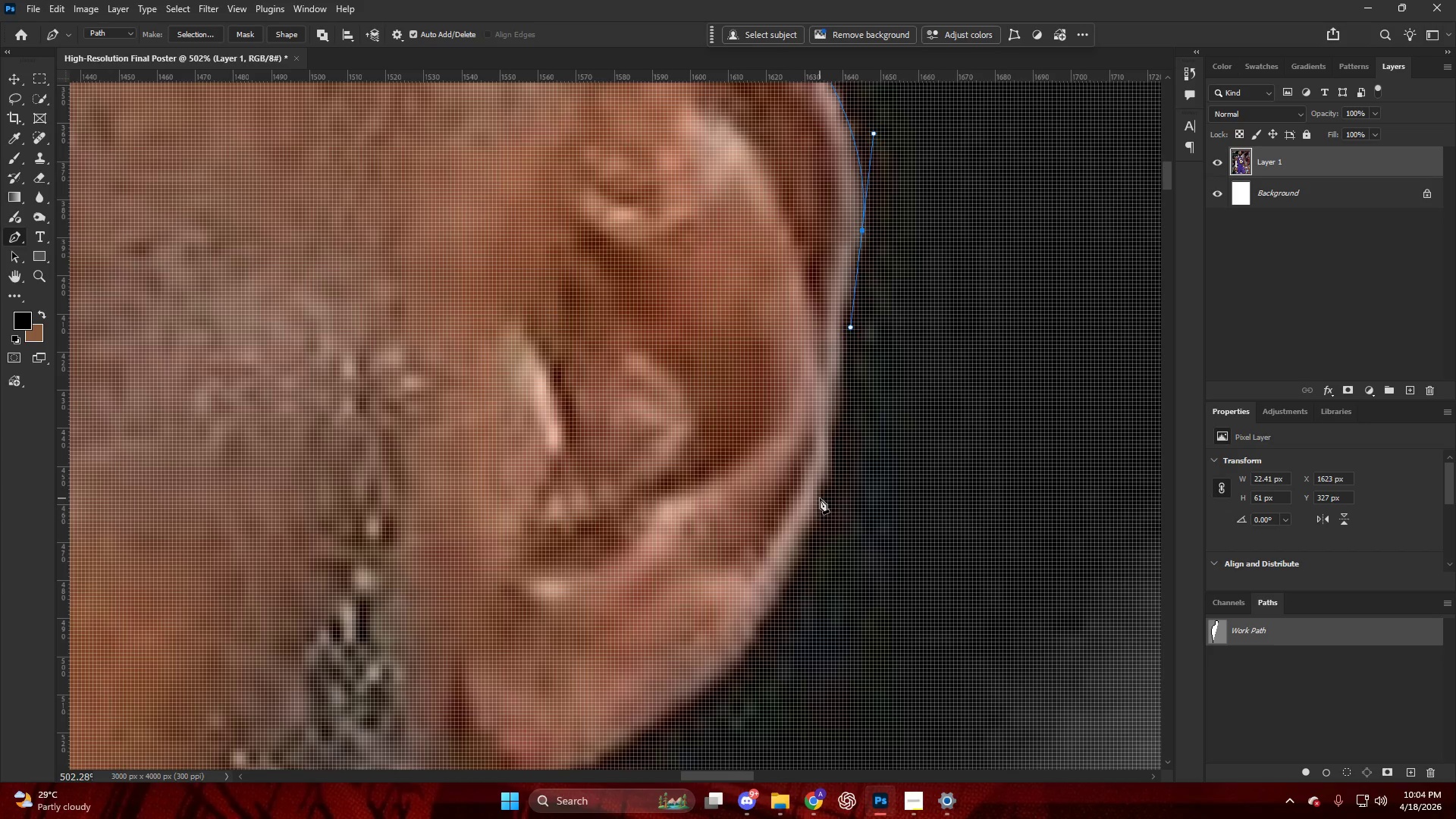 
left_click_drag(start_coordinate=[820, 498], to_coordinate=[801, 566])
 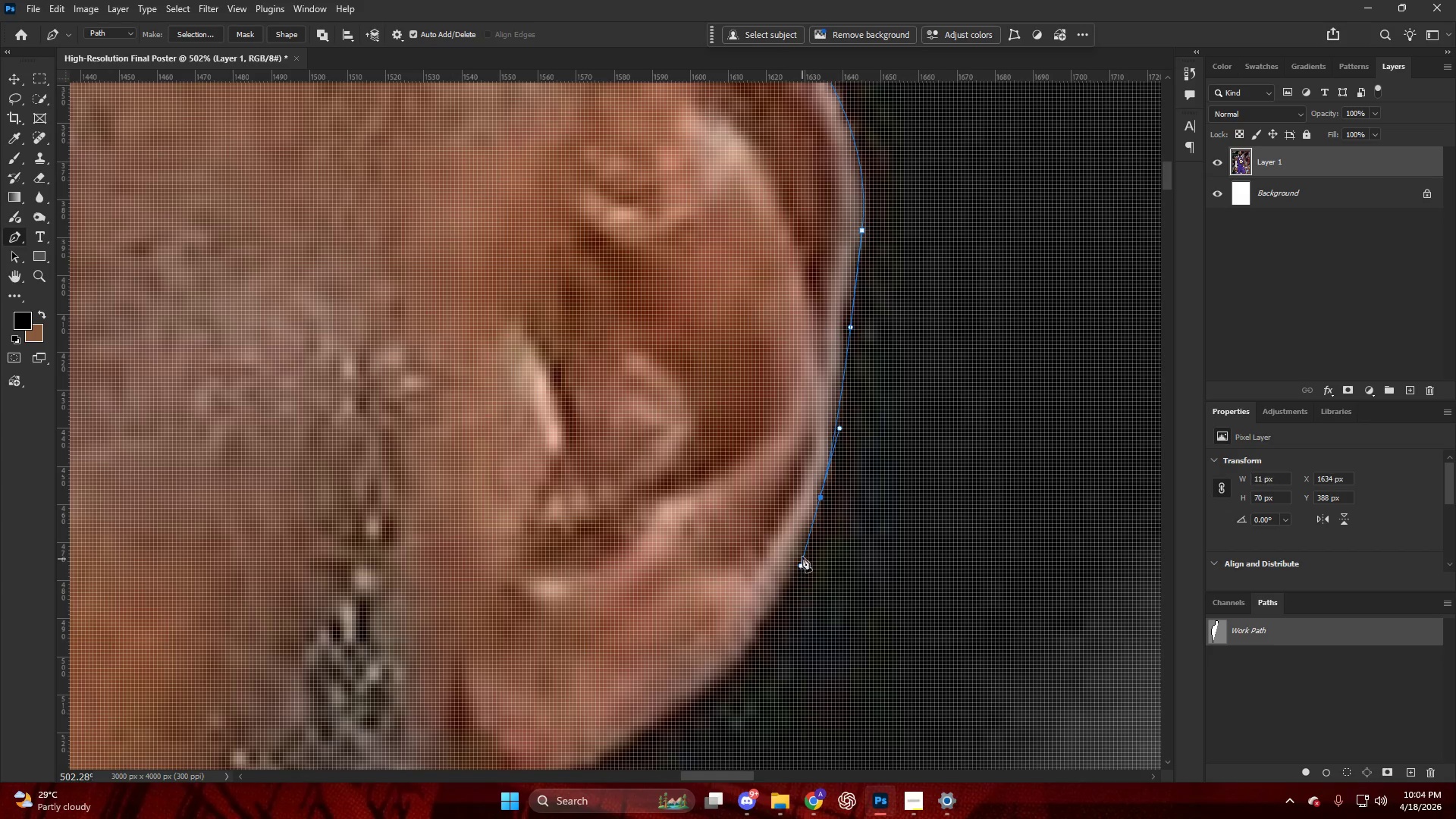 
key(Alt+AltLeft)
 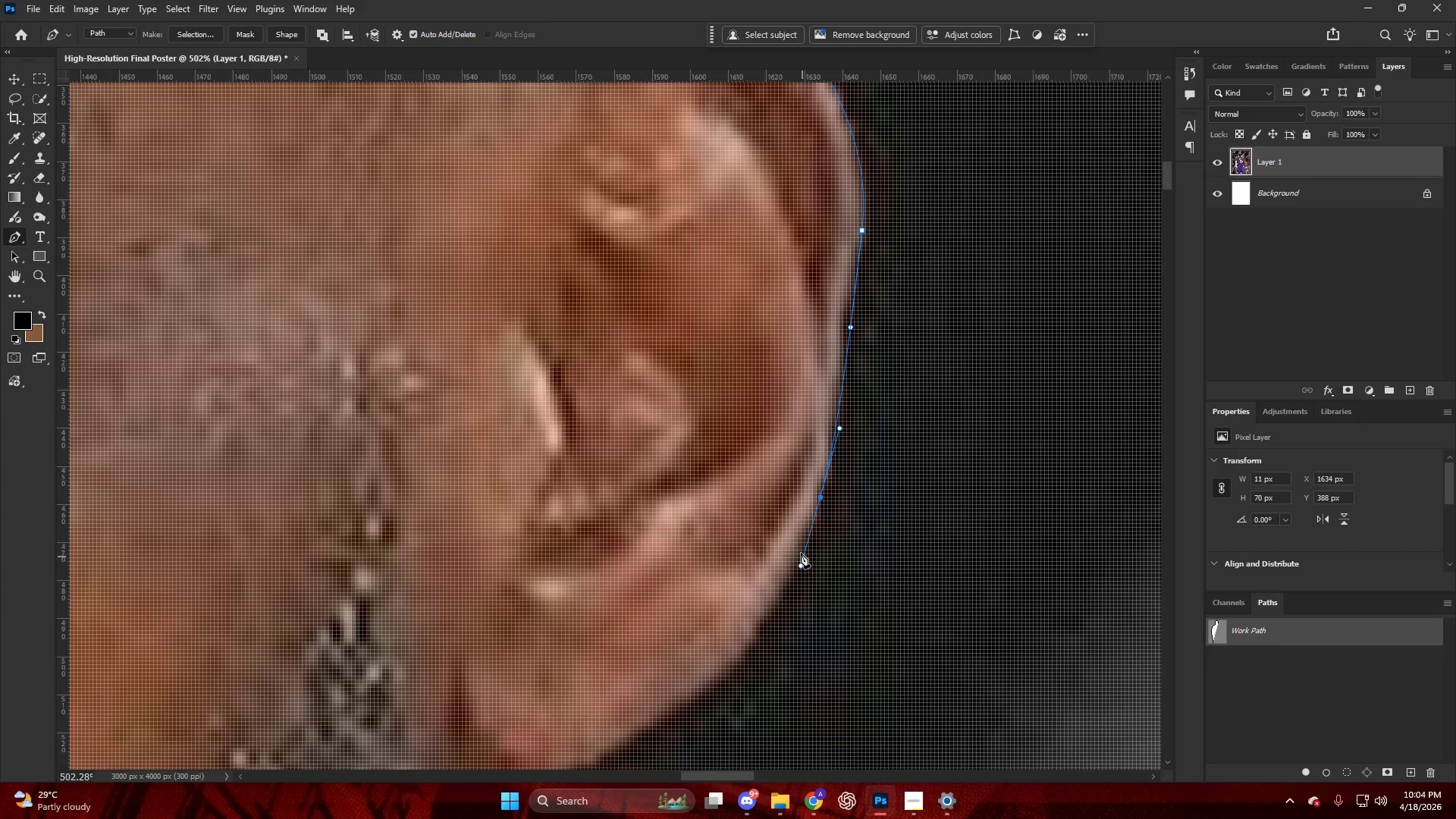 
key(Alt+AltLeft)
 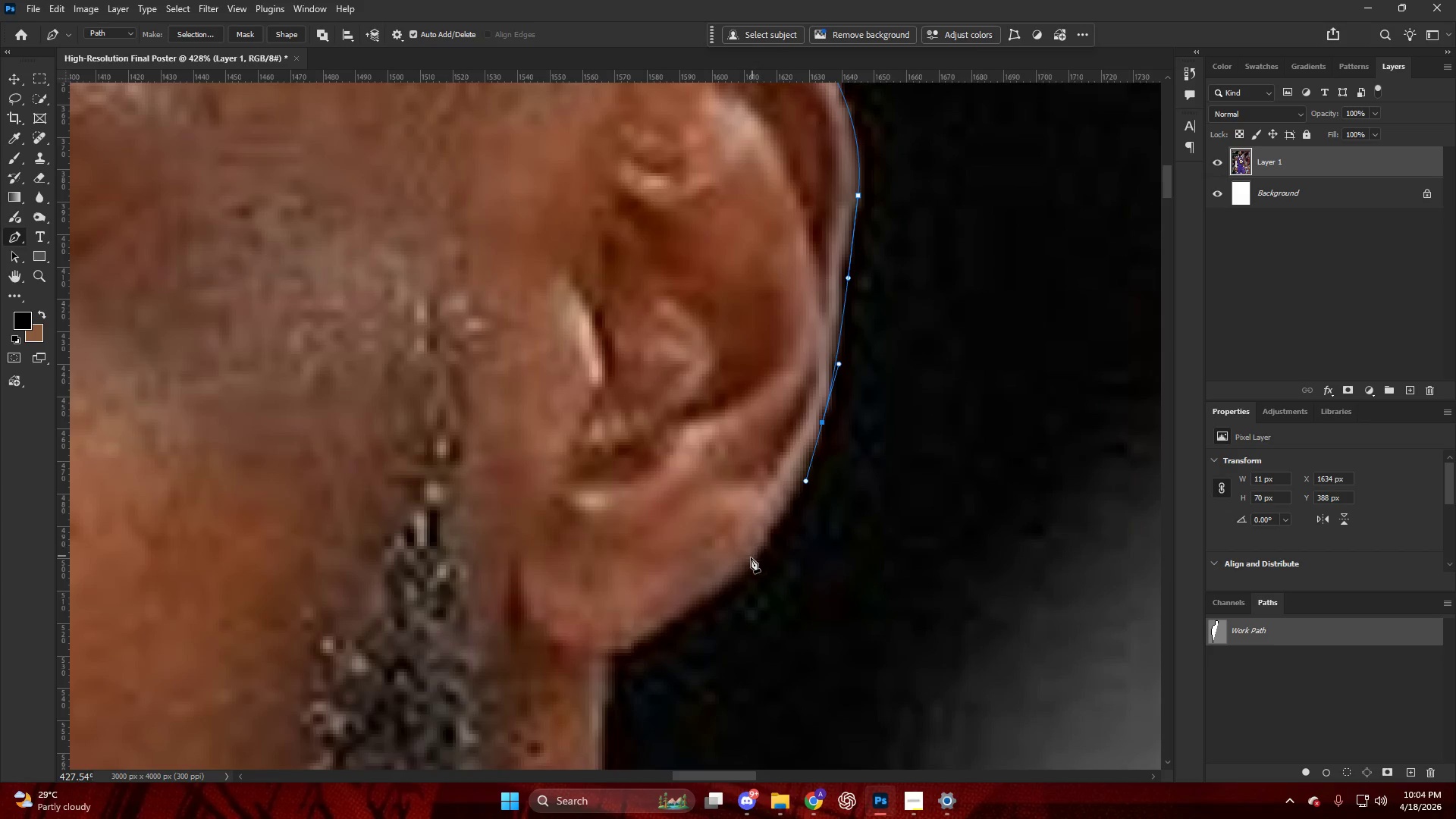 
scroll: coordinate [754, 563], scroll_direction: down, amount: 8.0
 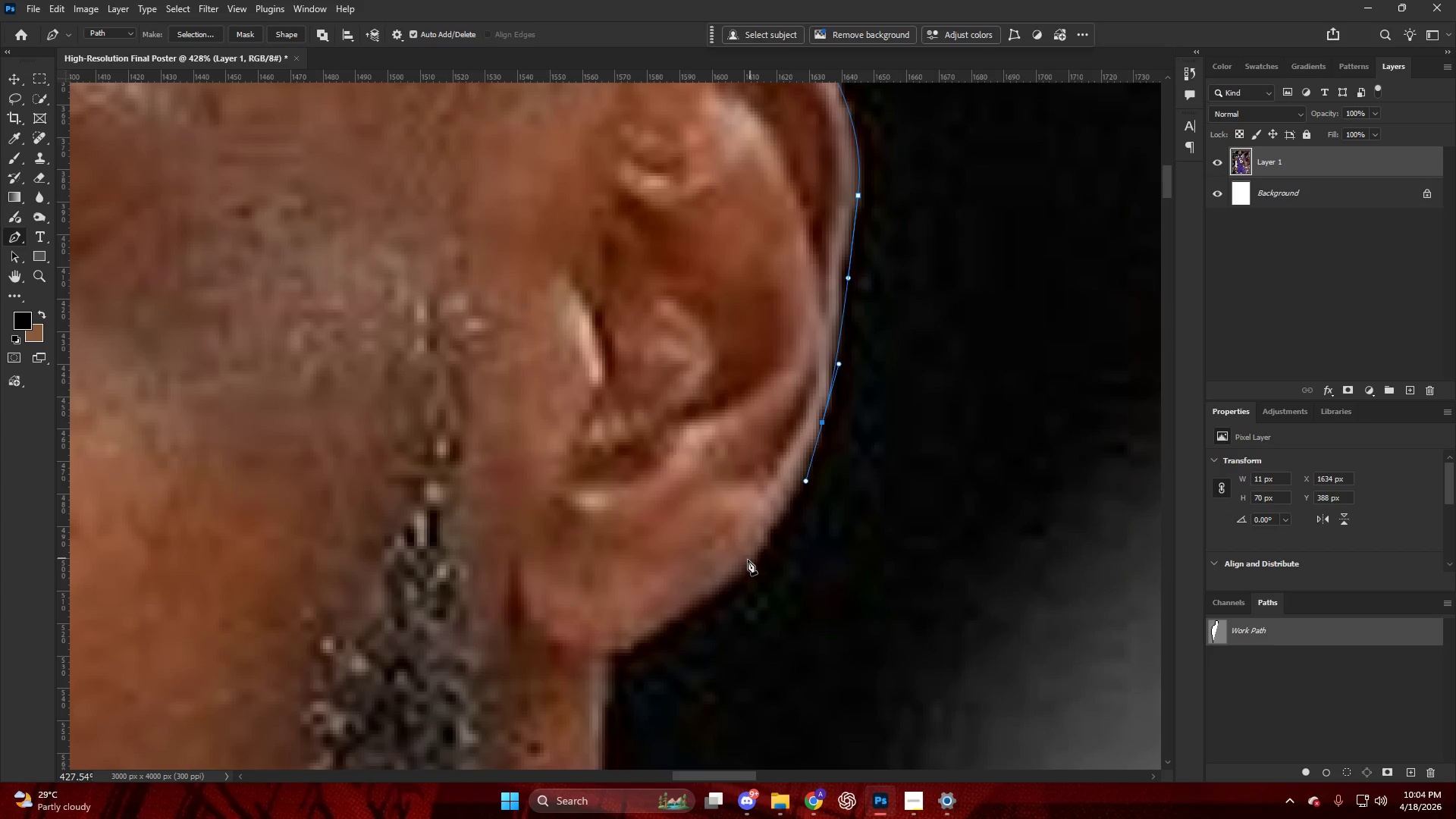 
left_click_drag(start_coordinate=[742, 561], to_coordinate=[695, 611])
 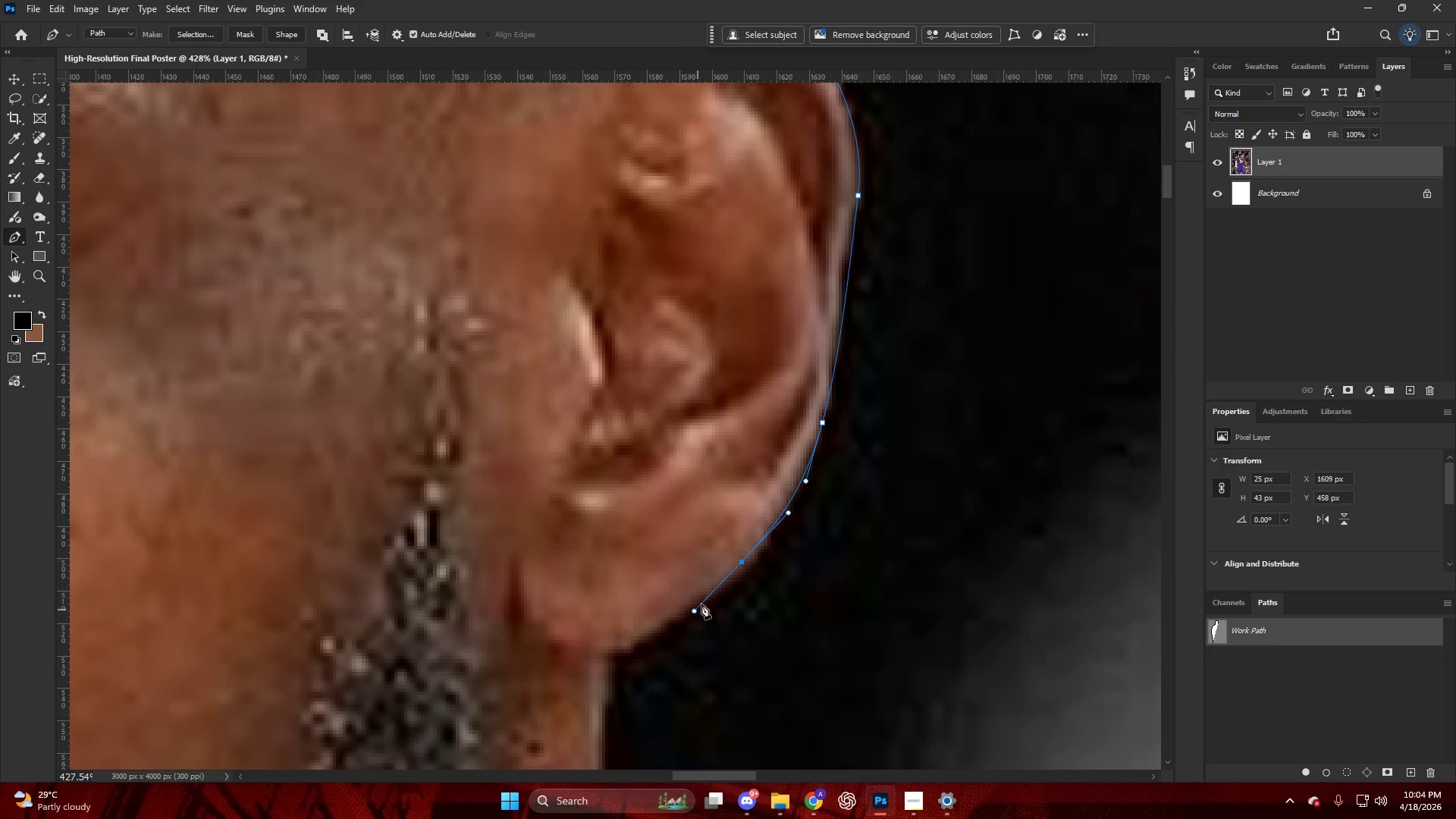 
key(Control+ControlLeft)
 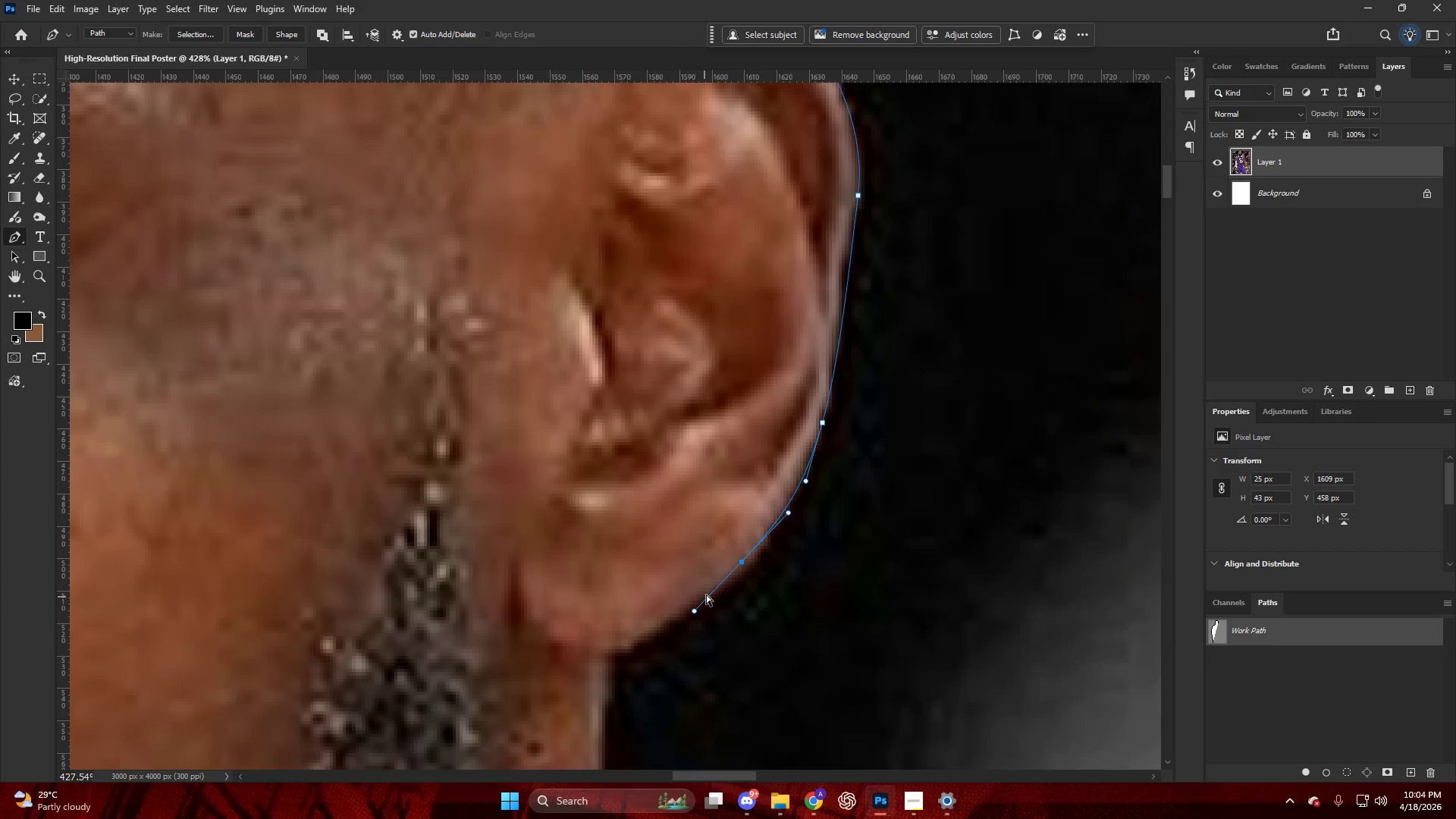 
key(Control+Z)
 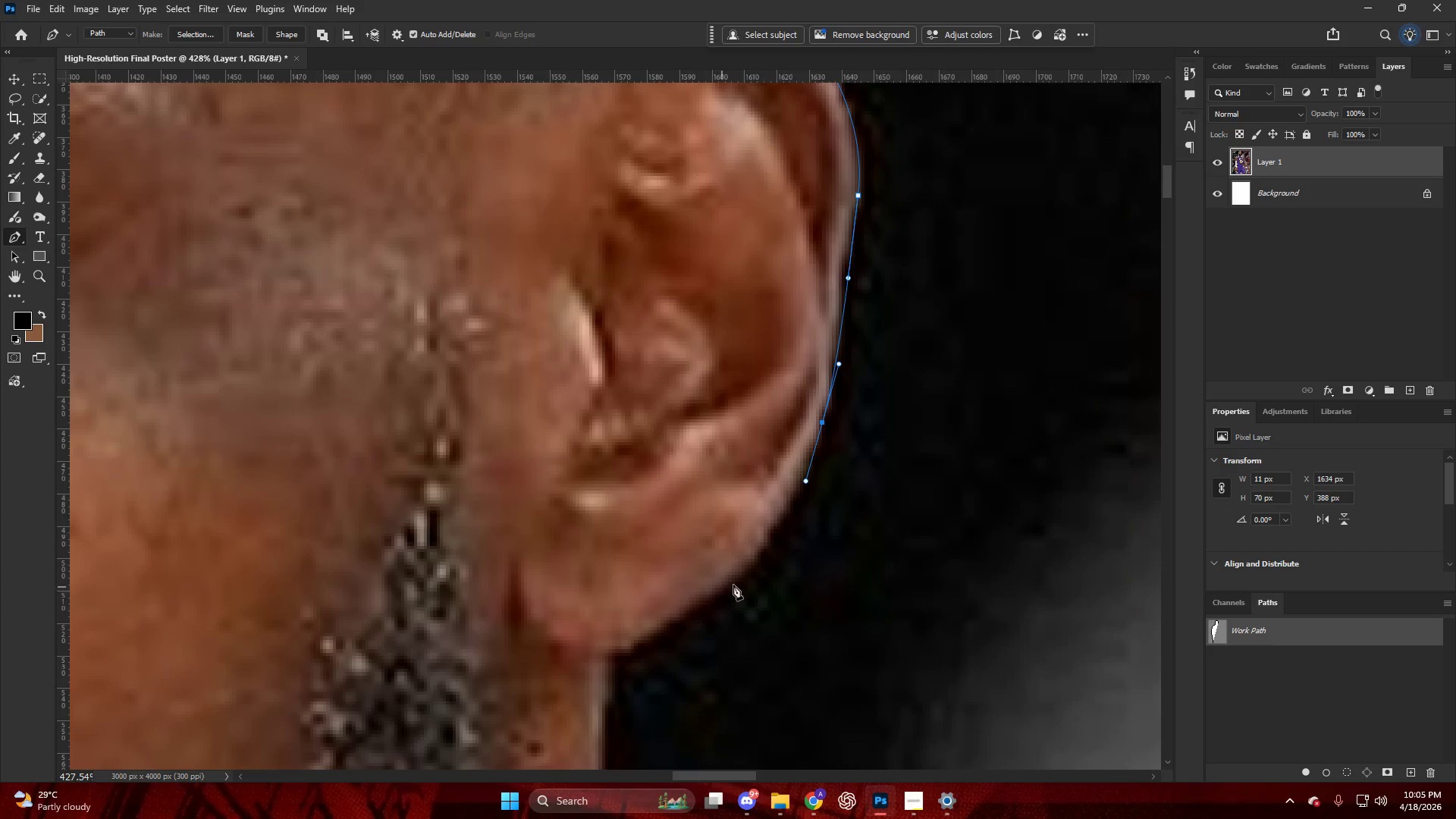 
left_click_drag(start_coordinate=[733, 585], to_coordinate=[687, 610])
 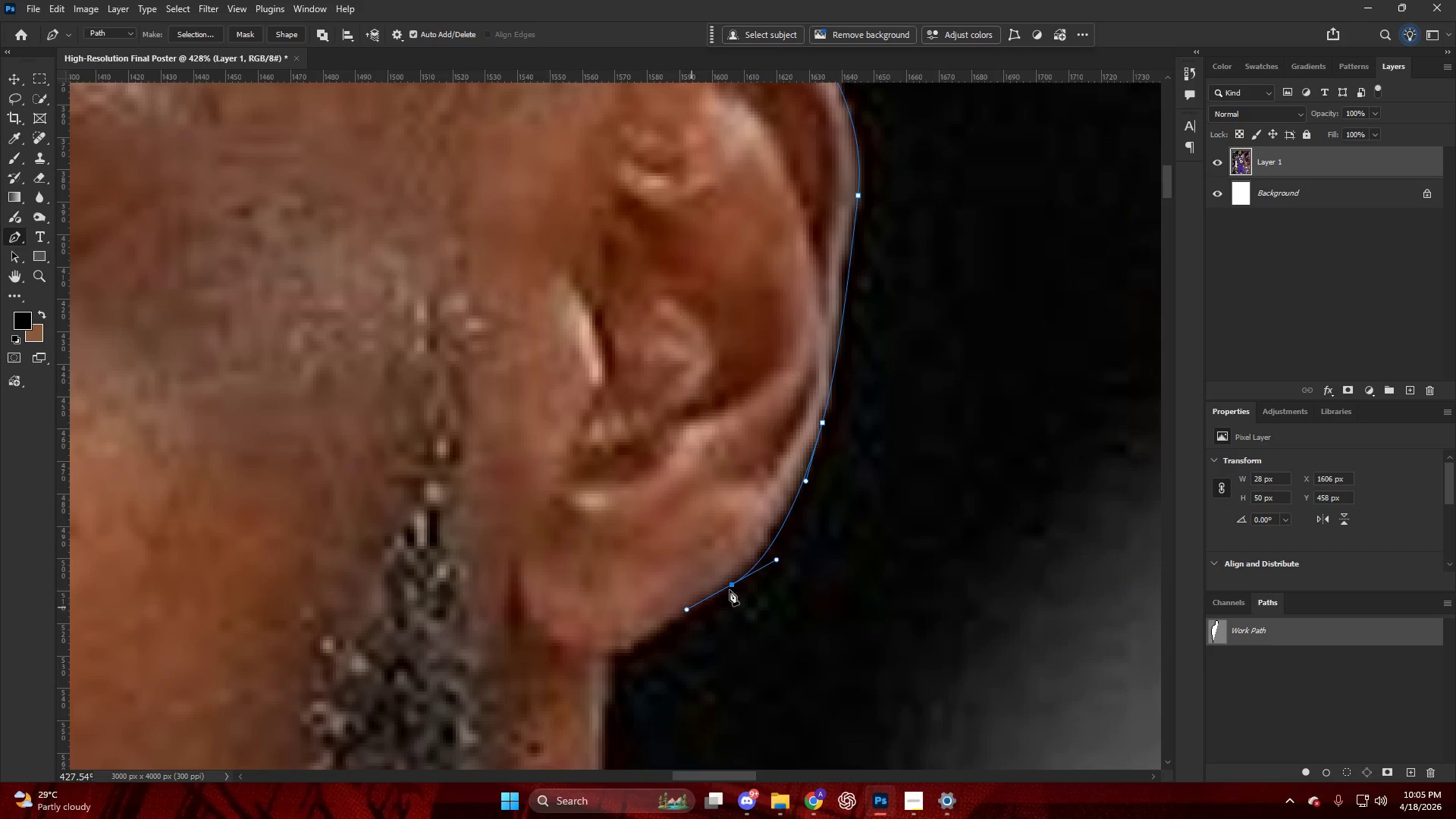 
key(Control+ControlLeft)
 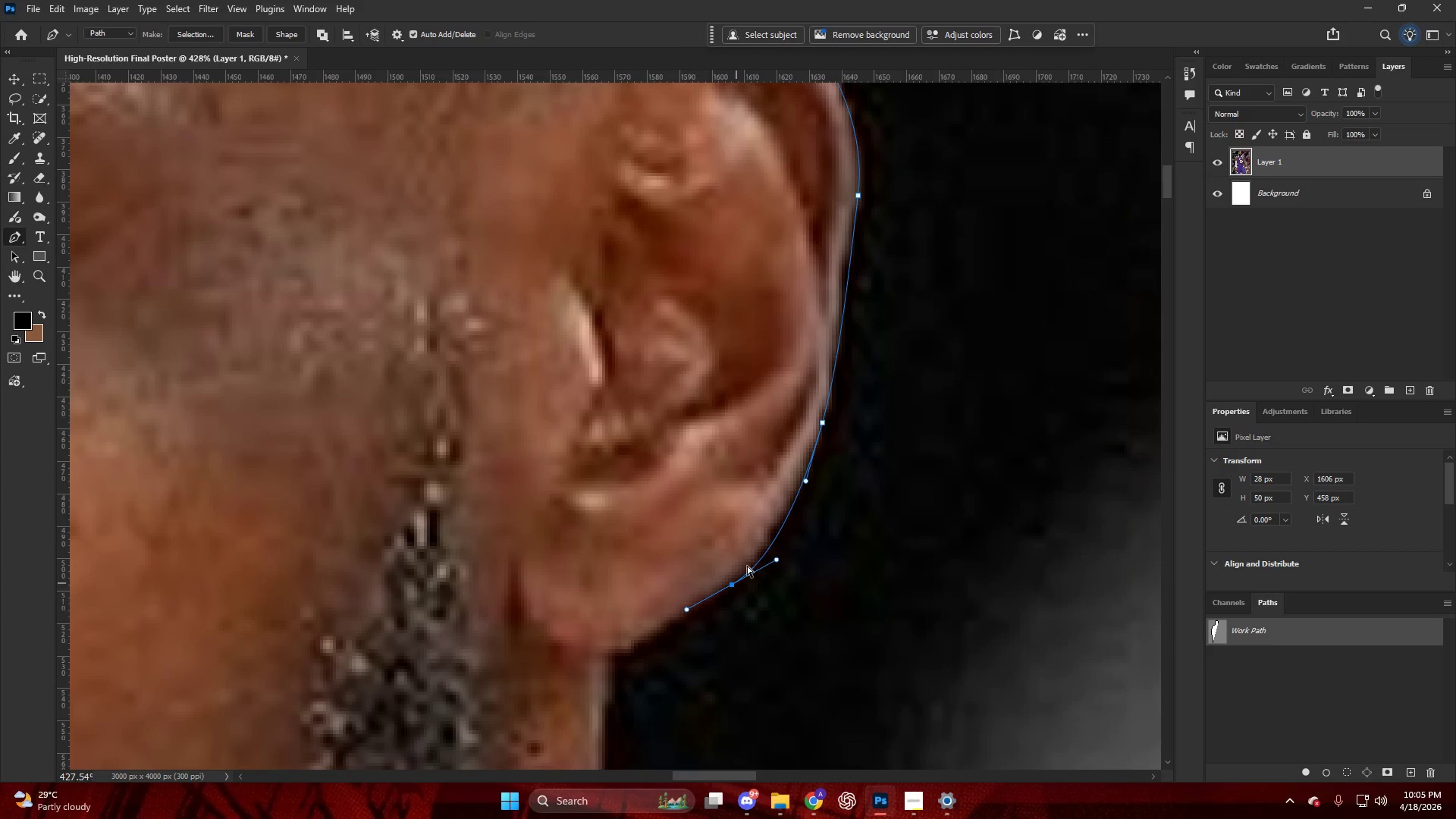 
key(Control+Z)
 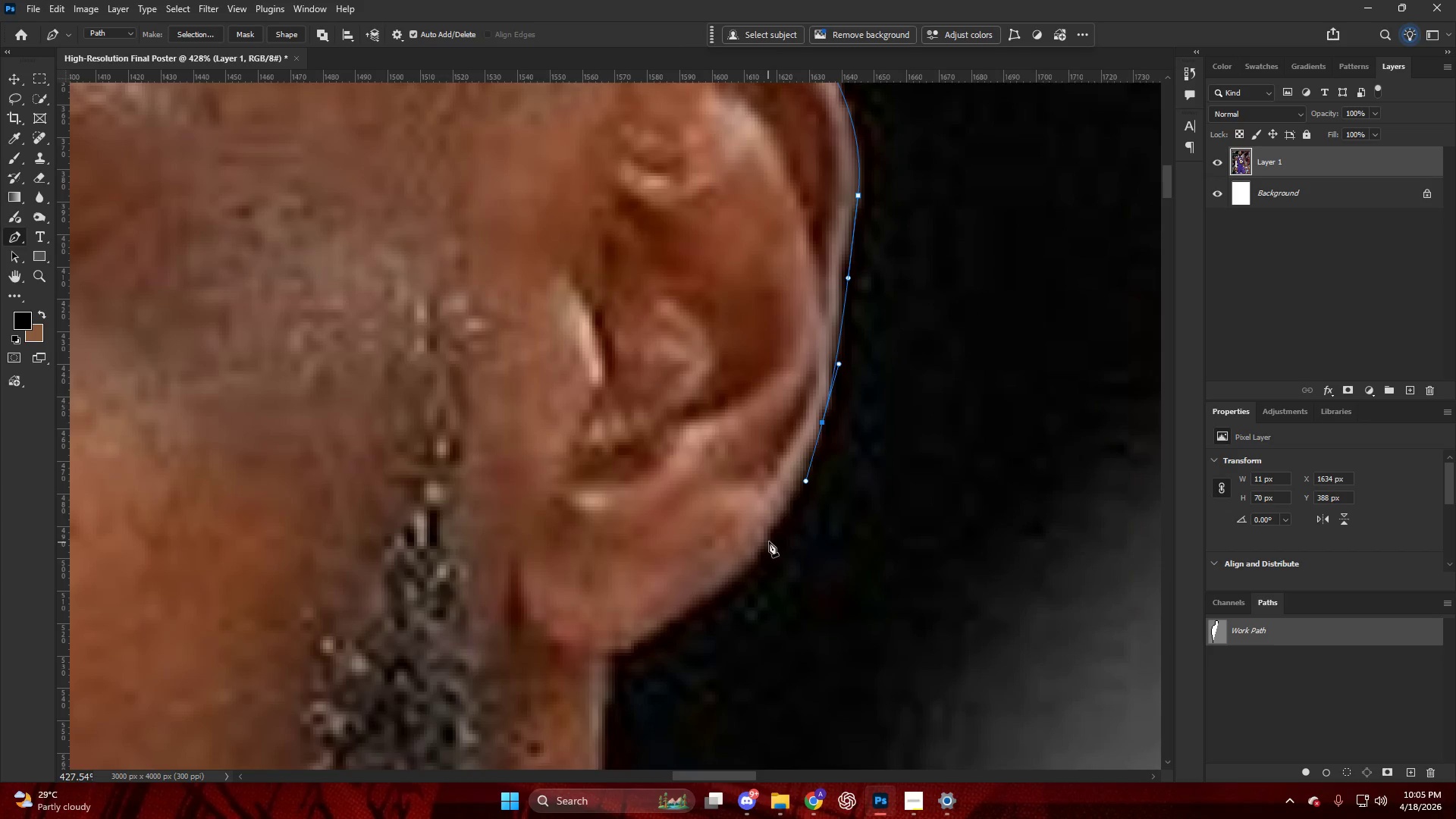 
left_click_drag(start_coordinate=[769, 541], to_coordinate=[763, 562])
 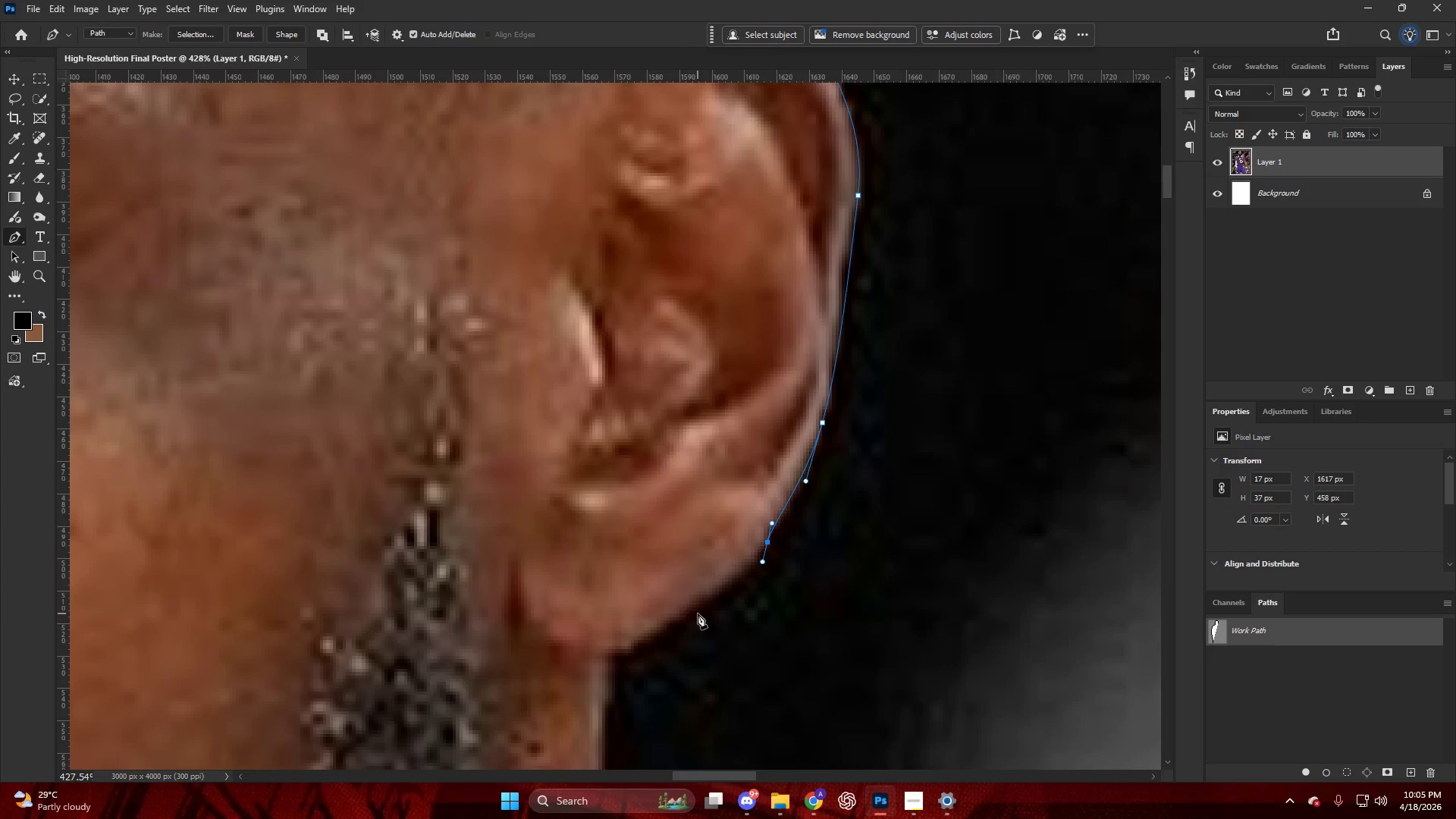 
left_click_drag(start_coordinate=[694, 612], to_coordinate=[649, 635])
 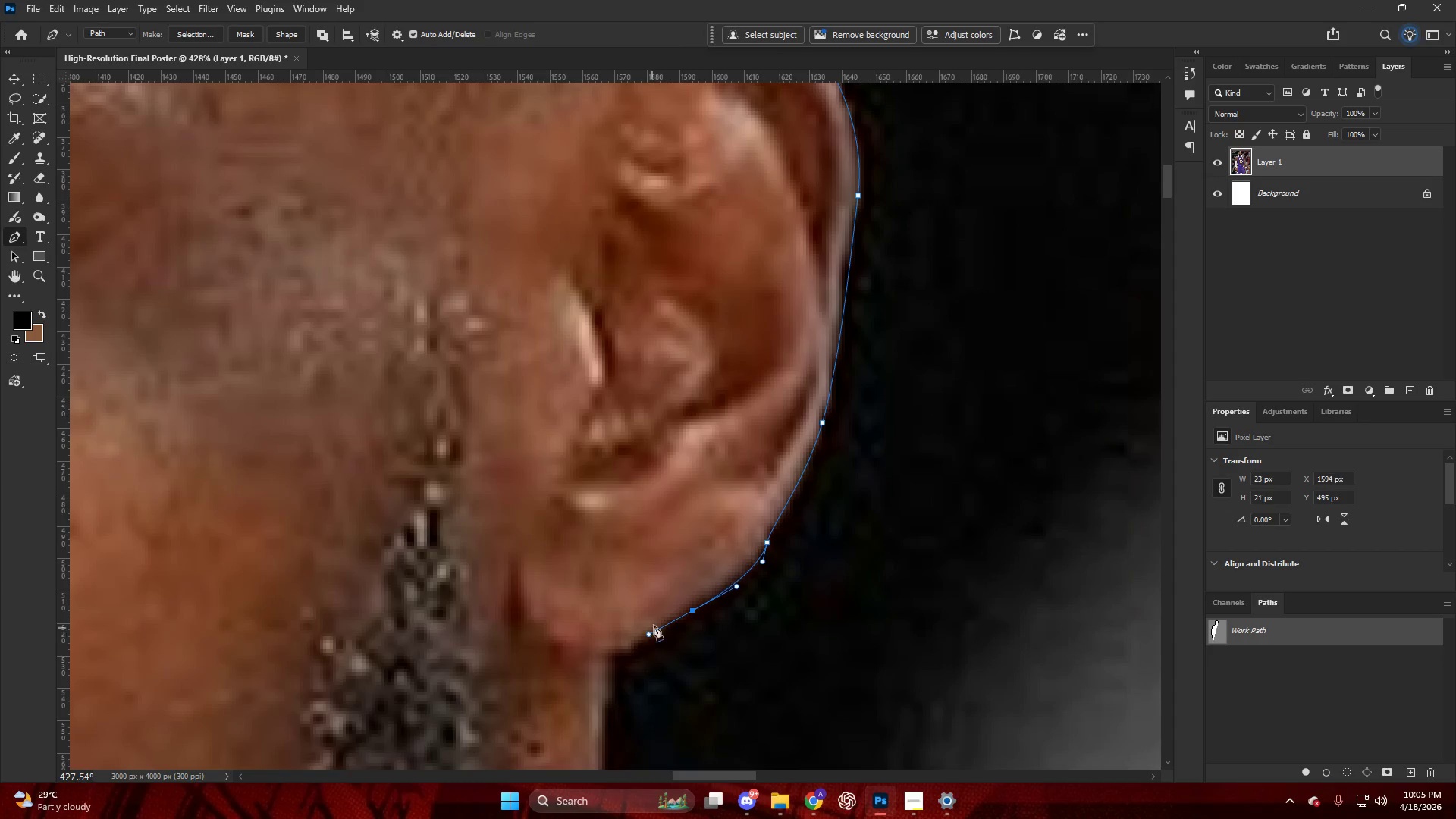 
key(Control+ControlLeft)
 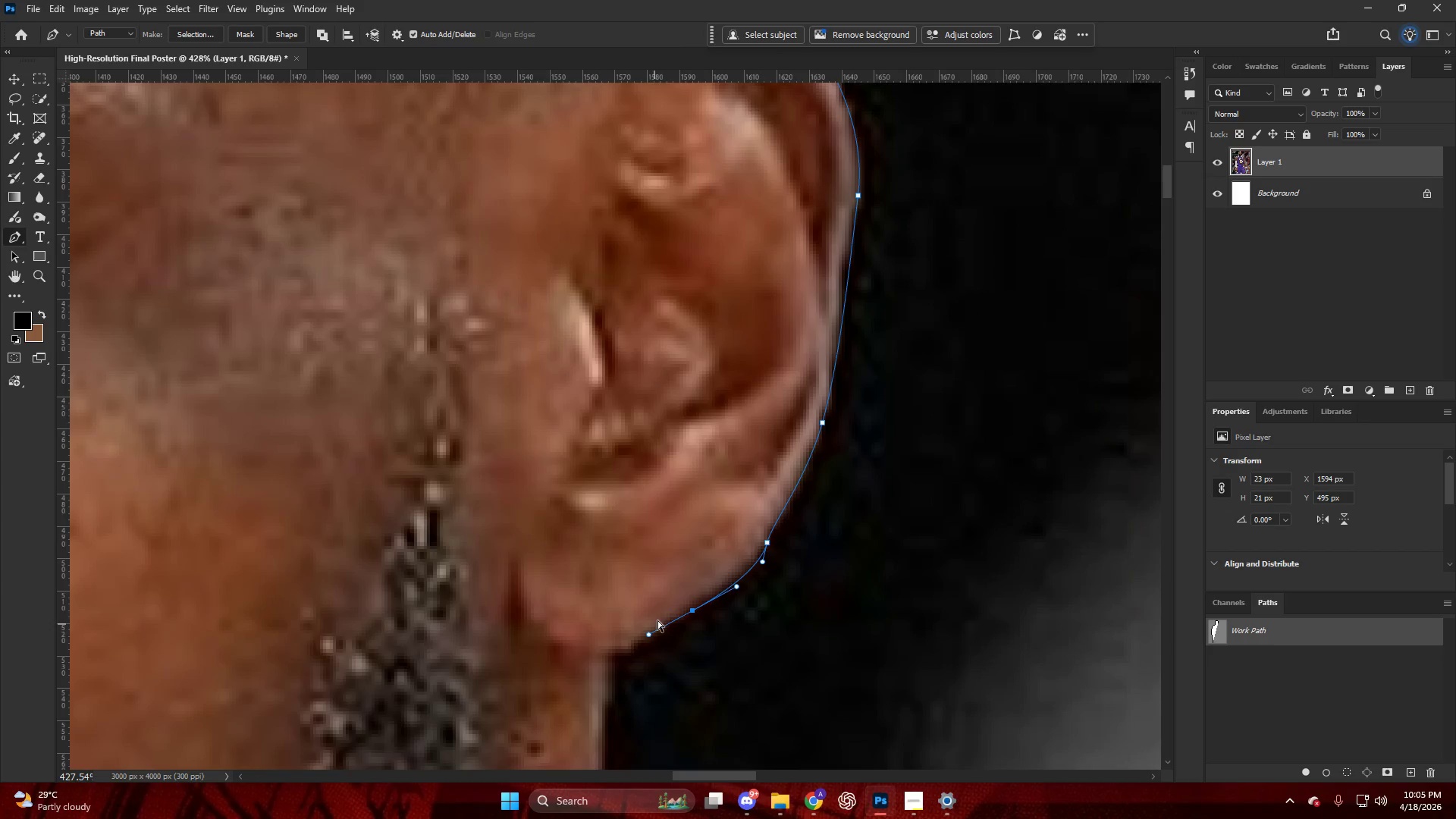 
key(Control+Z)
 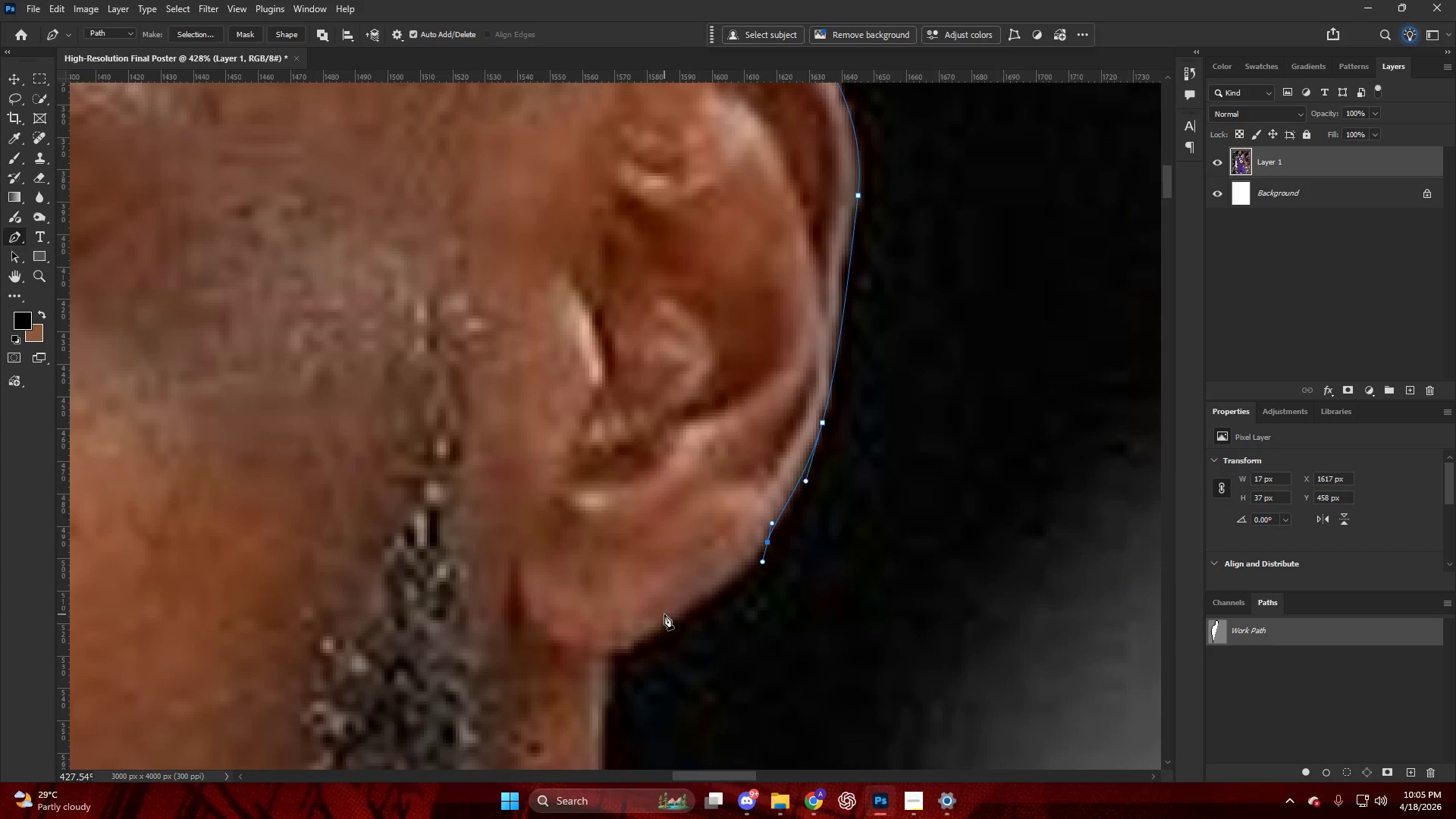 
left_click_drag(start_coordinate=[664, 614], to_coordinate=[617, 645])
 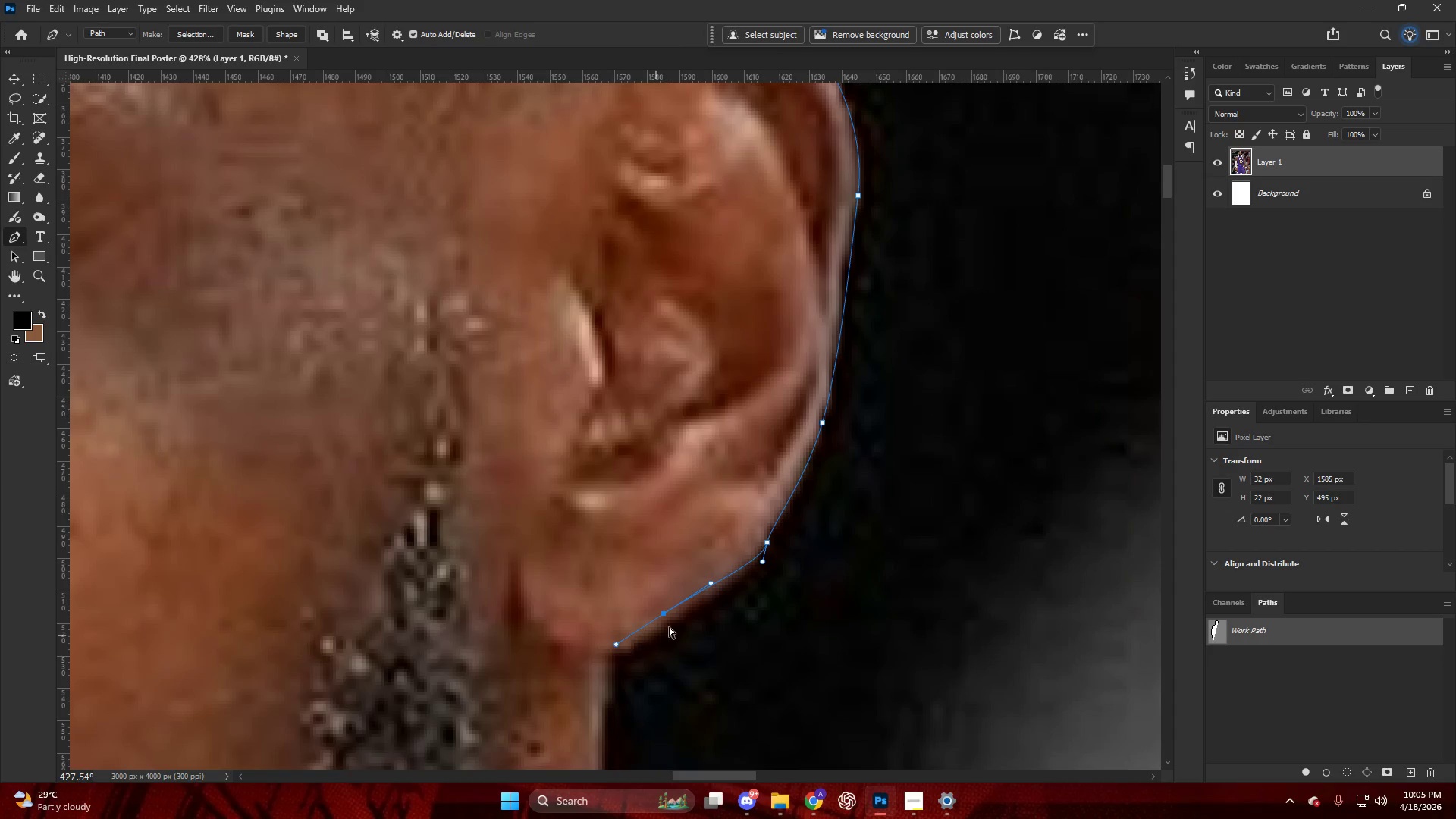 
key(Control+ControlLeft)
 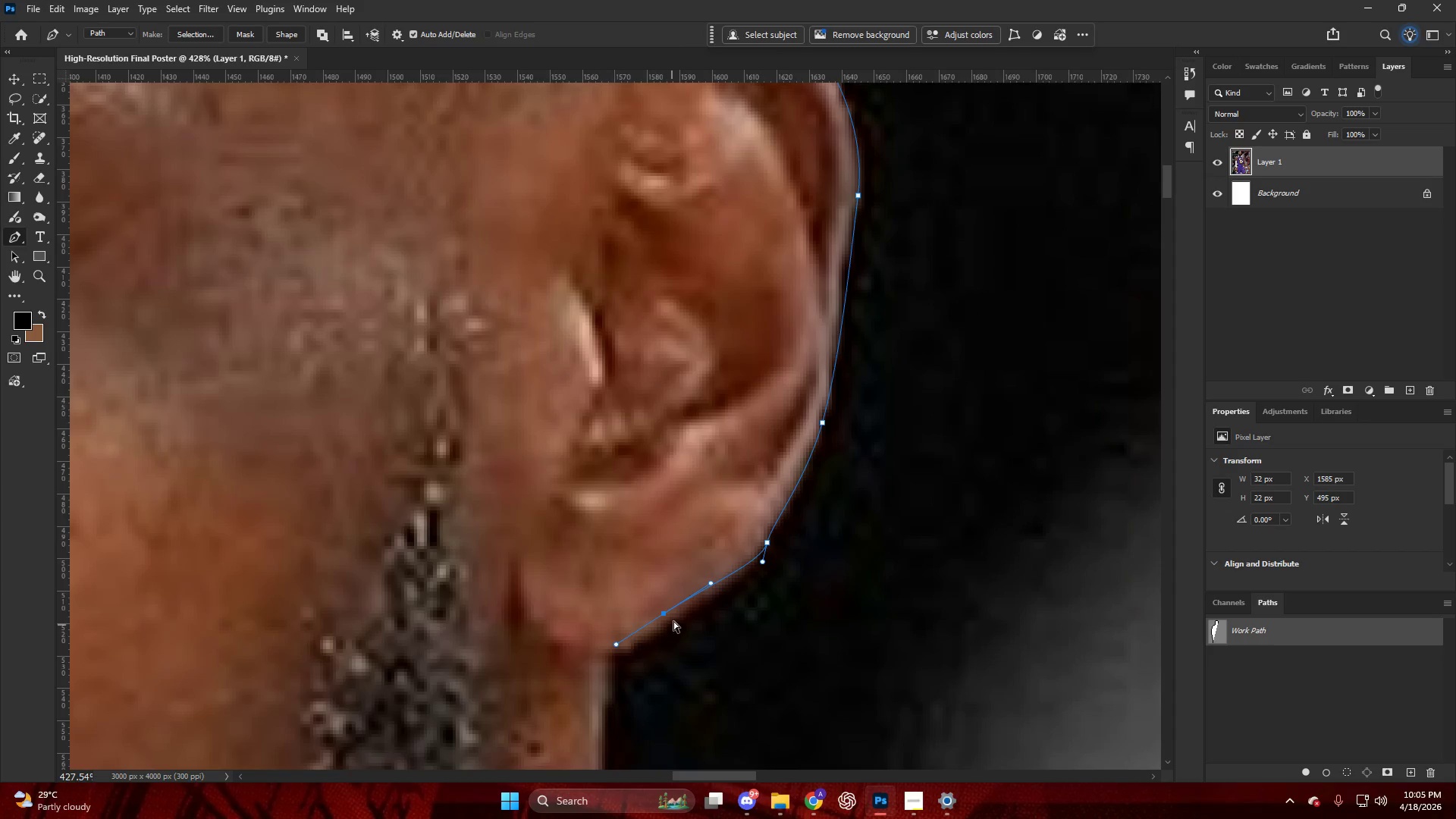 
key(Control+Z)
 